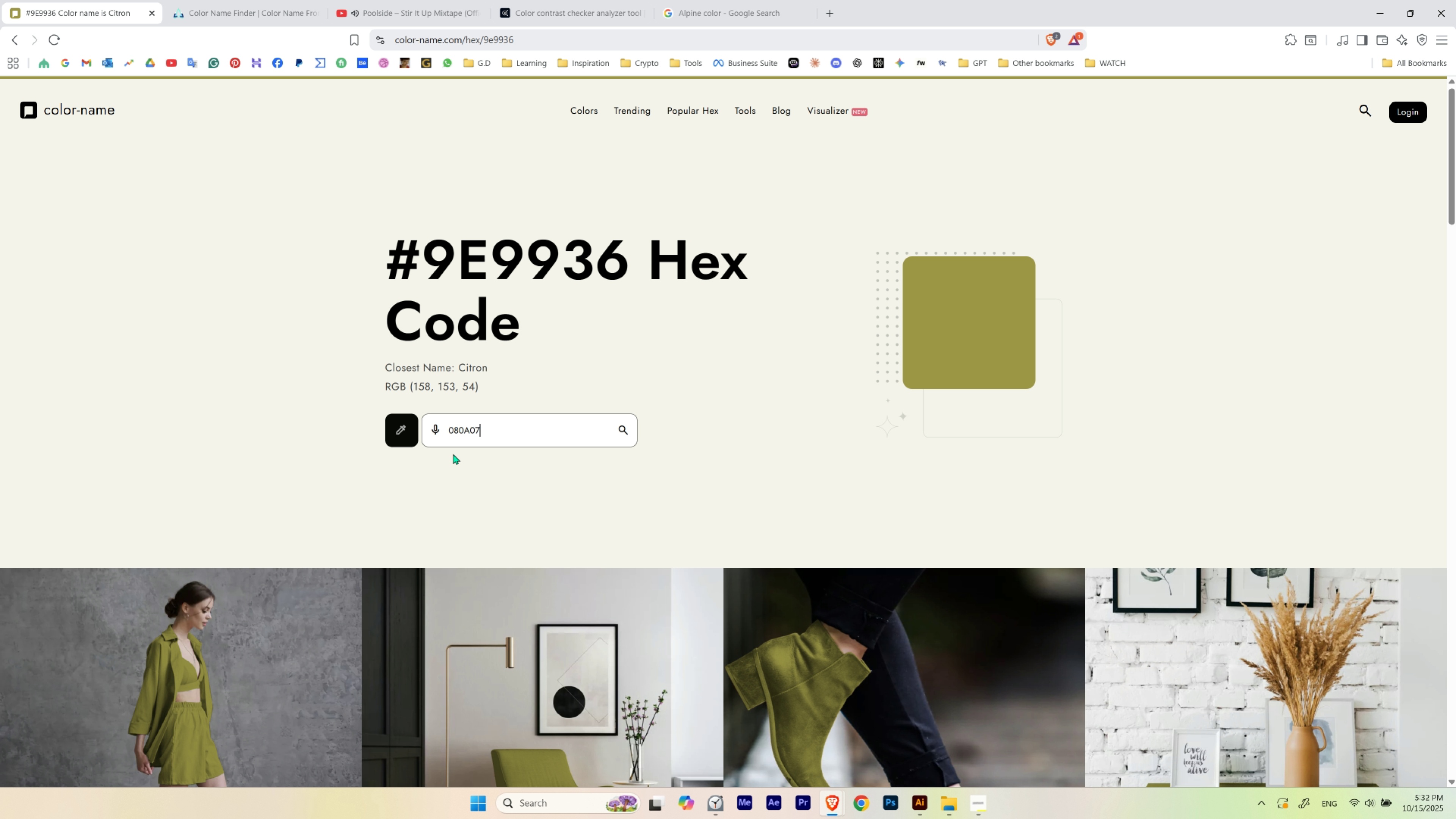 
key(Enter)
 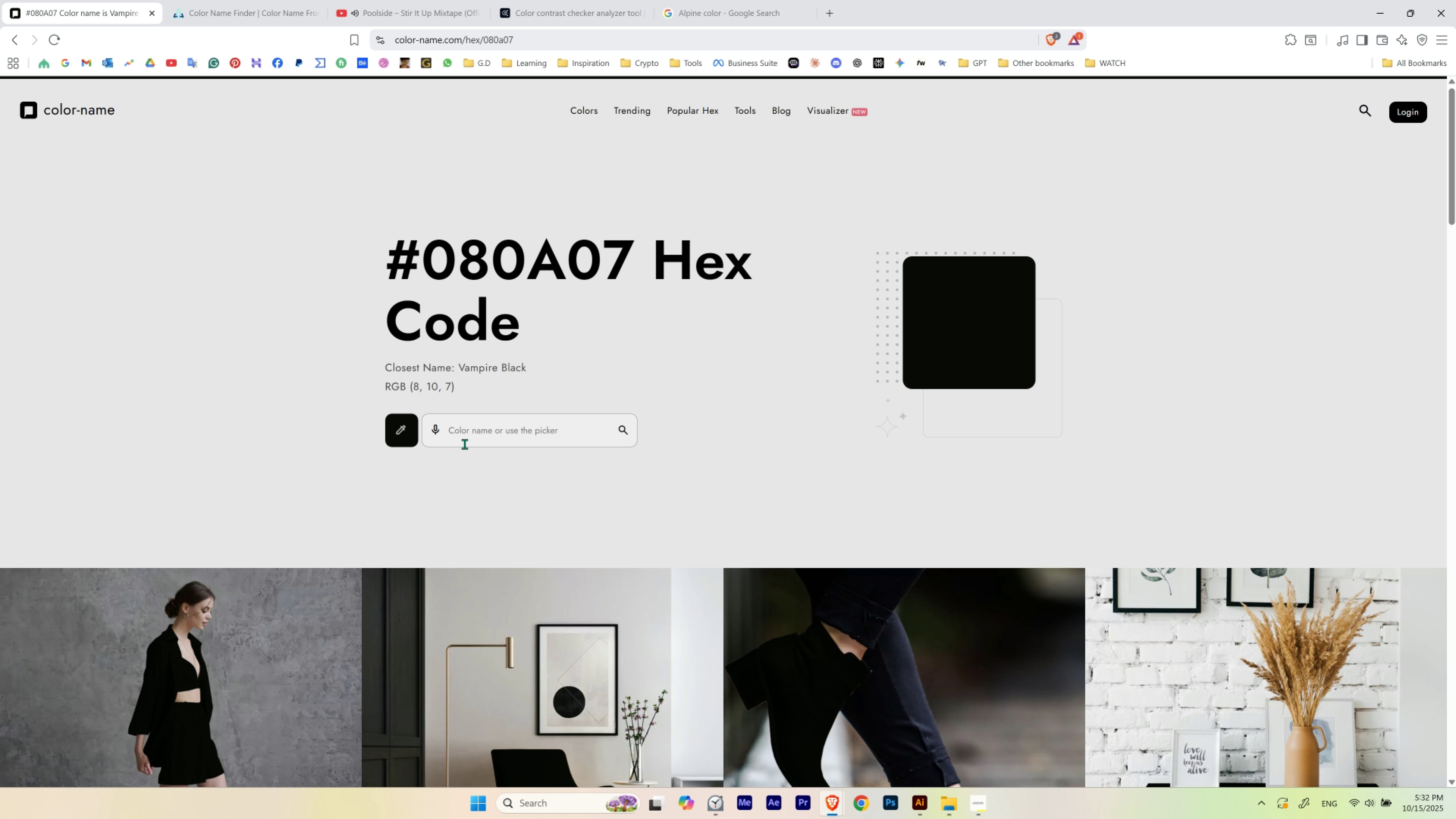 
left_click([197, 2])
 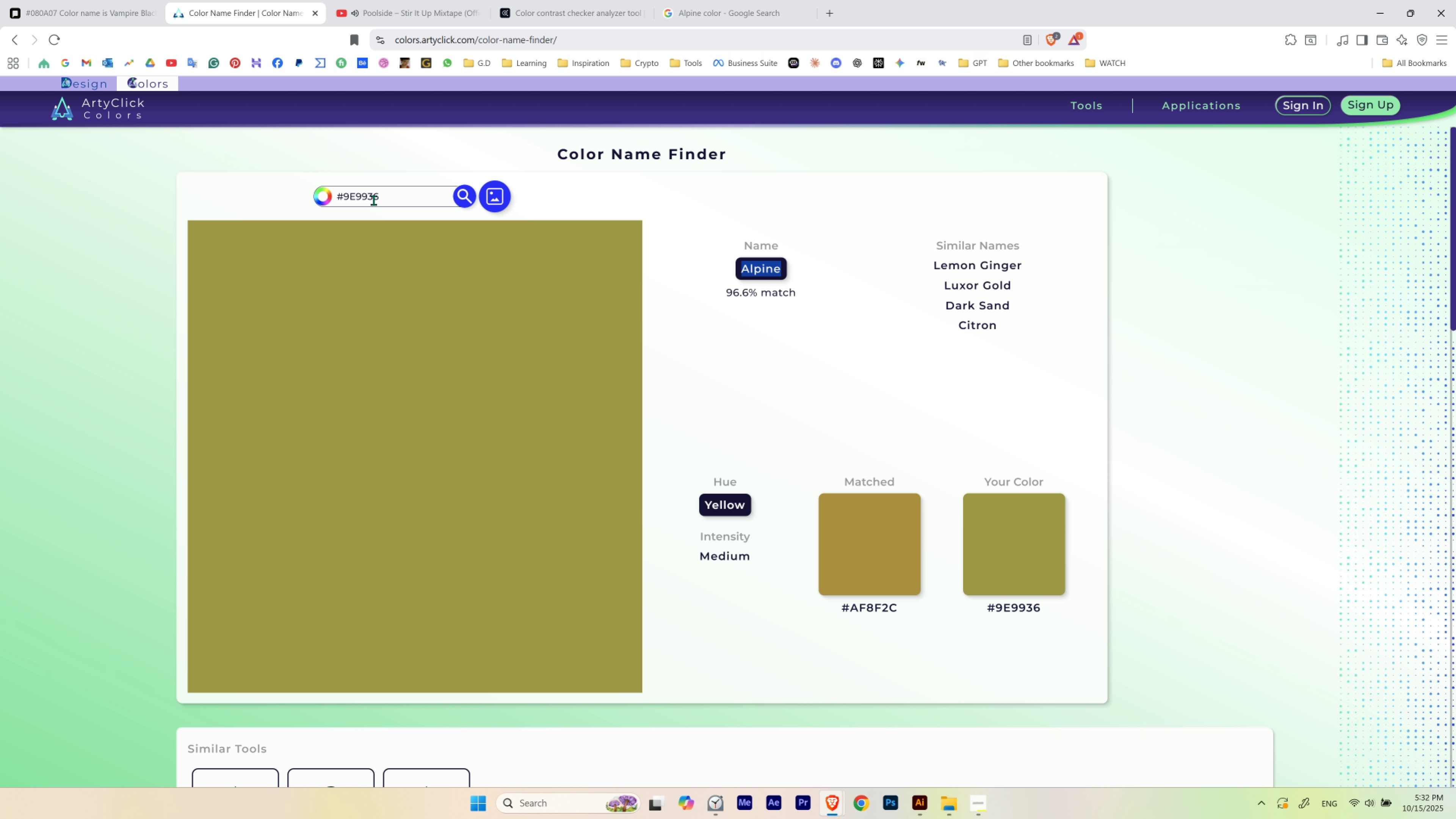 
left_click_drag(start_coordinate=[377, 199], to_coordinate=[344, 198])
 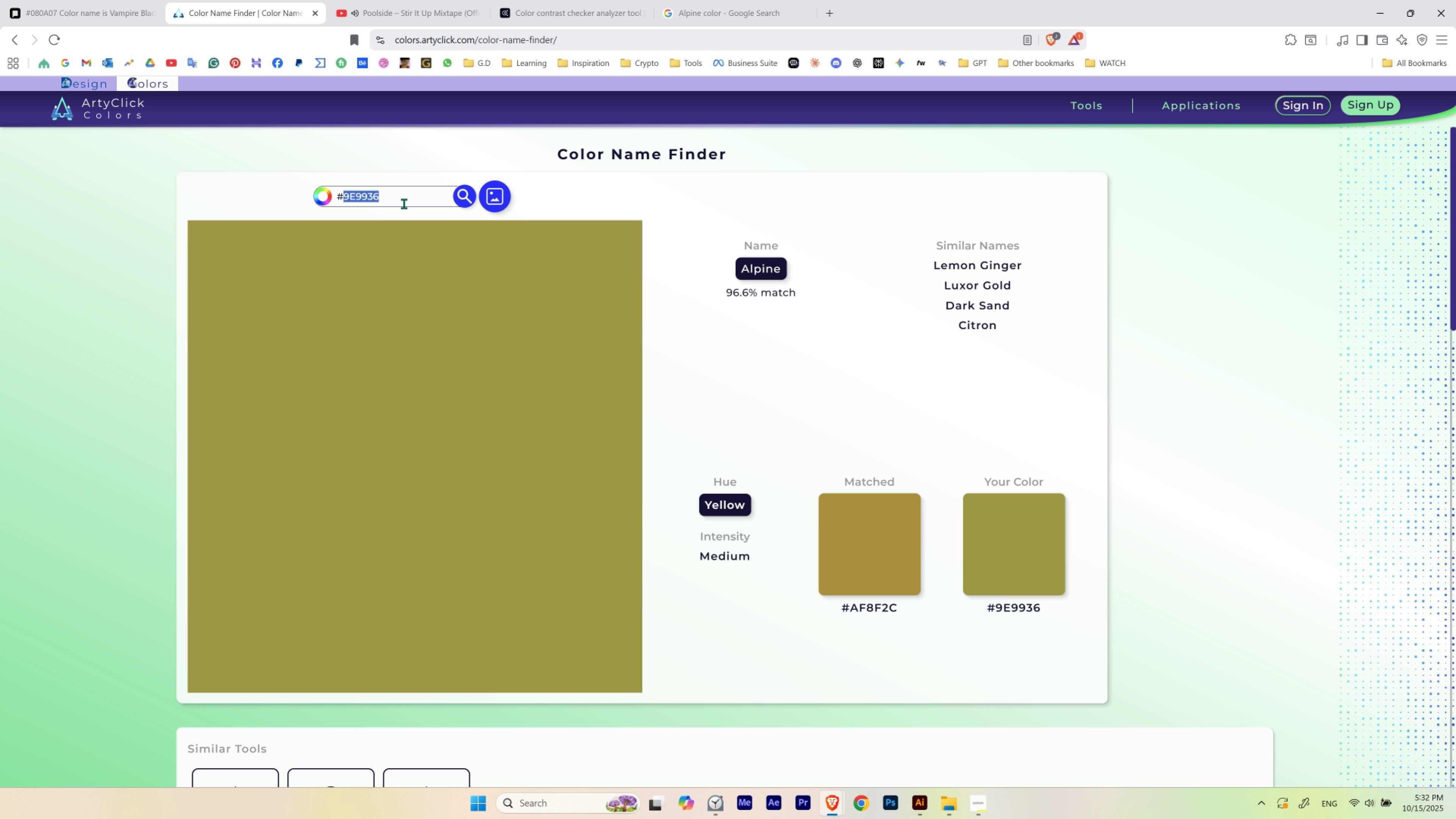 
key(Control+V)
 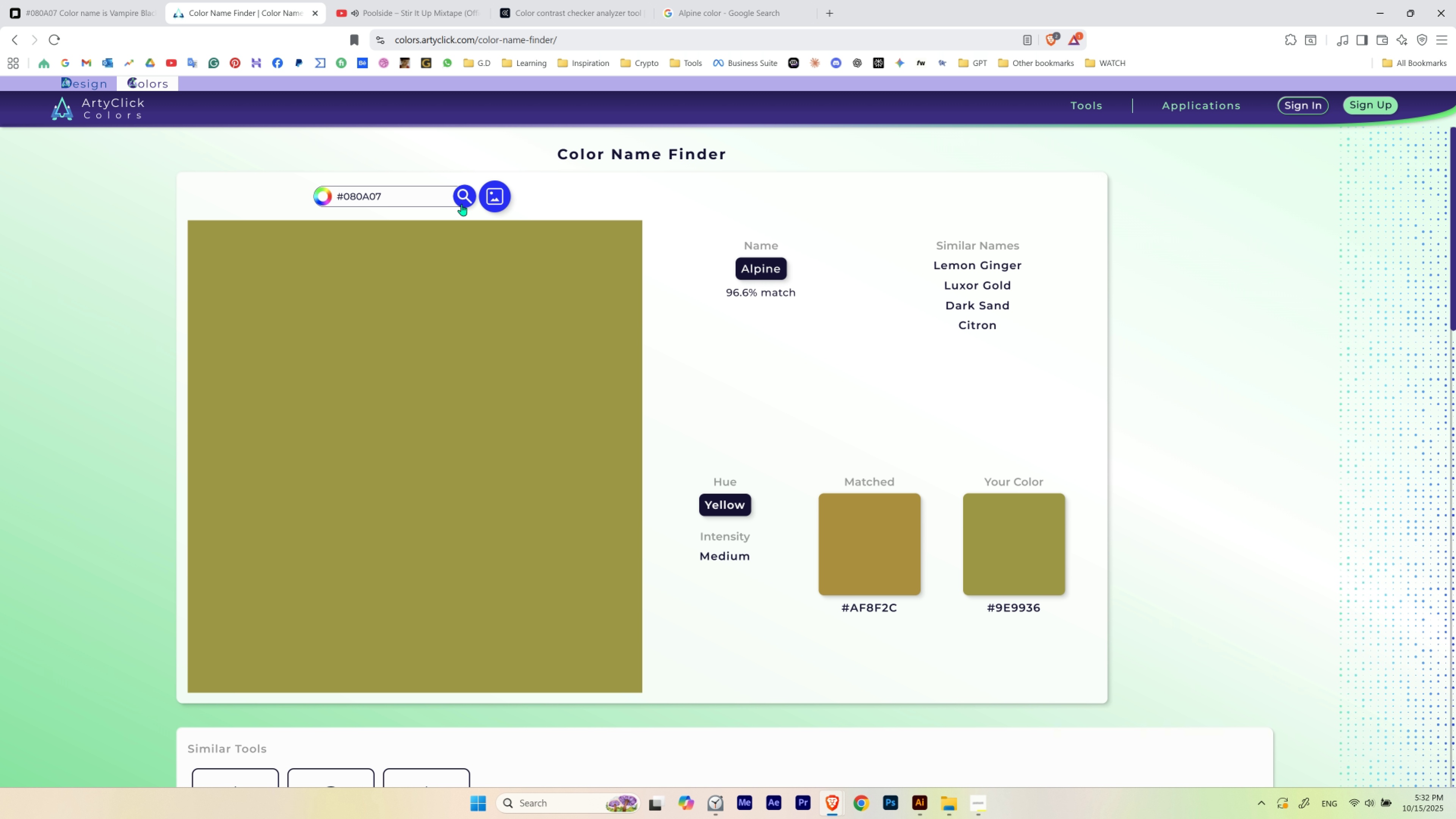 
left_click([461, 204])
 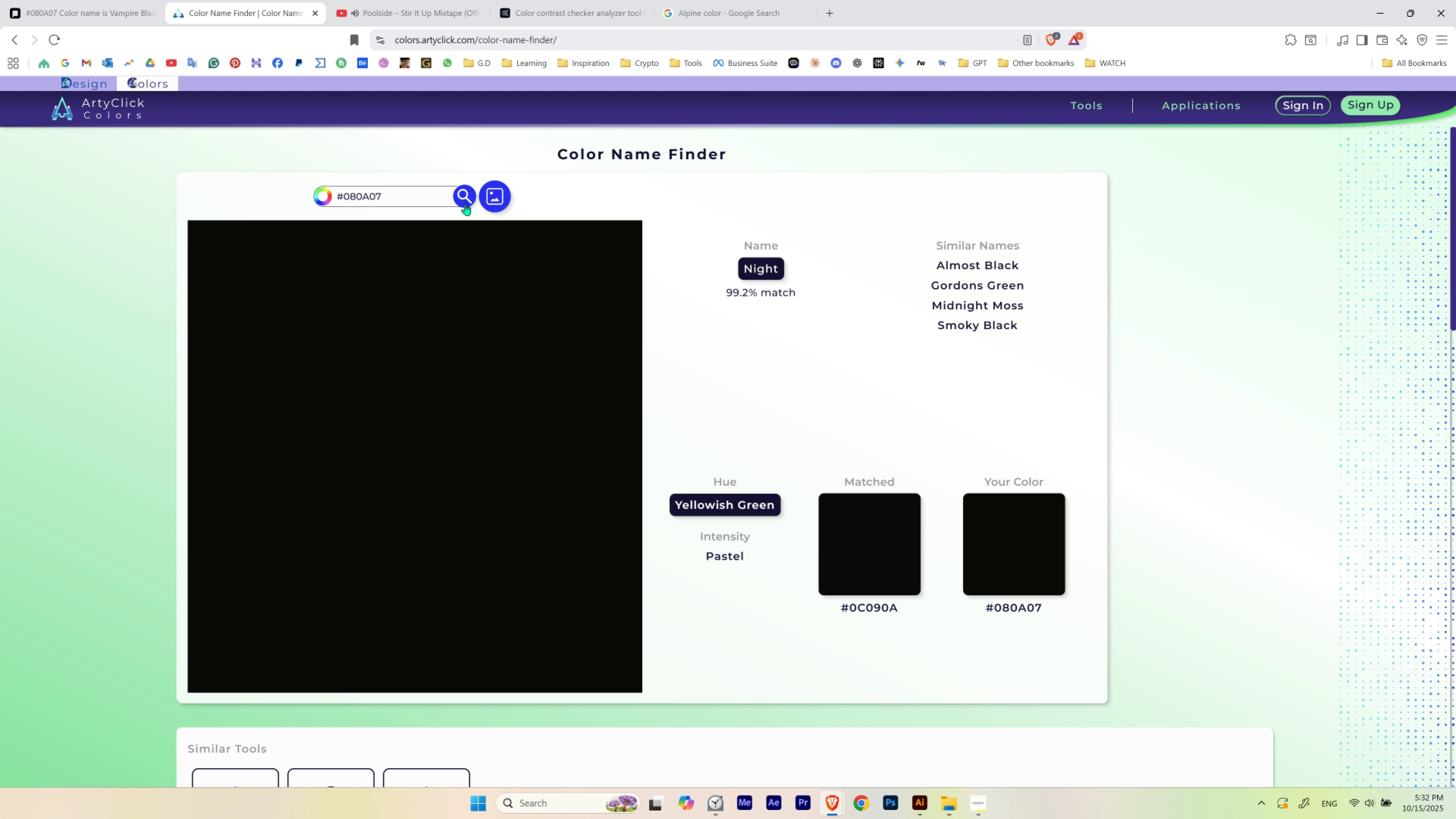 
wait(5.11)
 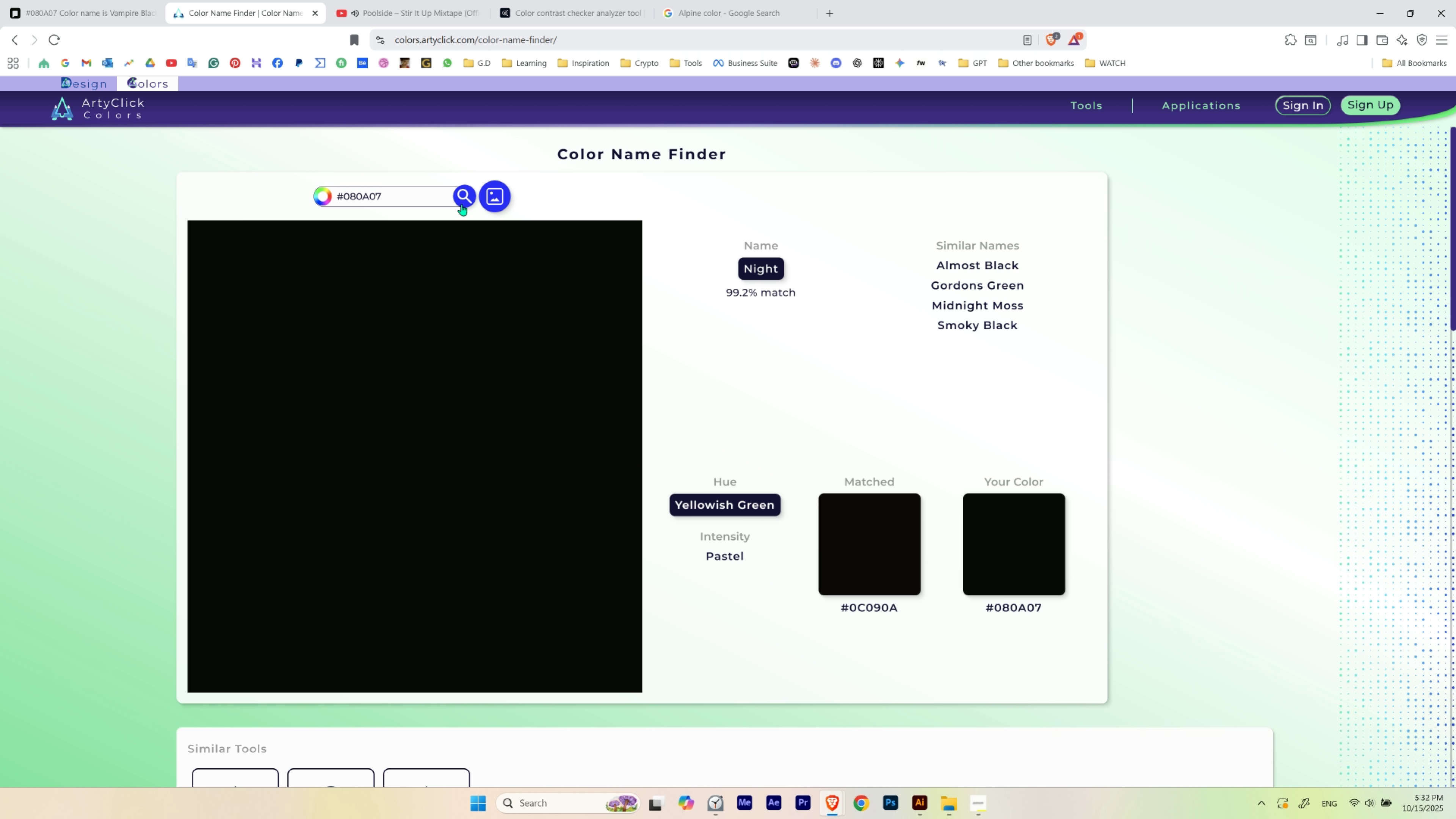 
left_click_drag(start_coordinate=[1079, 332], to_coordinate=[1036, 327])
 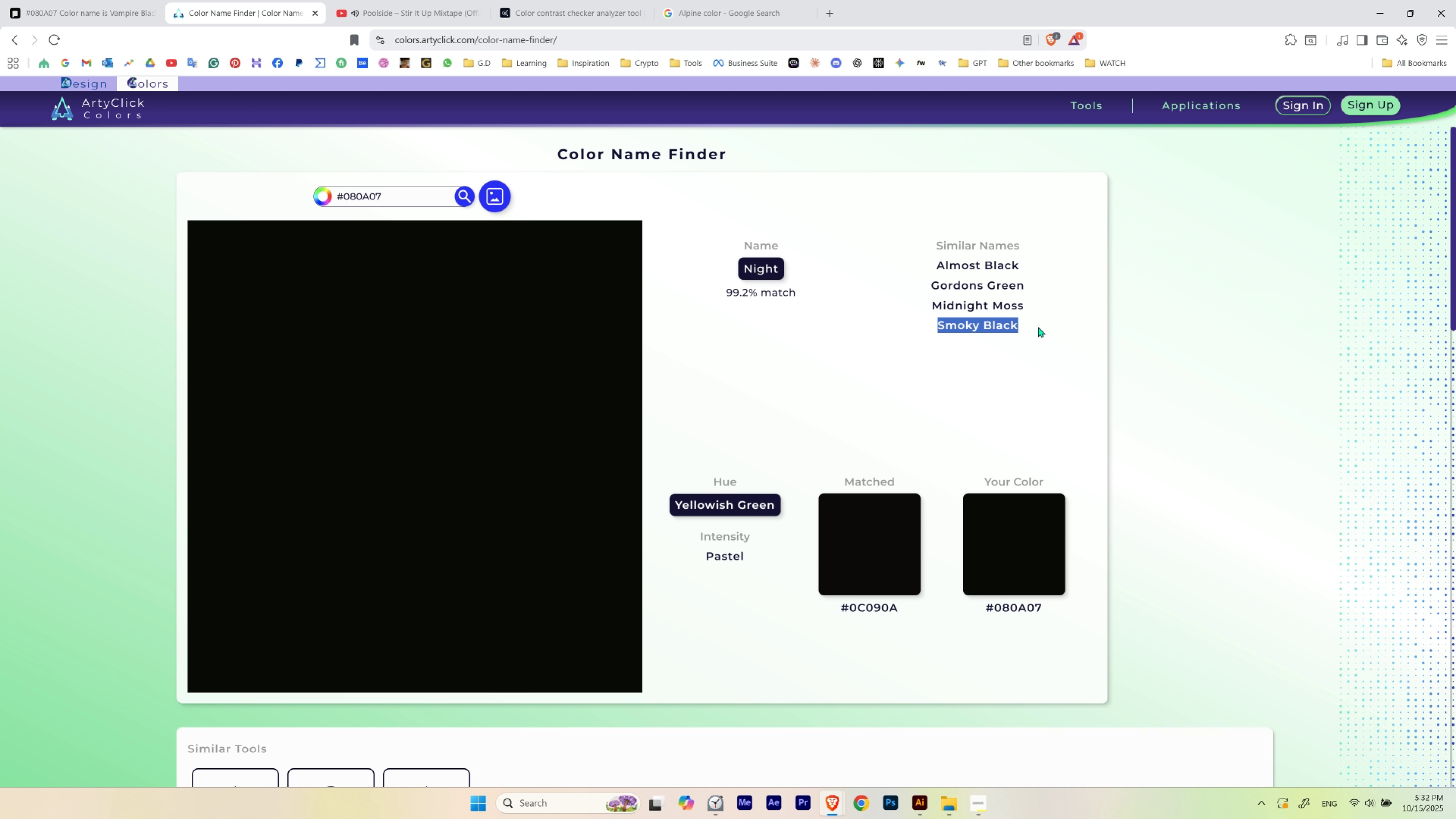 
key(Control+C)
 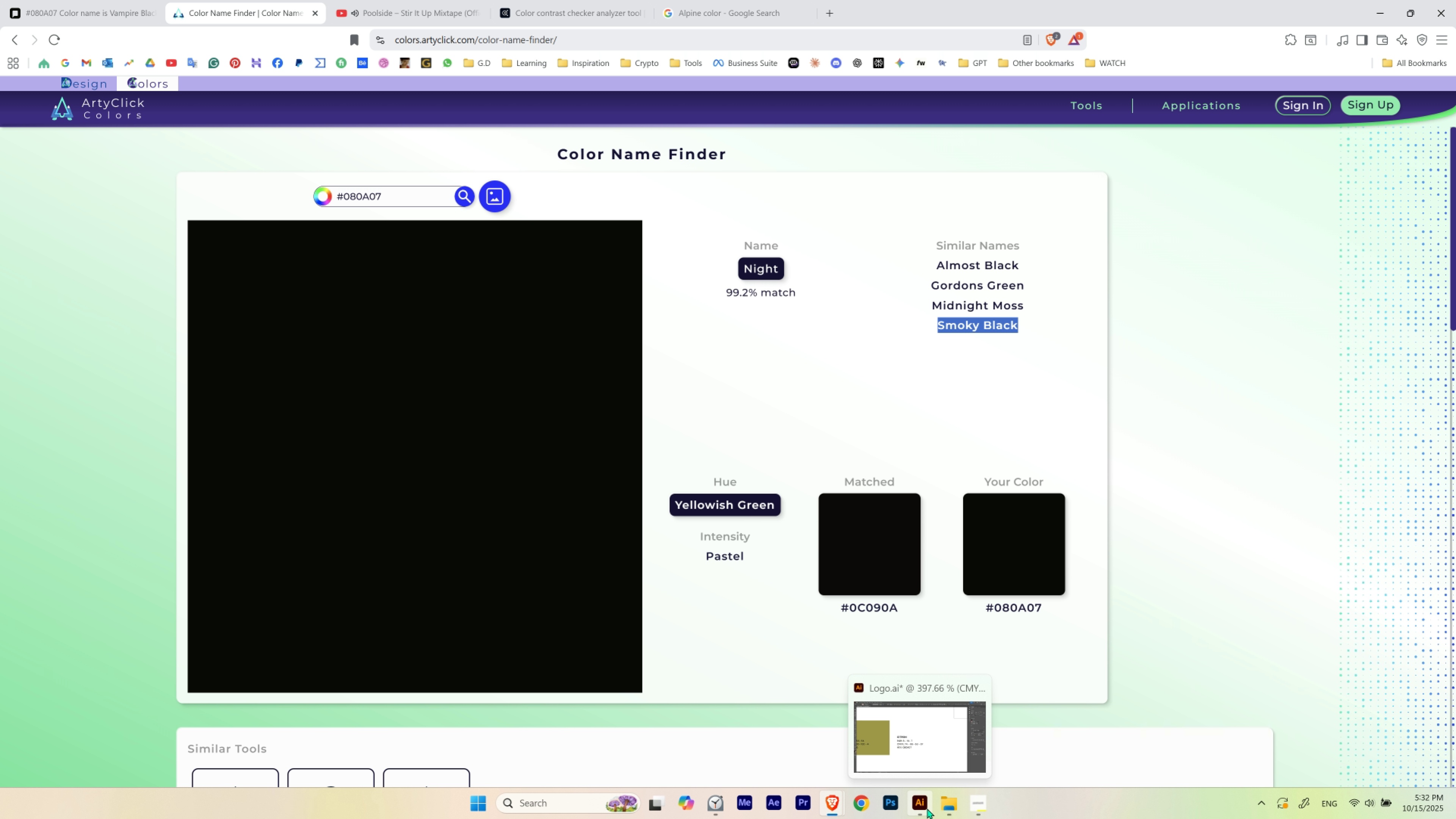 
left_click([927, 808])
 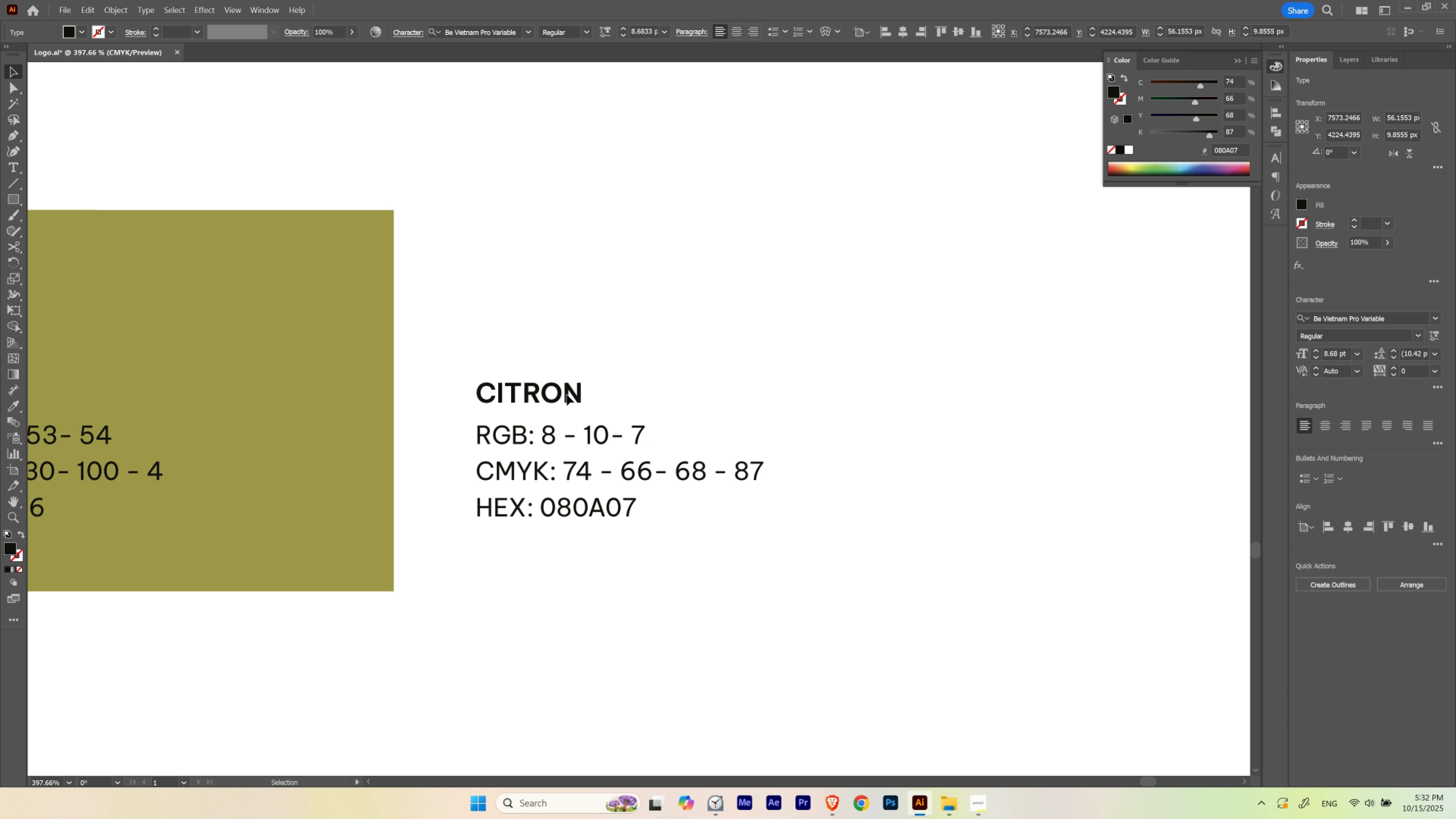 
double_click([567, 395])
 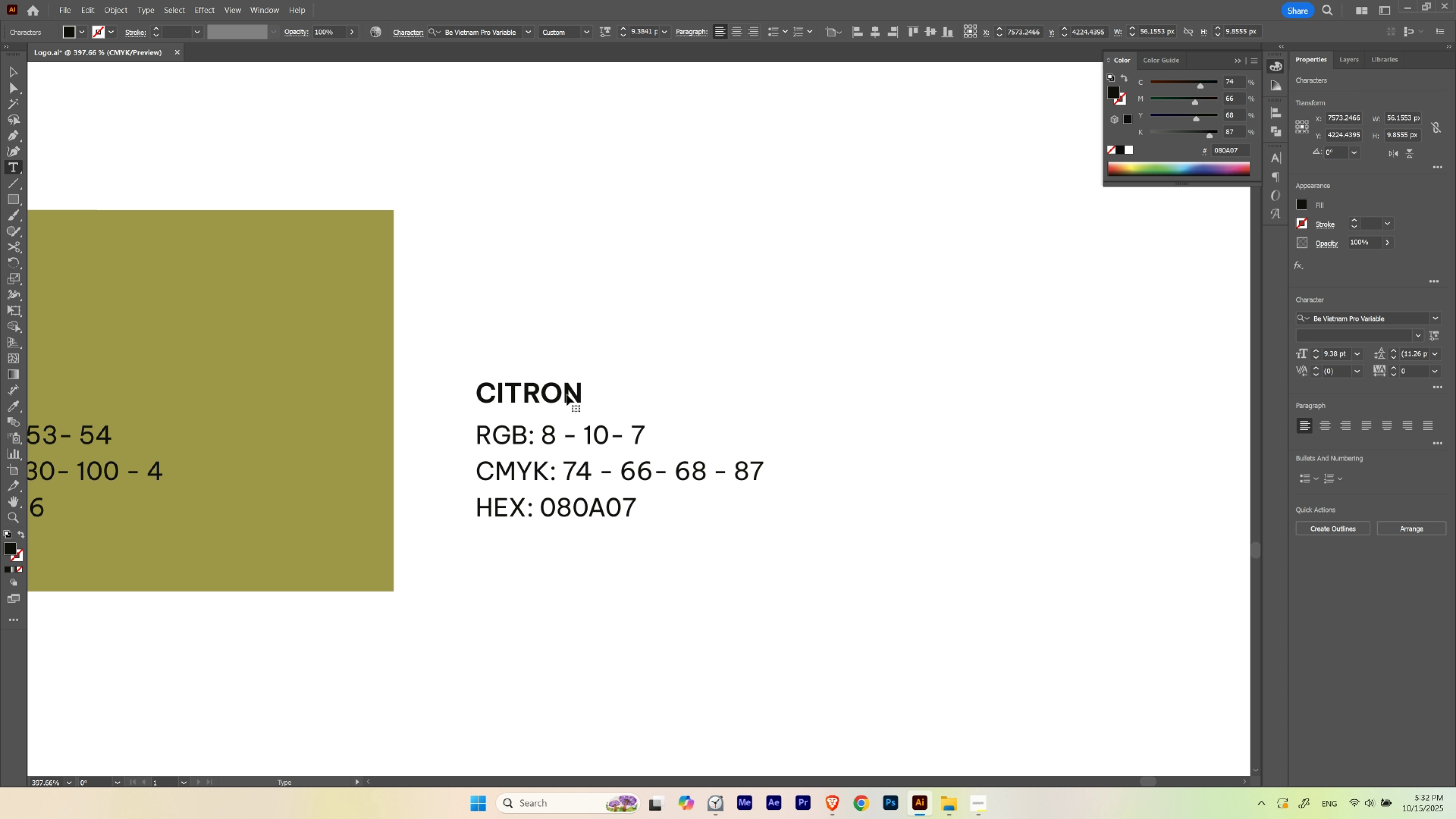 
triple_click([567, 395])
 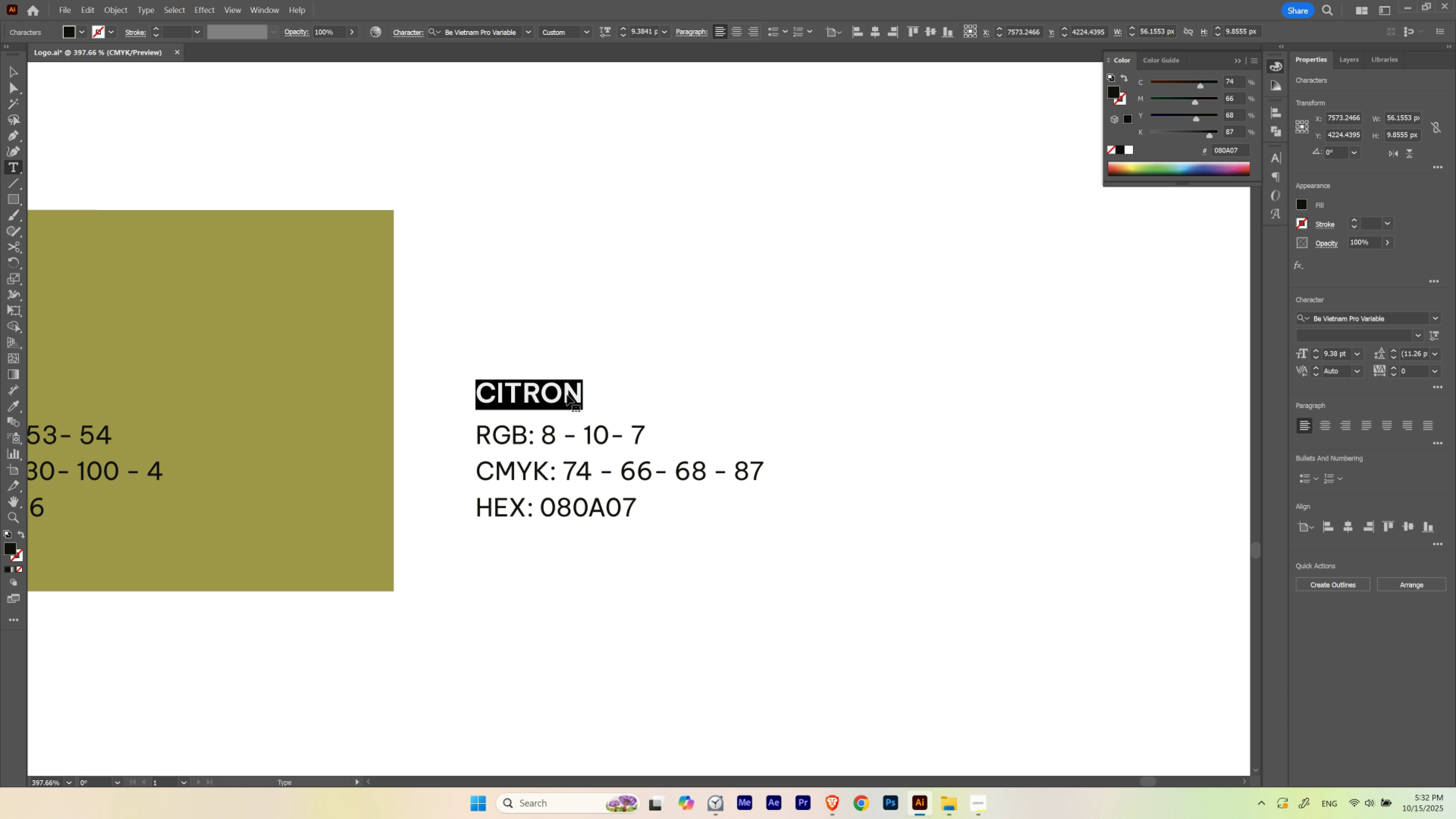 
triple_click([567, 395])
 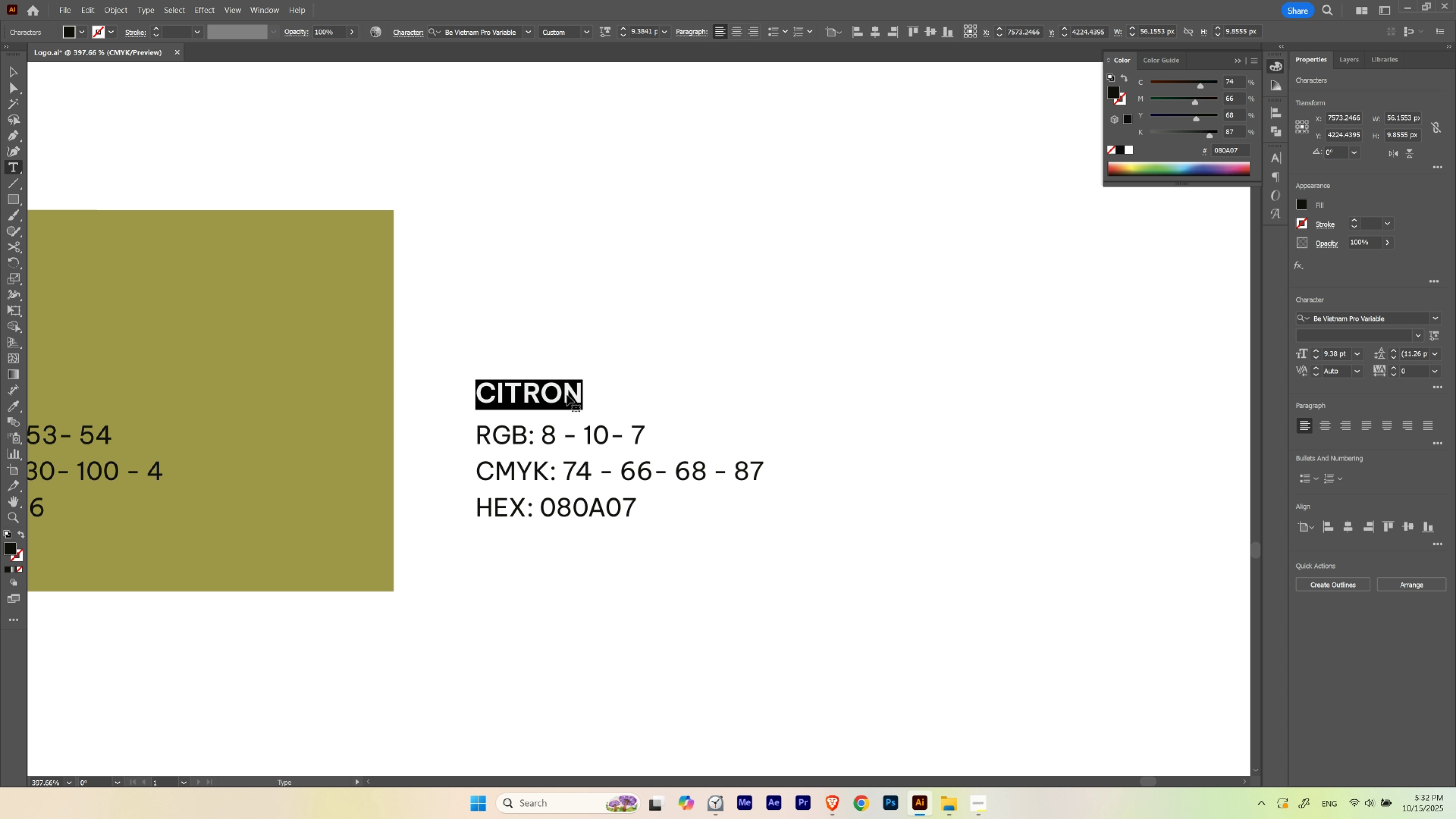 
key(Control+V)
 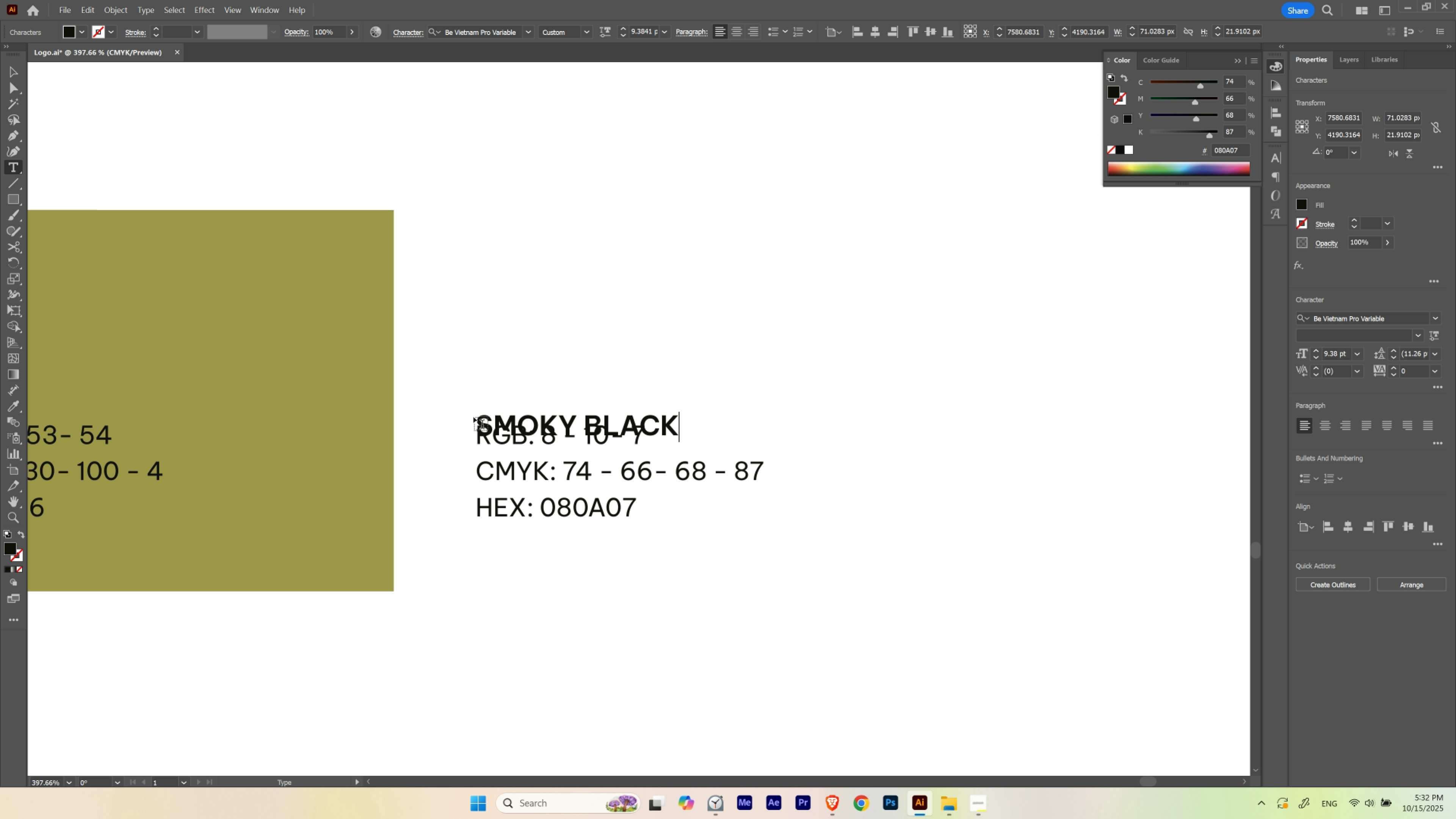 
left_click([480, 417])
 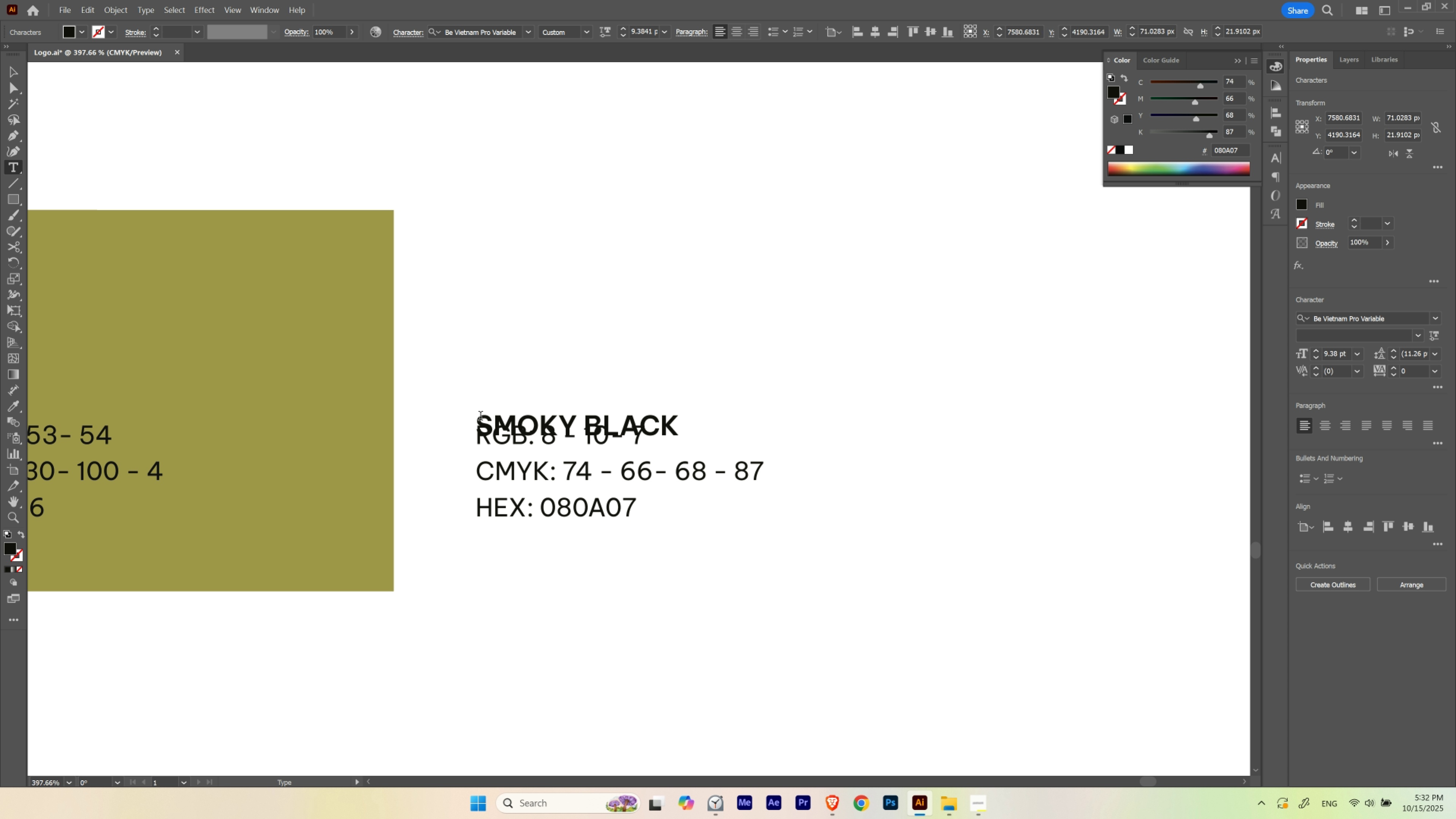 
key(Backspace)
 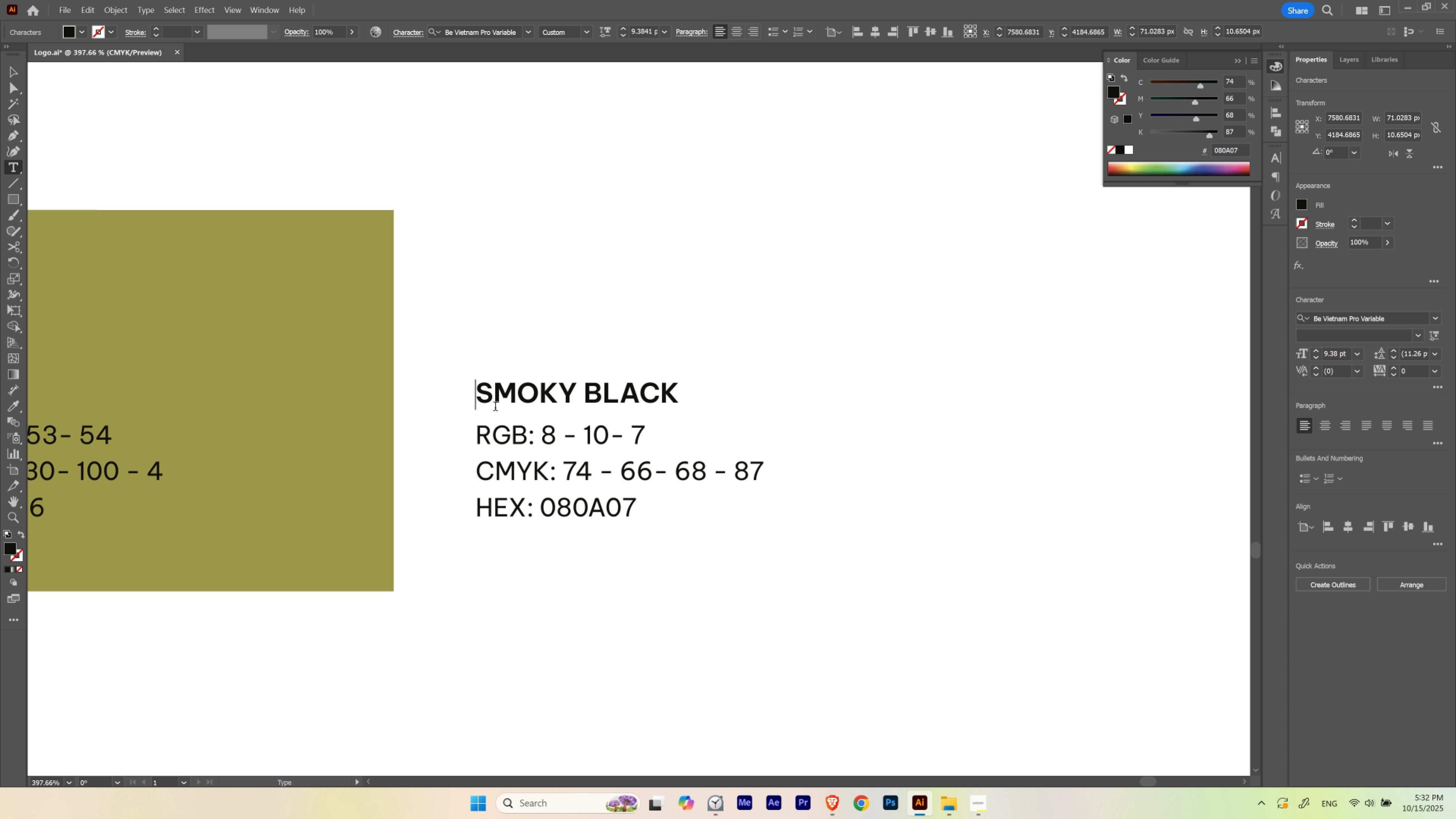 
key(Escape)
 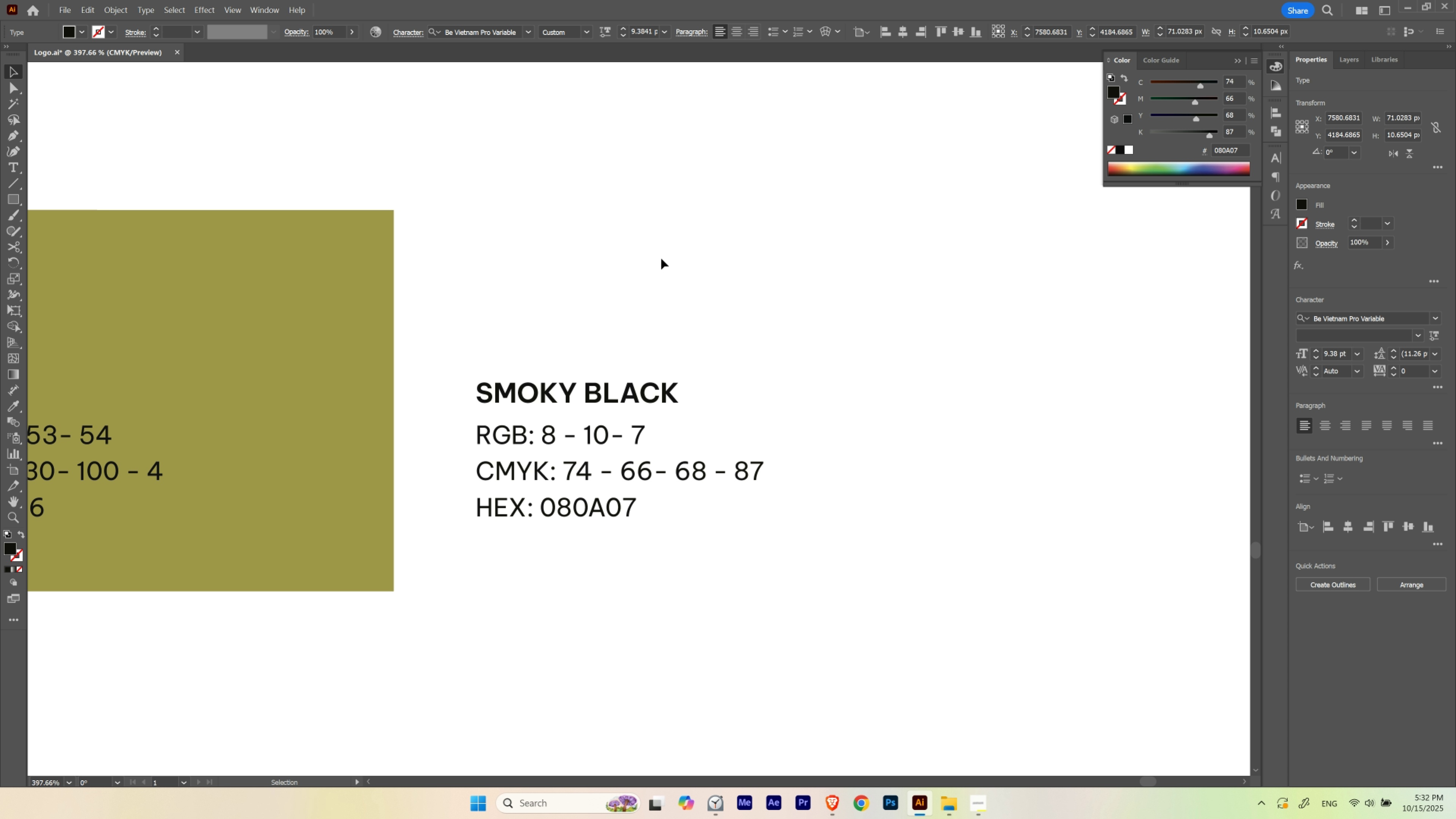 
key(Escape)
 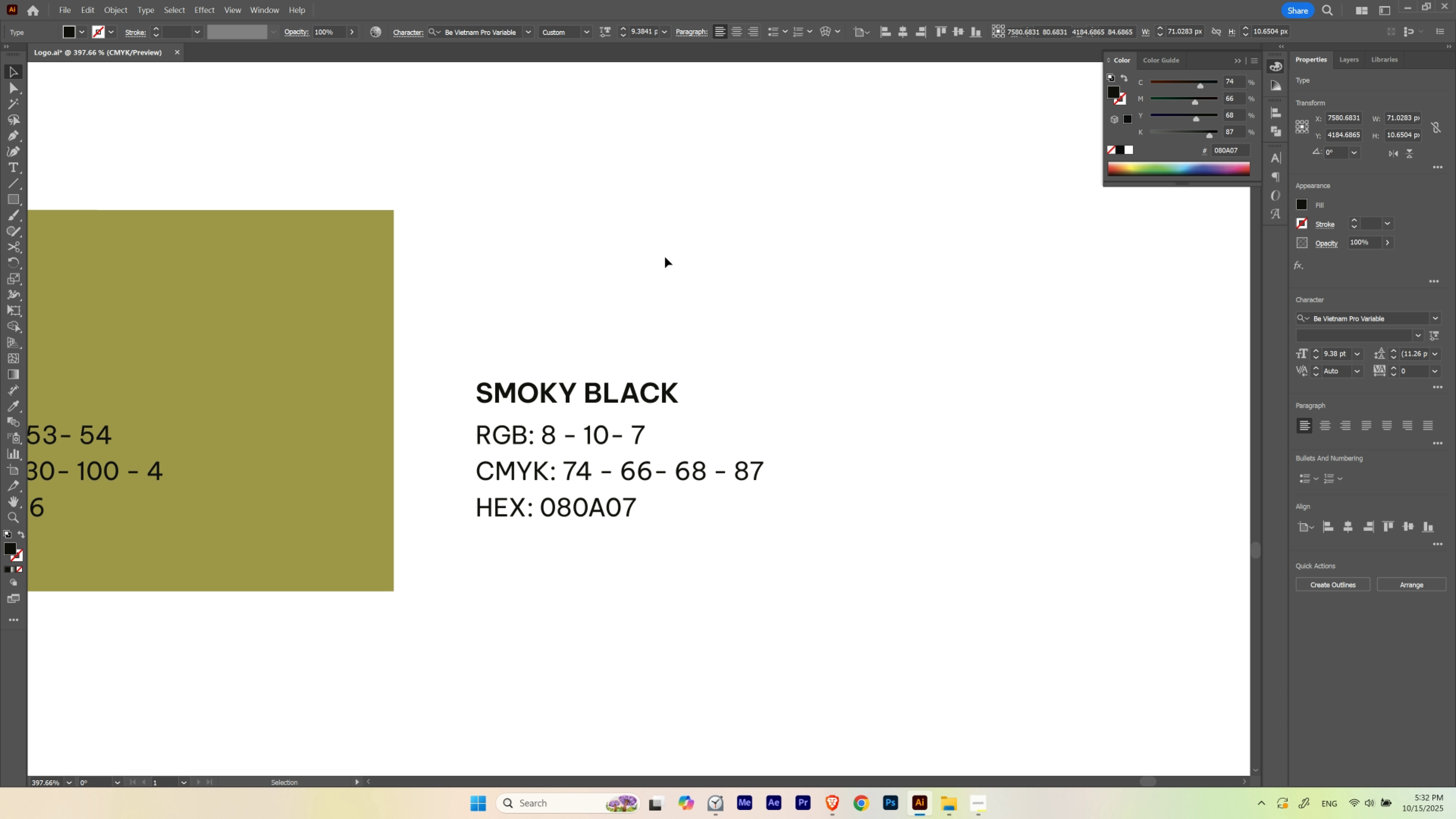 
left_click([665, 257])
 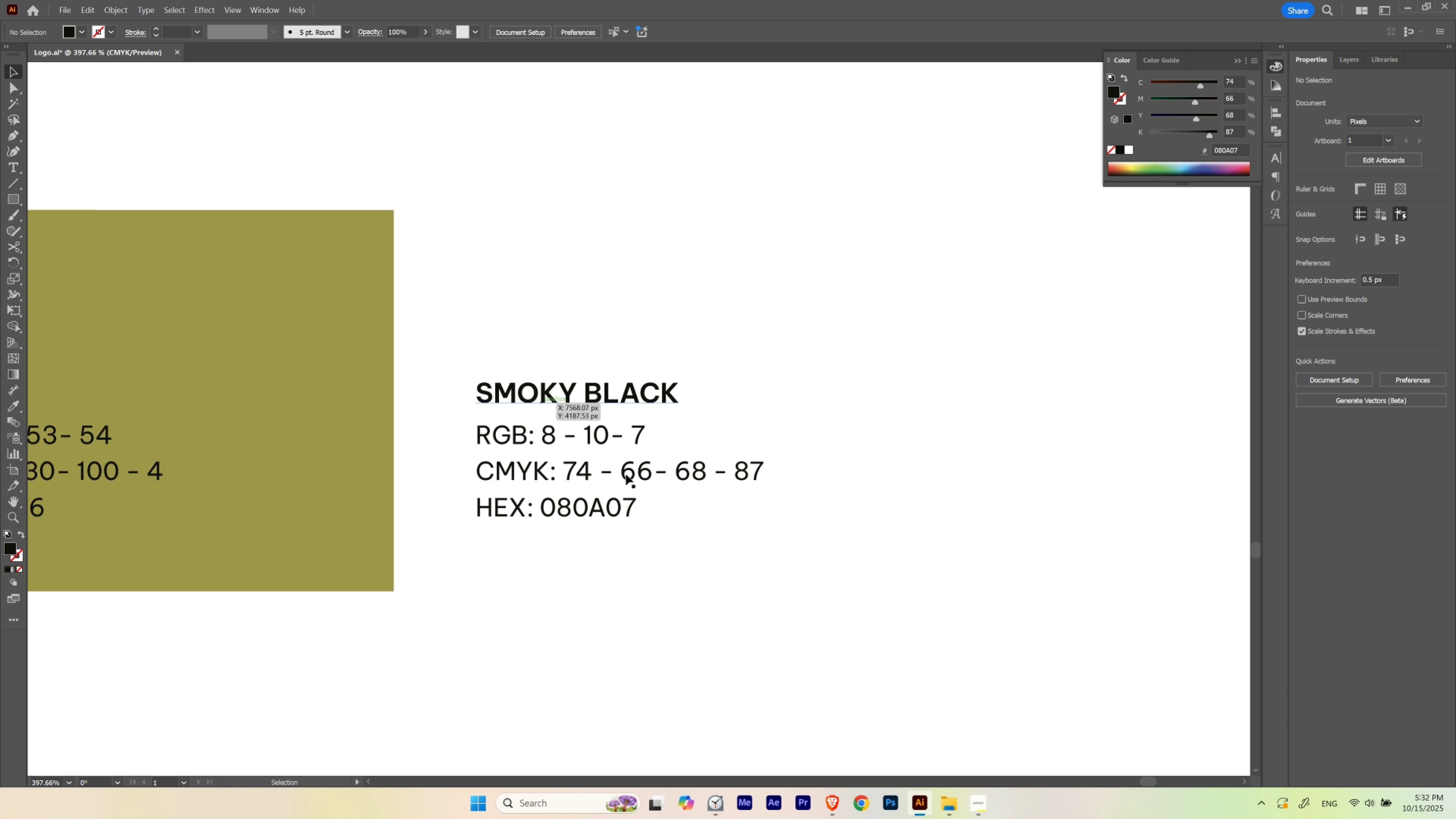 
hold_key(key=ControlLeft, duration=1.46)
 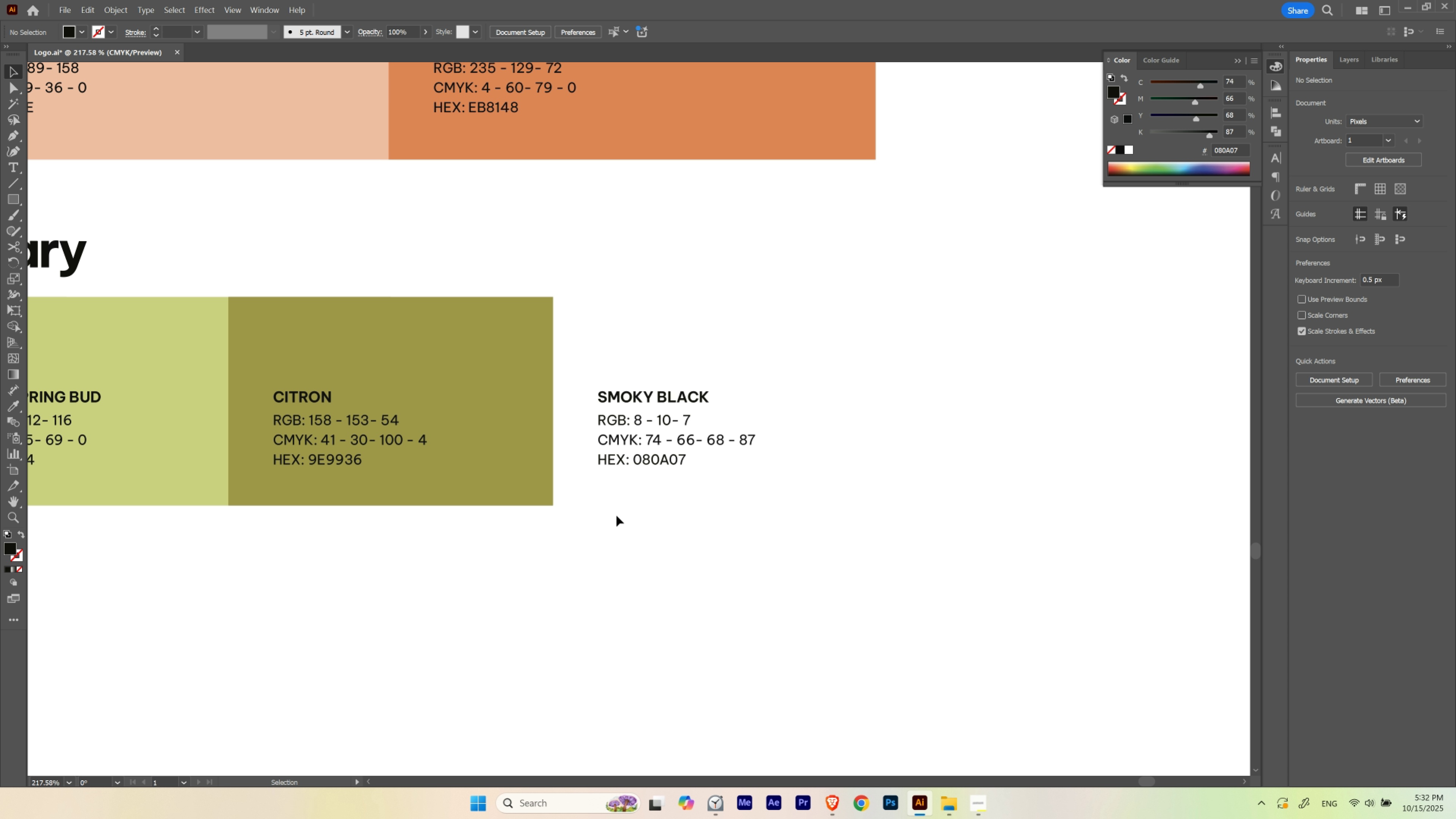 
hold_key(key=Space, duration=1.43)
 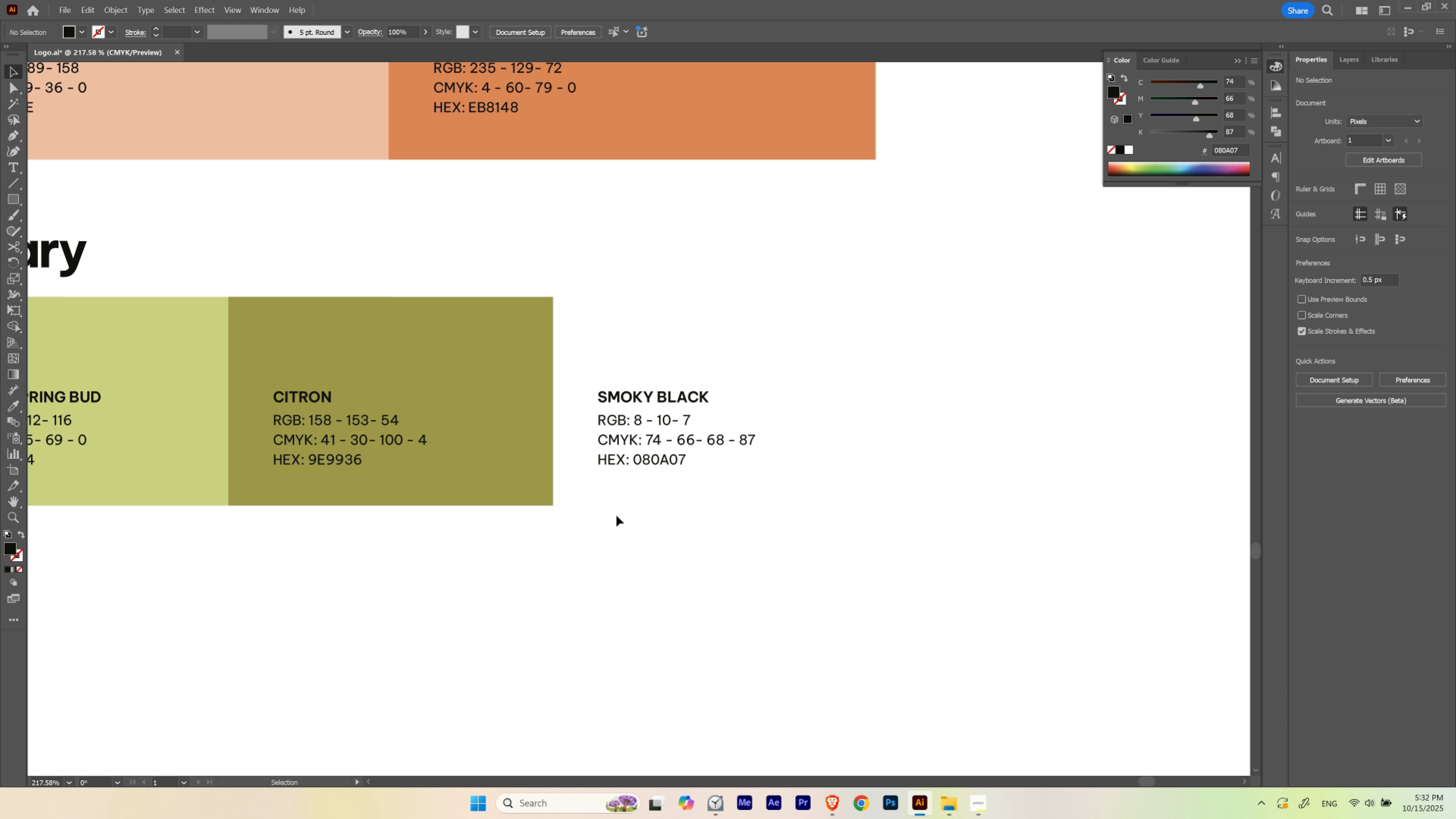 
left_click_drag(start_coordinate=[745, 402], to_coordinate=[679, 429])
 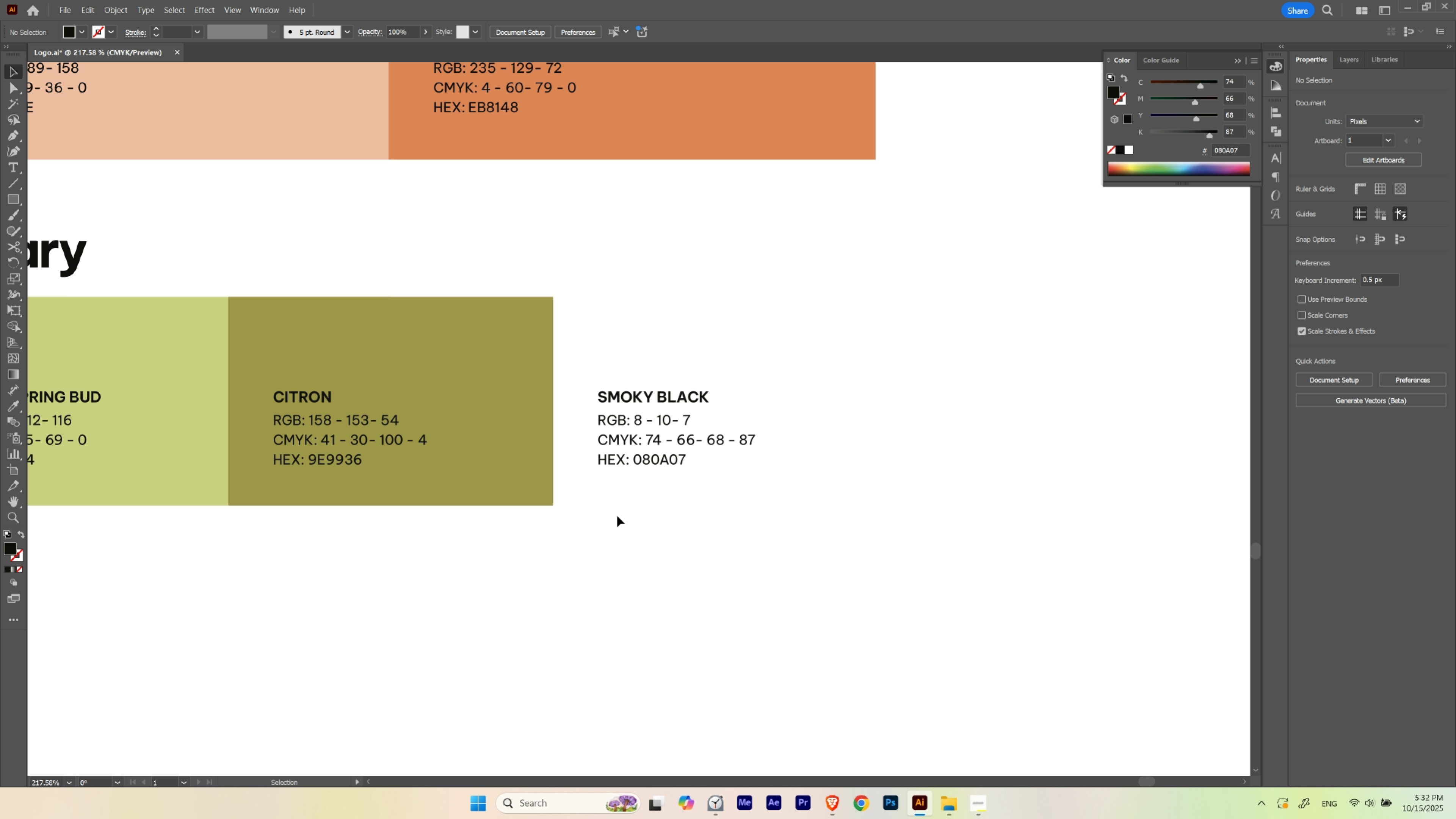 
left_click_drag(start_coordinate=[616, 515], to_coordinate=[803, 359])
 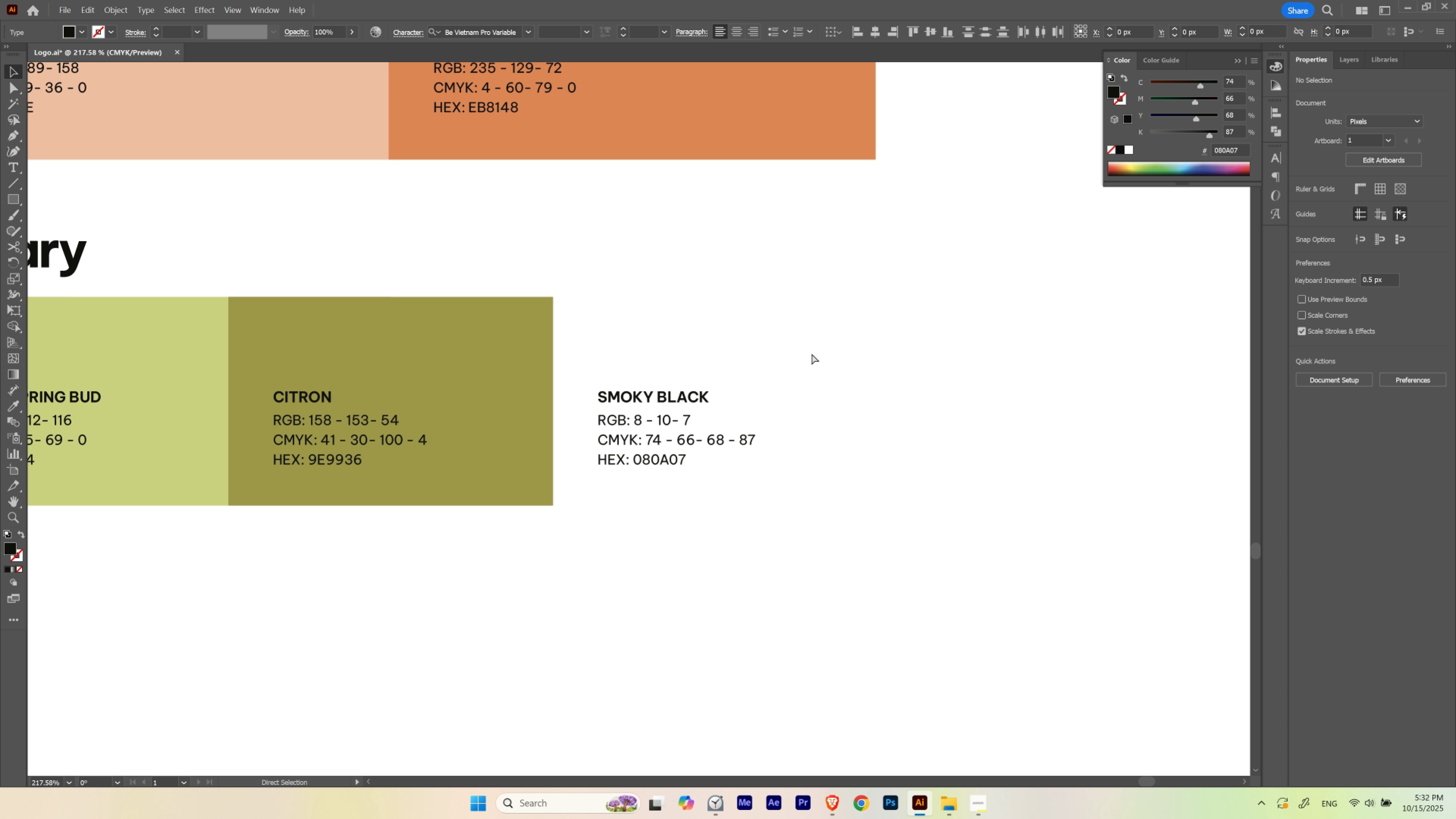 
key(Control+ControlLeft)
 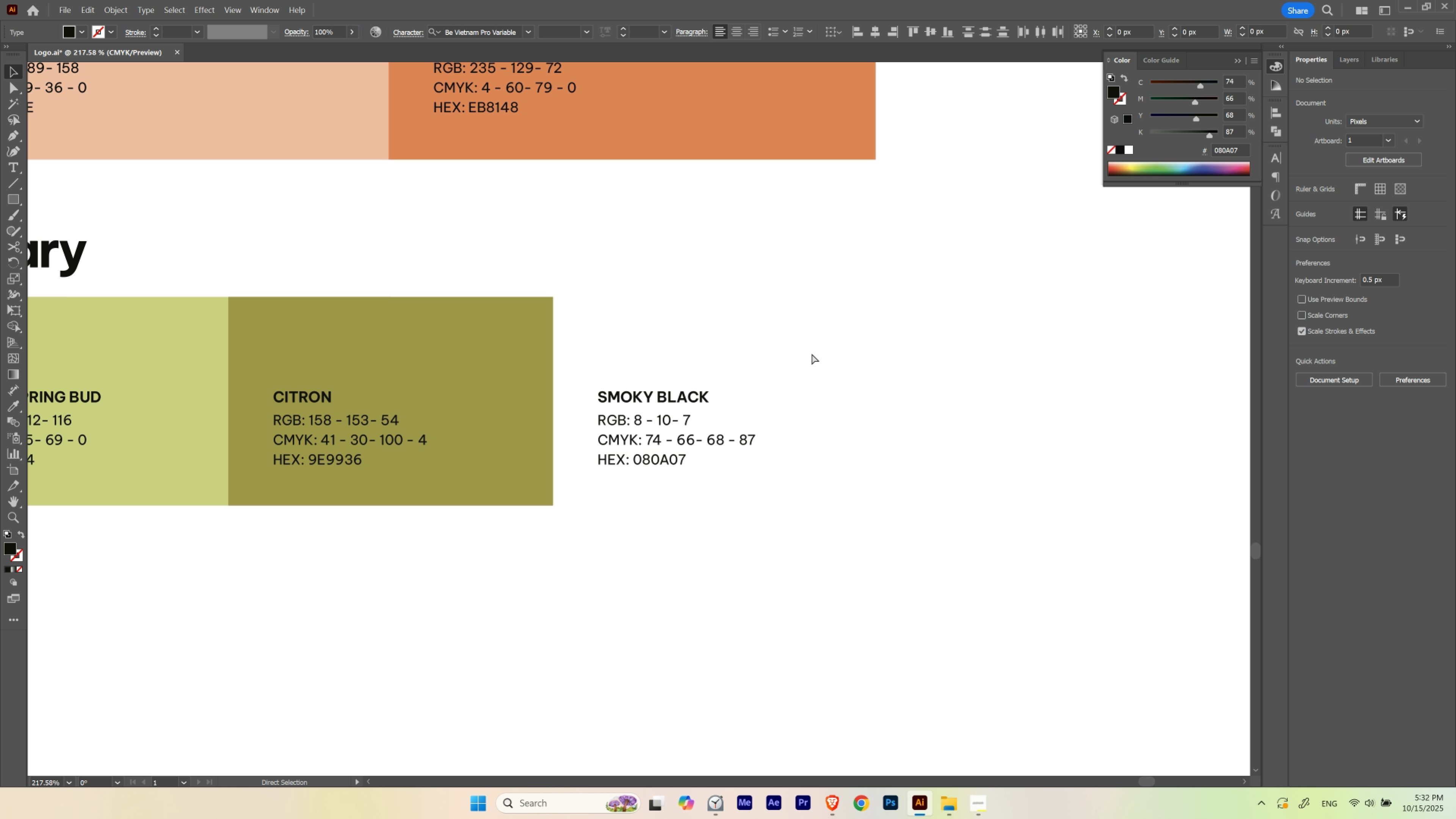 
hold_key(key=Space, duration=2.01)
 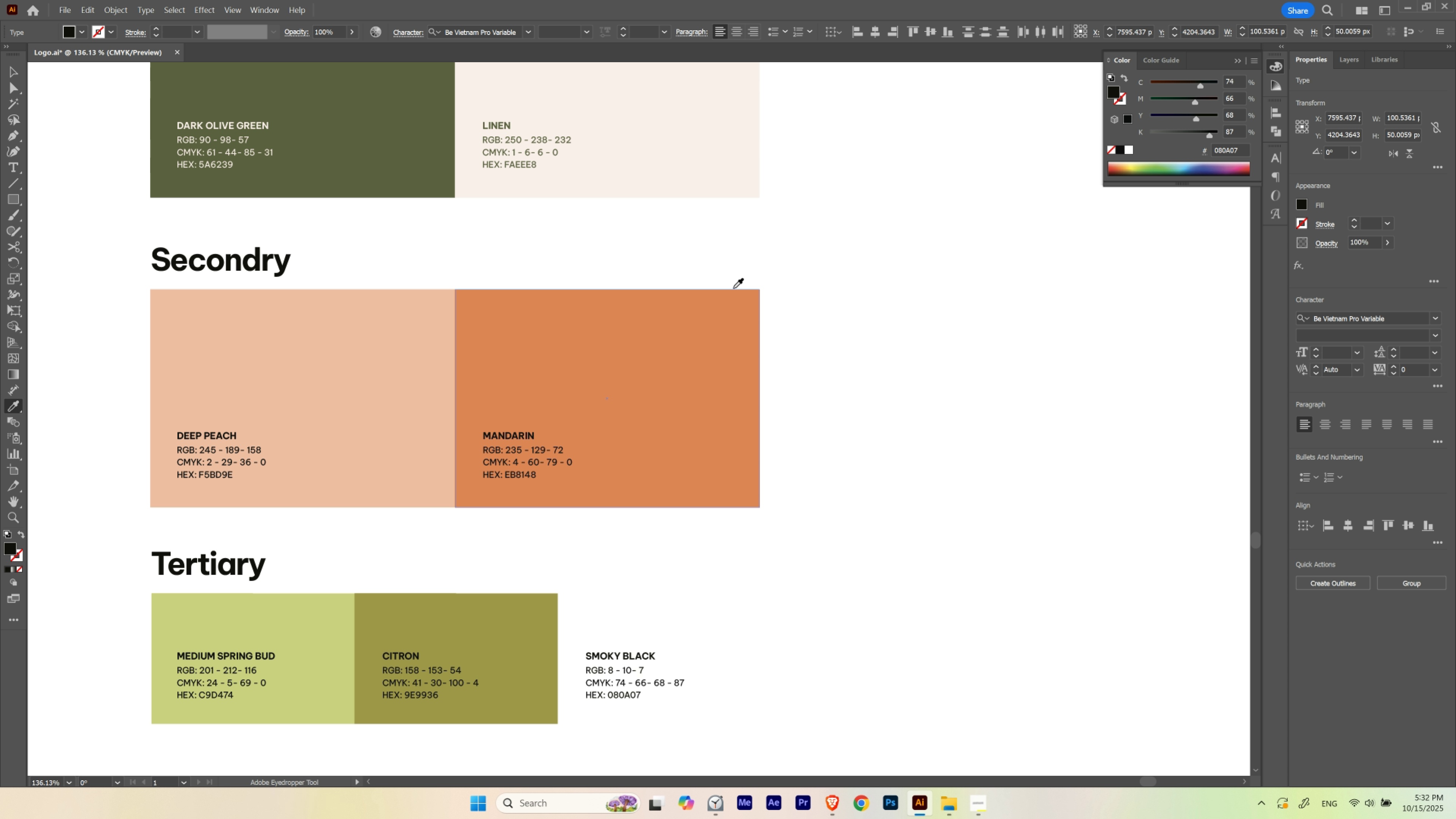 
left_click_drag(start_coordinate=[801, 355], to_coordinate=[757, 367])
 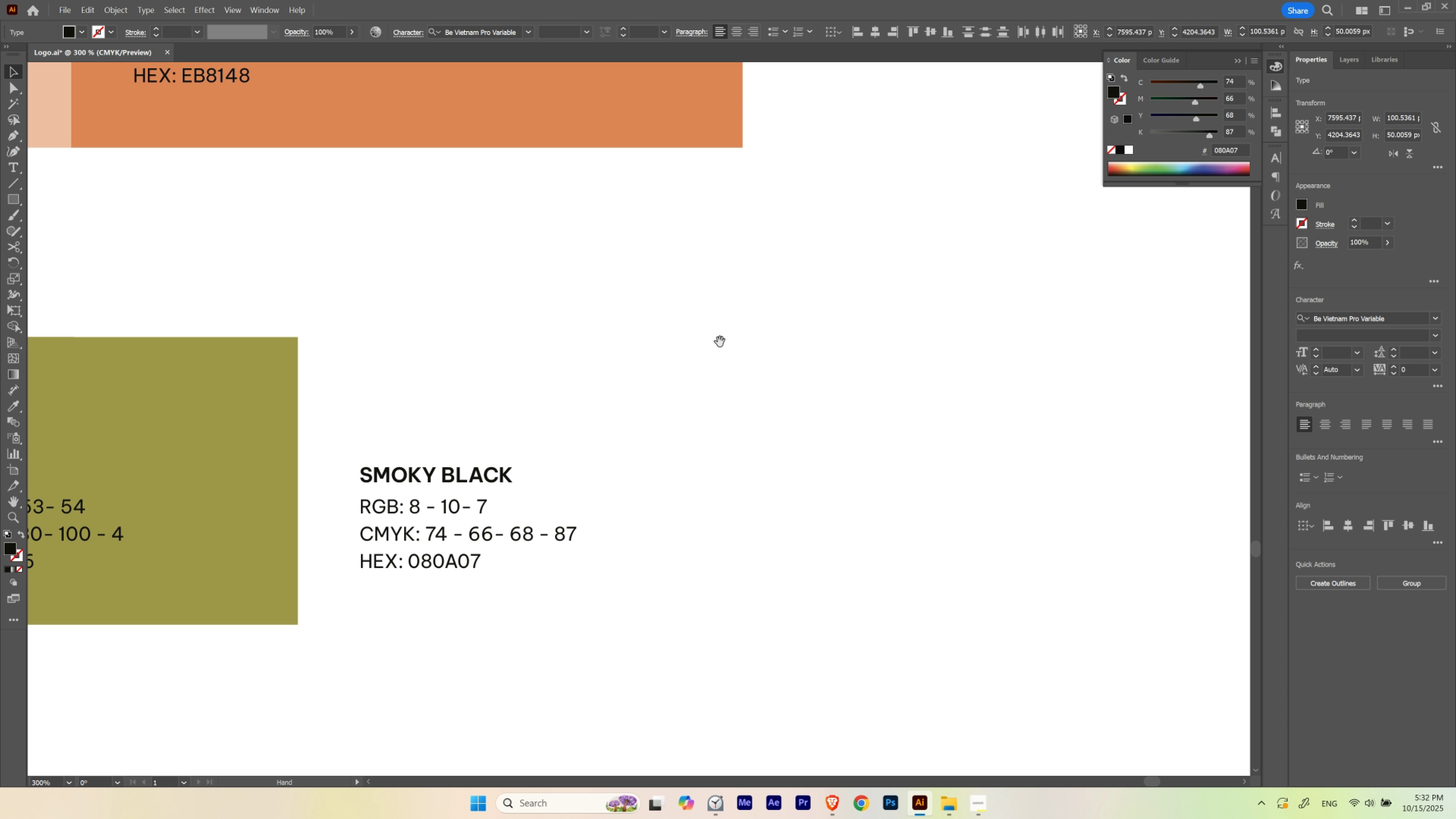 
hold_key(key=ControlLeft, duration=0.41)
left_click_drag(start_coordinate=[704, 352], to_coordinate=[618, 389])
 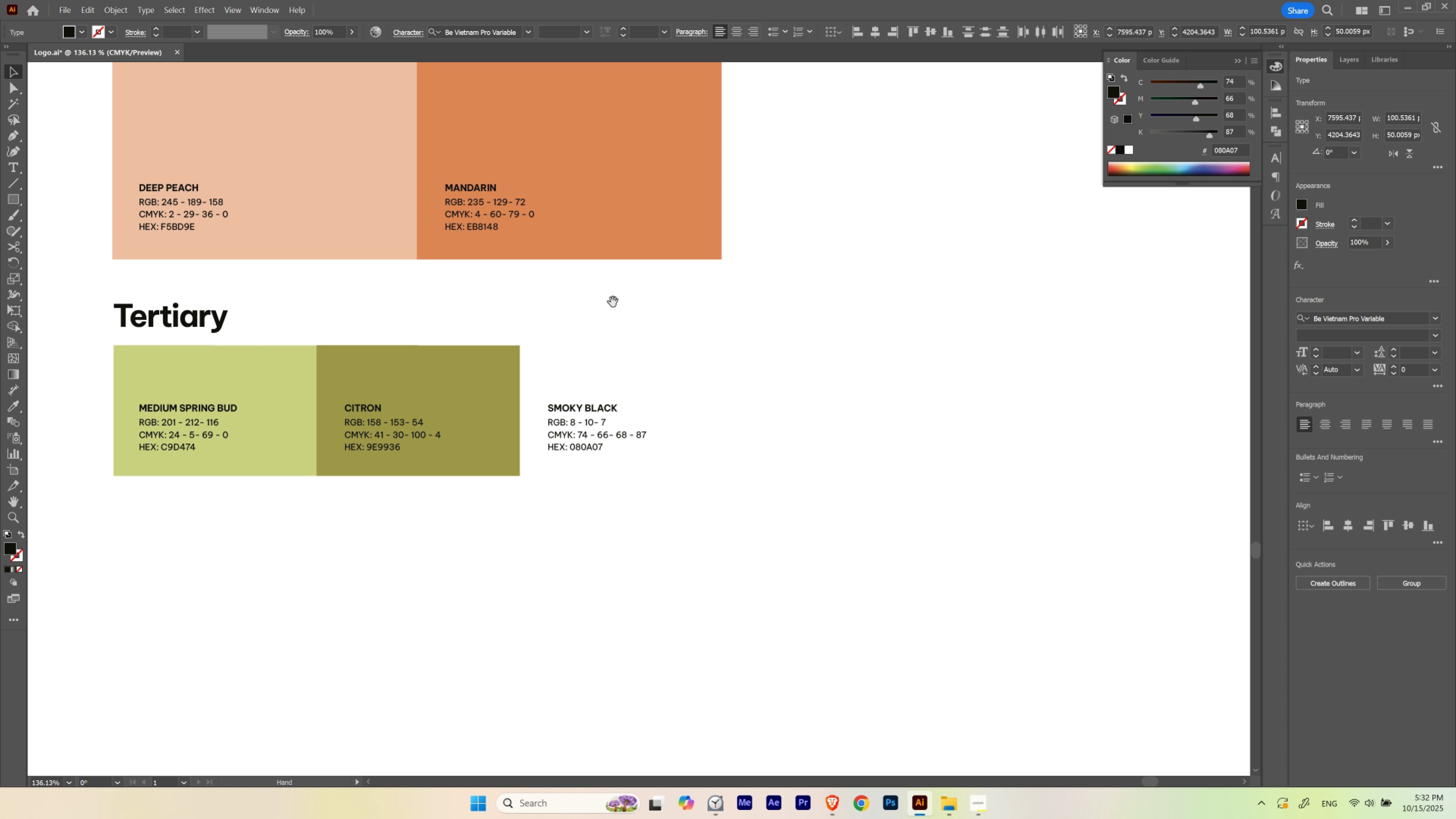 
left_click_drag(start_coordinate=[613, 302], to_coordinate=[651, 550])
 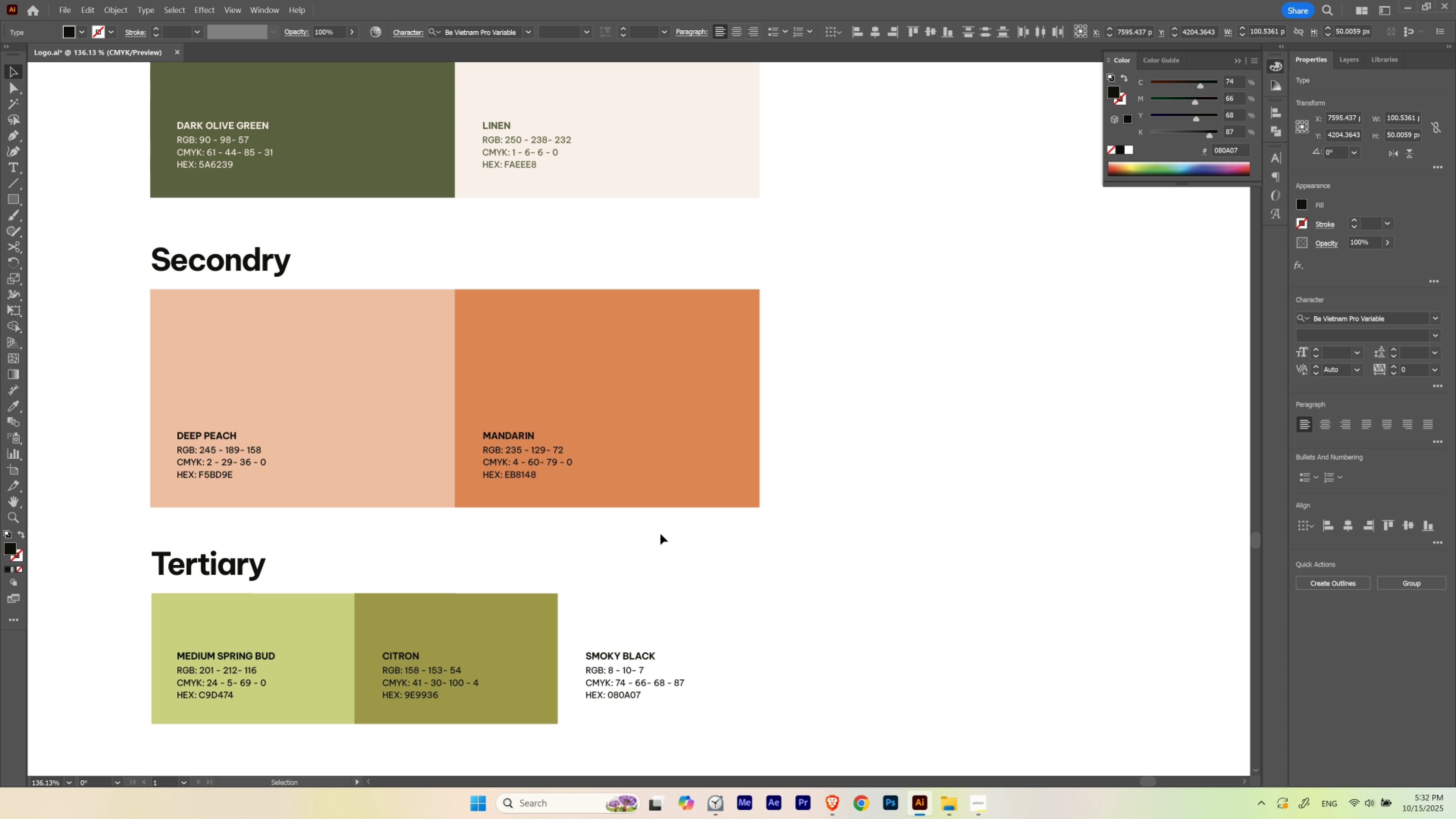 
key(I)
 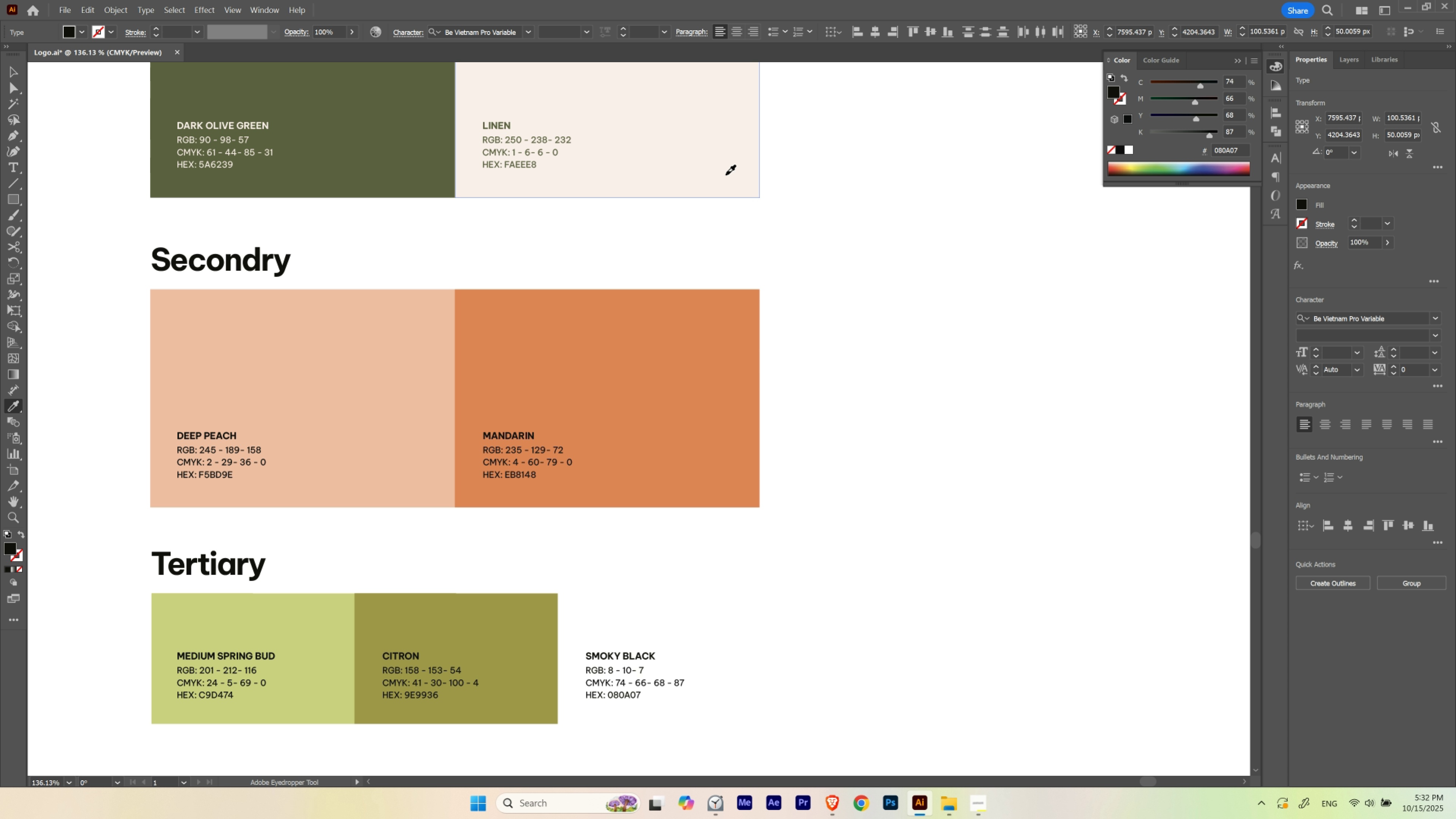 
left_click([726, 175])
 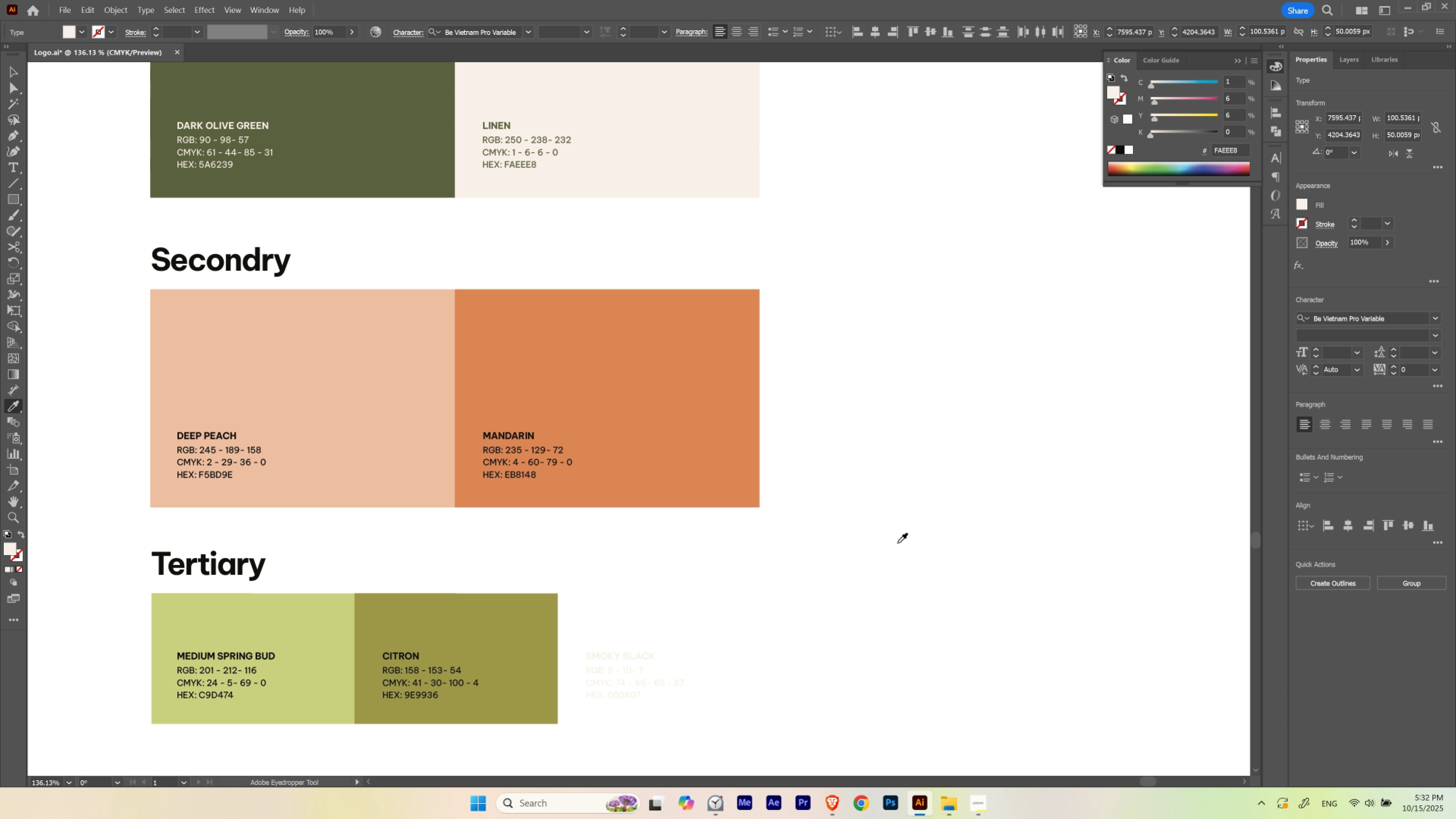 
key(V)
 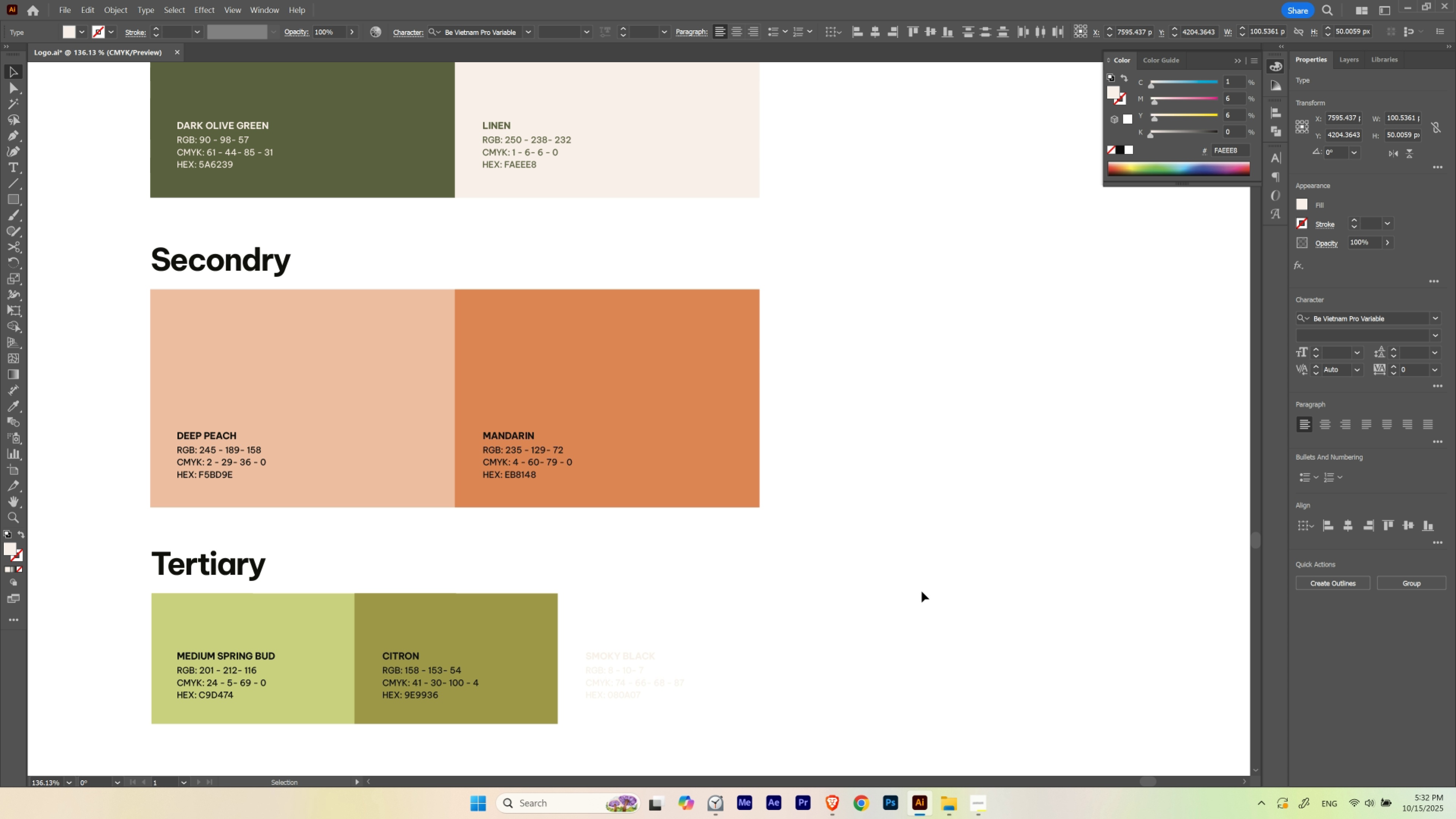 
left_click([922, 591])
 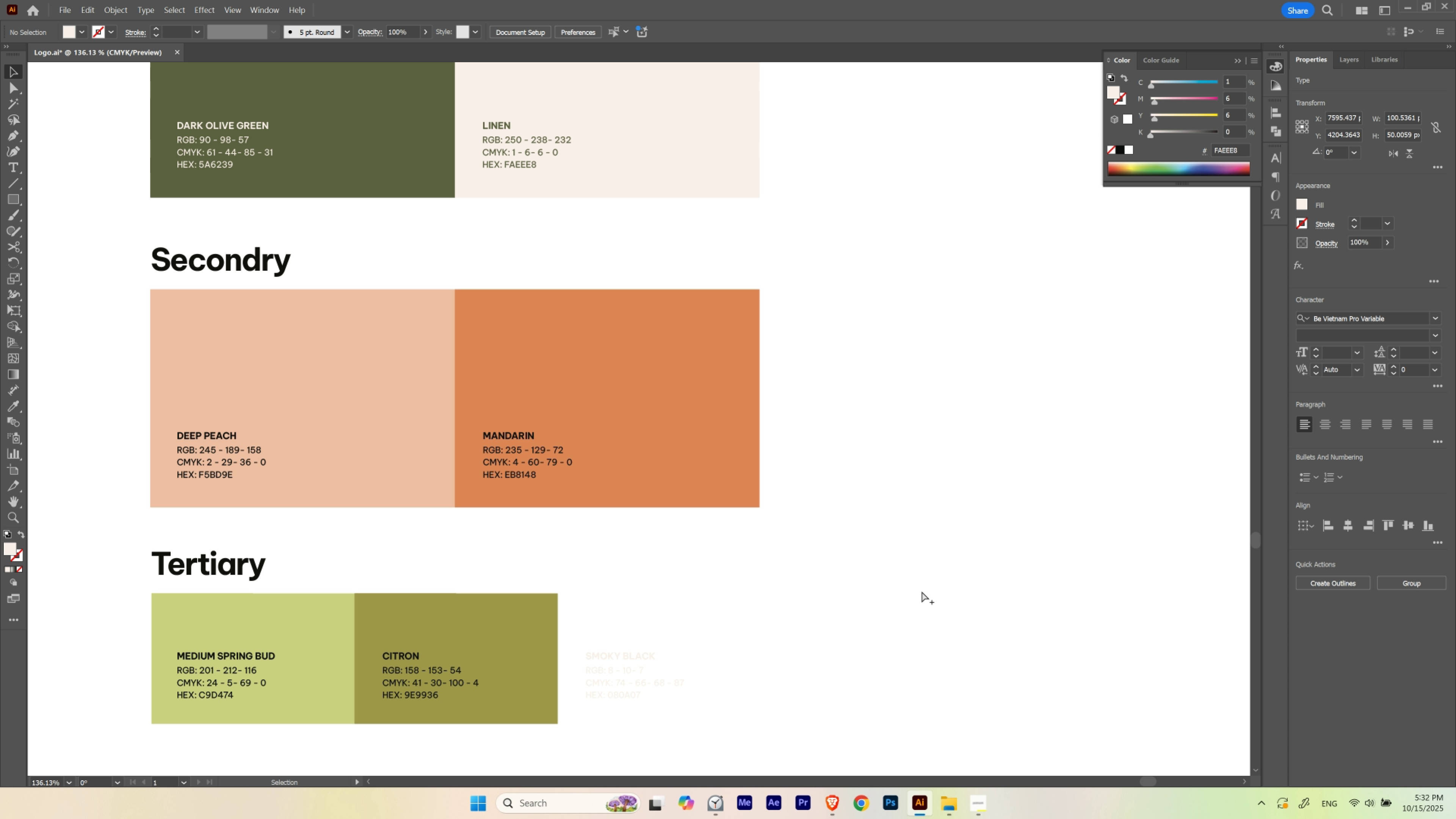 
key(Alt+Control+3)
 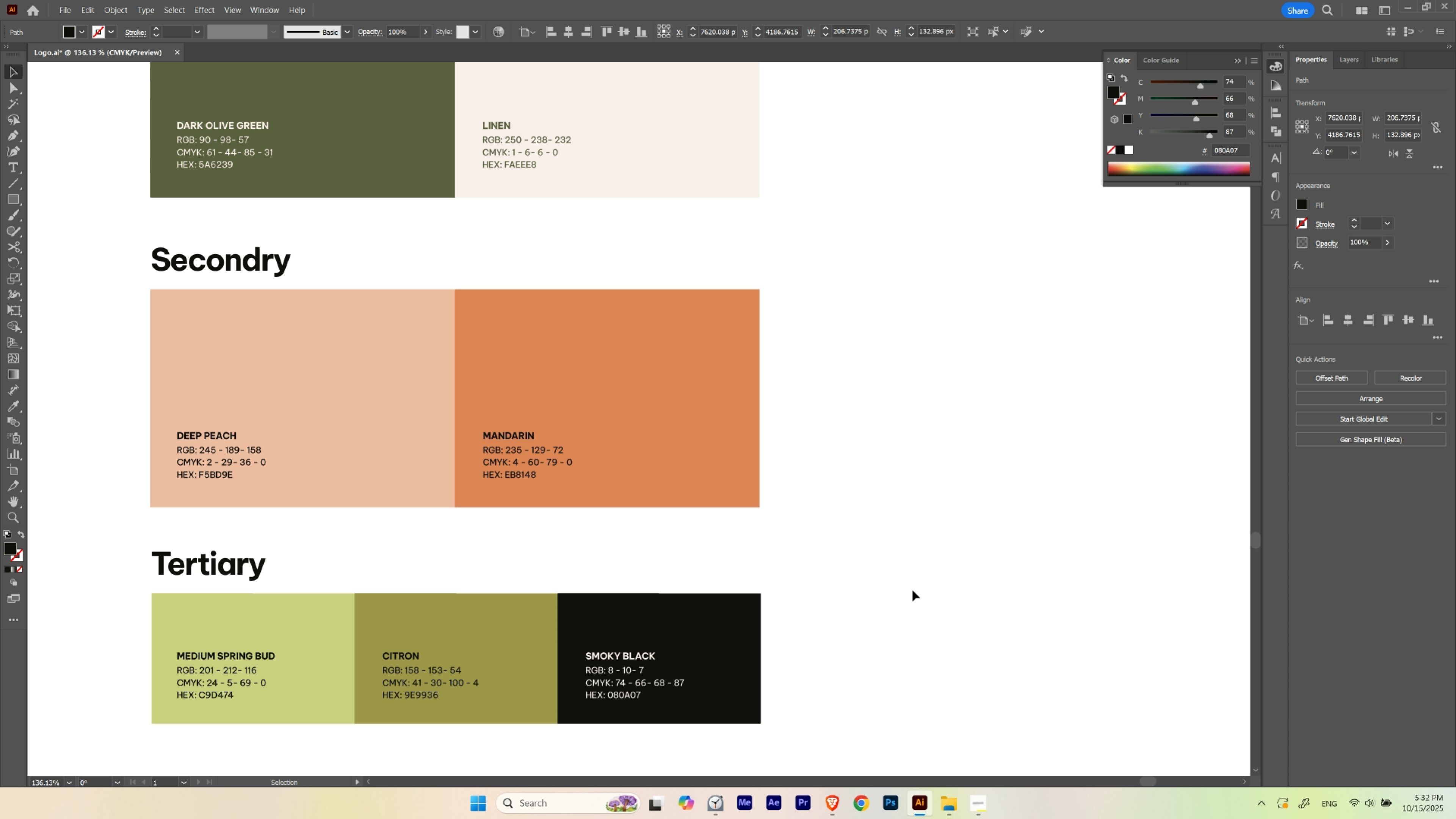 
hold_key(key=ControlLeft, duration=0.83)
 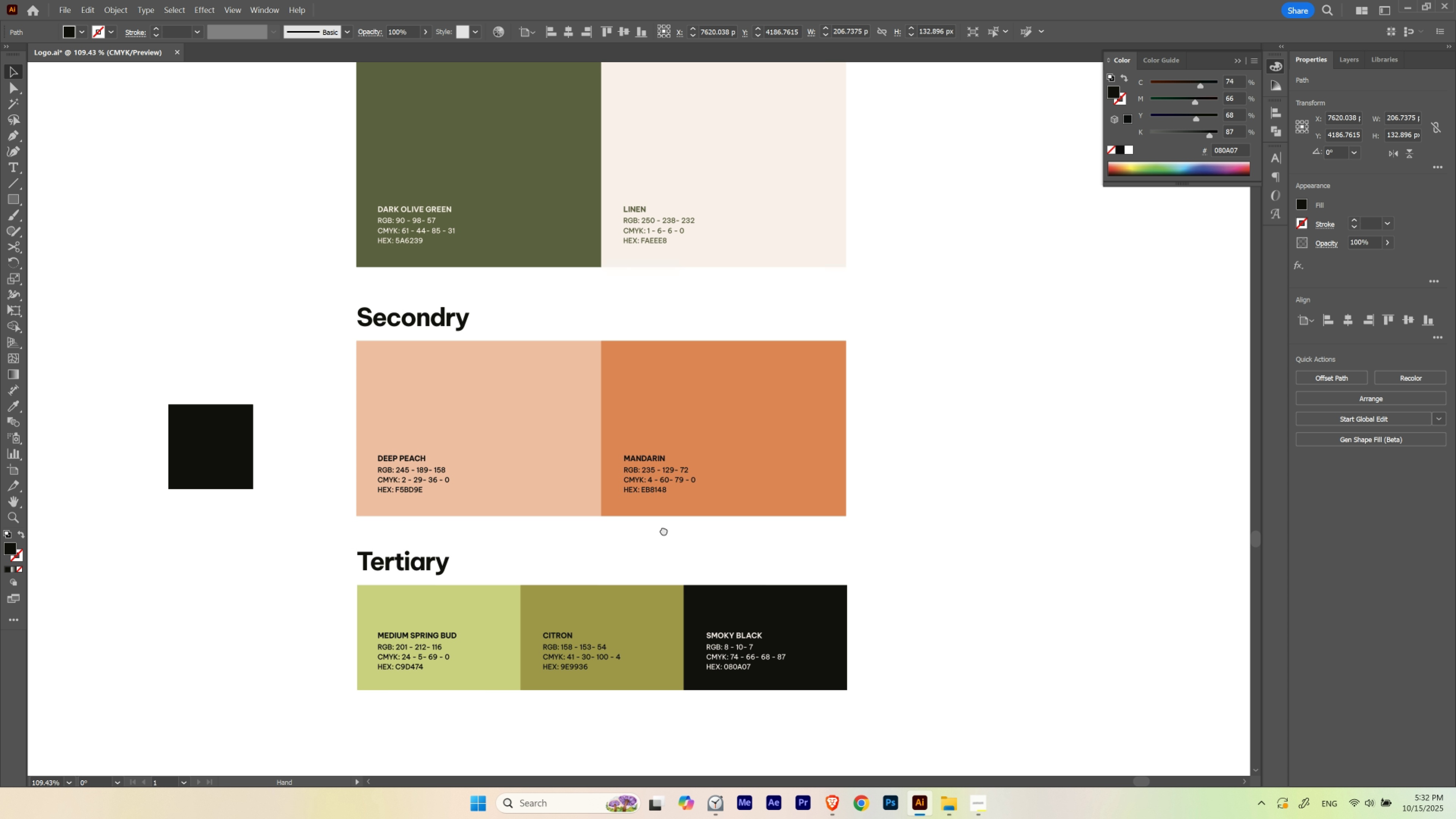 
hold_key(key=Space, duration=1.51)
 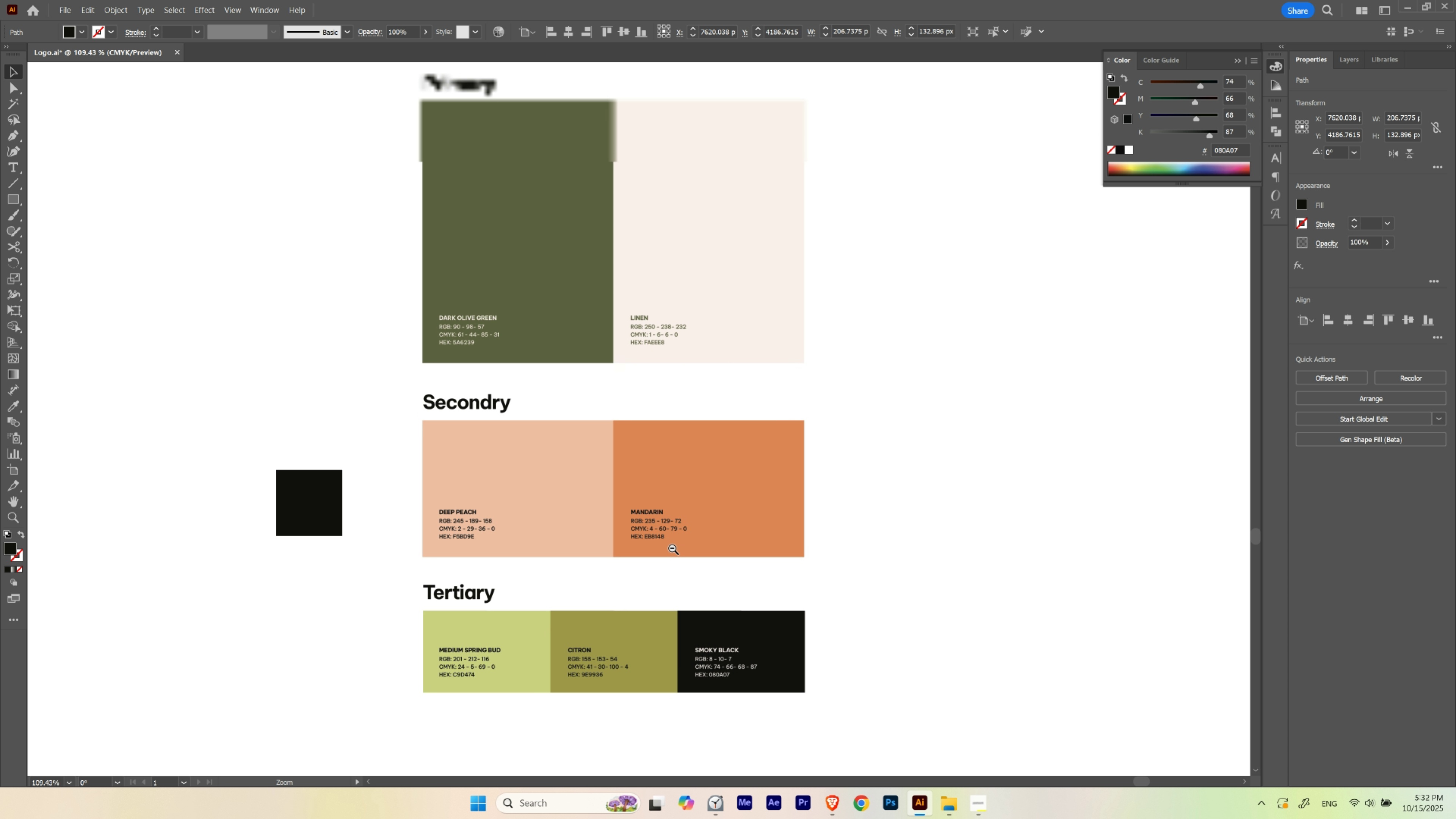 
left_click_drag(start_coordinate=[849, 551], to_coordinate=[825, 571])
 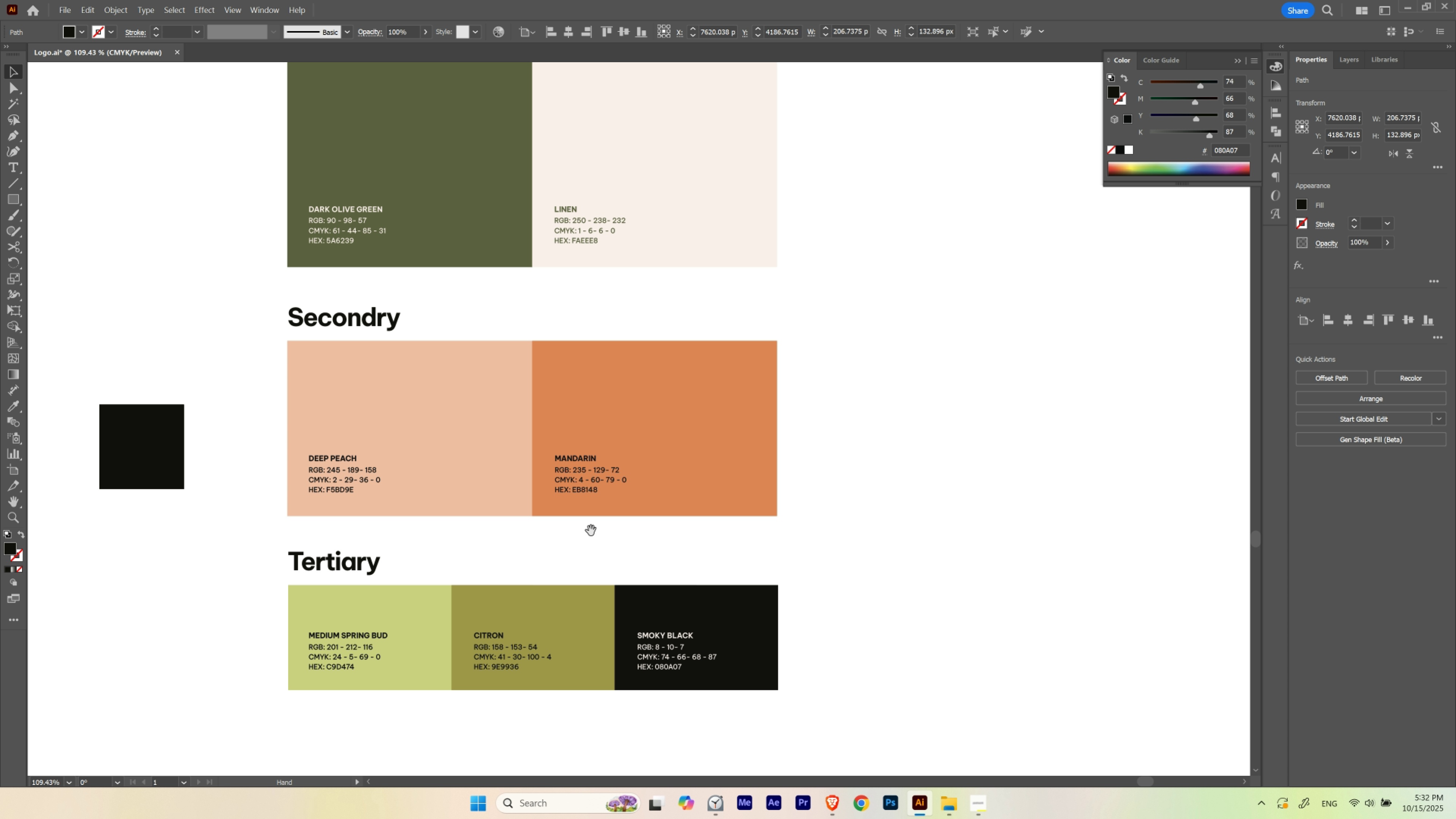 
left_click_drag(start_coordinate=[591, 531], to_coordinate=[647, 577])
 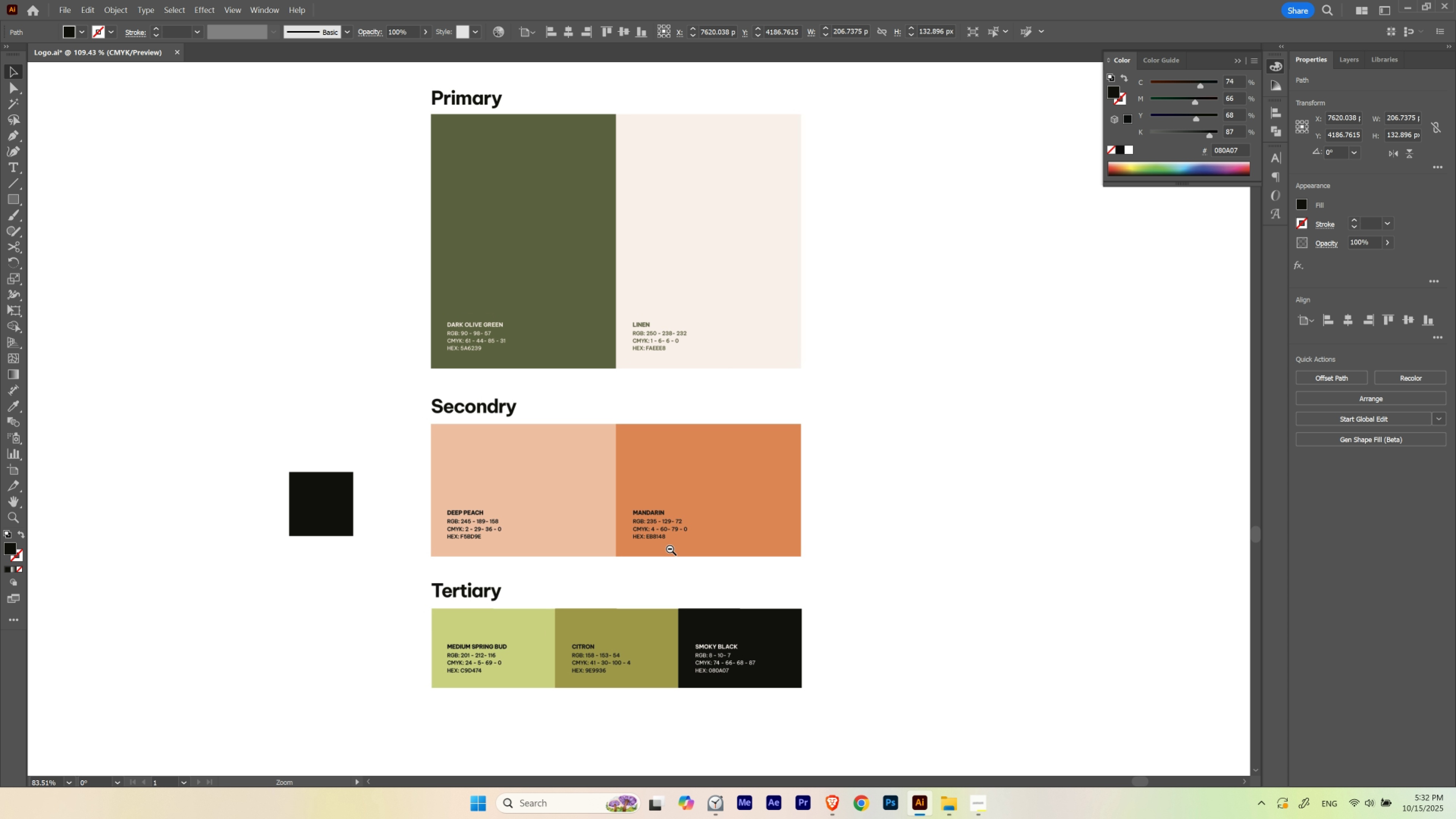 
hold_key(key=Space, duration=3.54)
 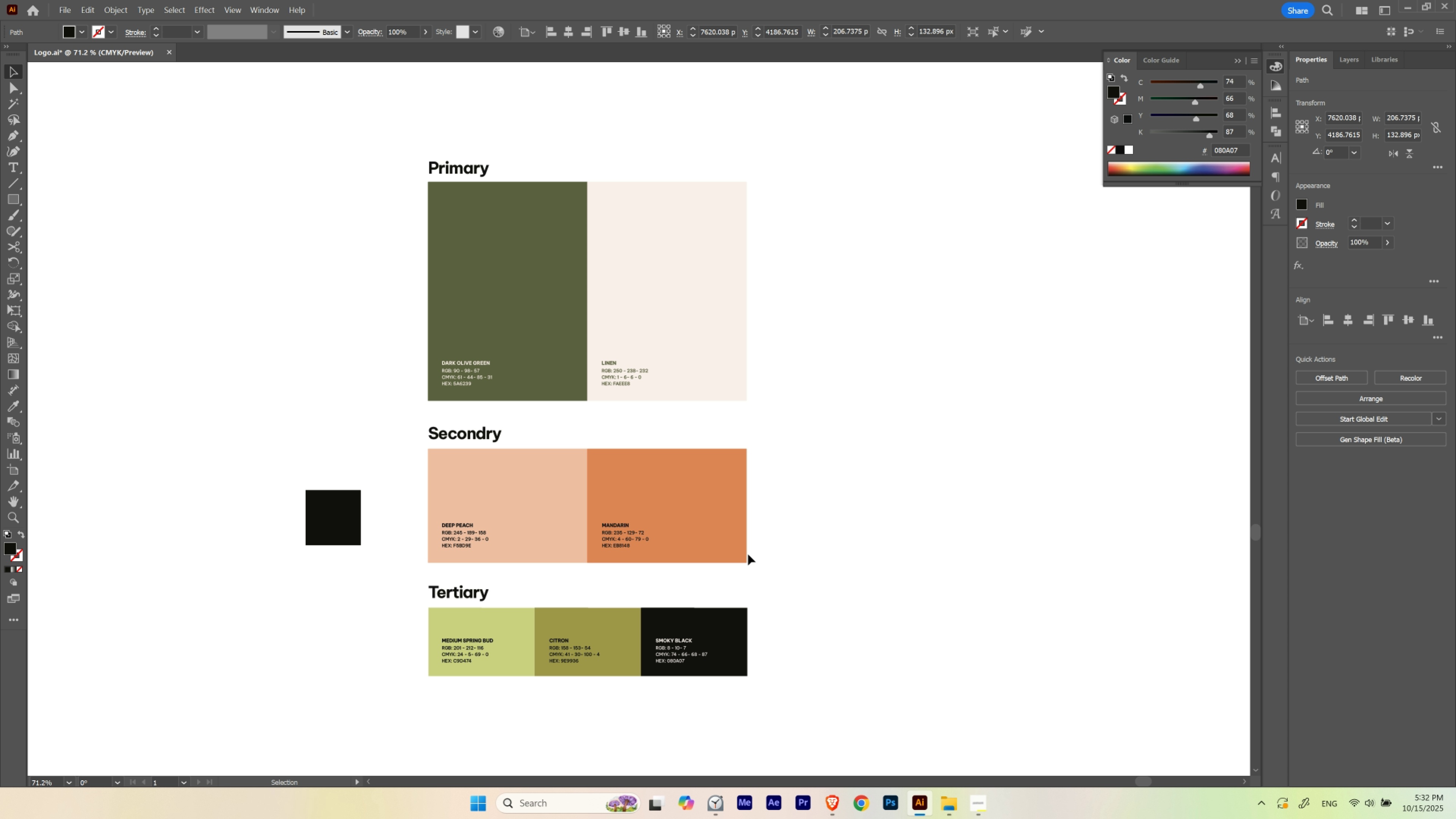 
hold_key(key=ControlLeft, duration=0.67)
left_click_drag(start_coordinate=[701, 537], to_coordinate=[654, 552])
 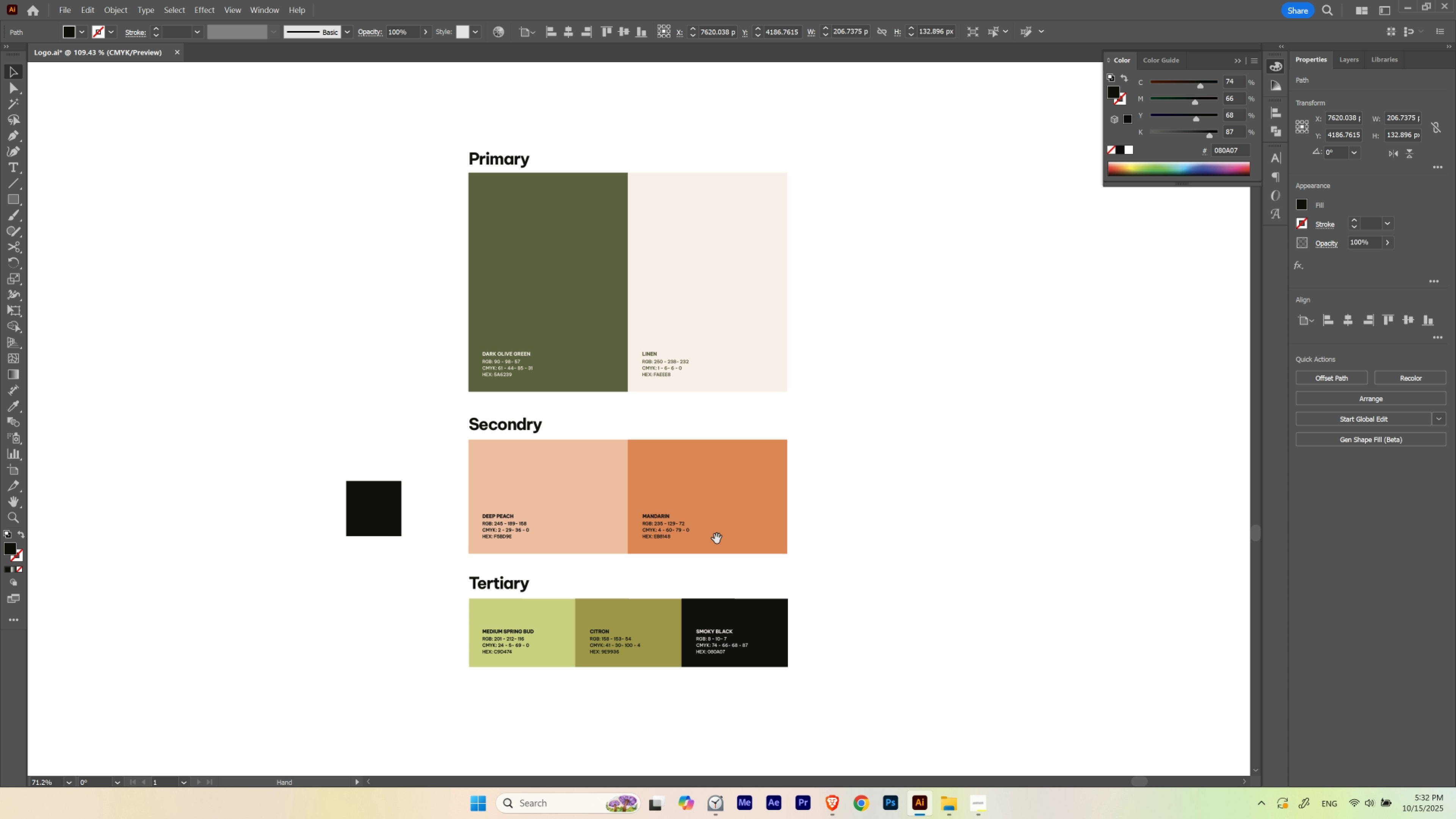 
left_click_drag(start_coordinate=[718, 538], to_coordinate=[678, 547])
 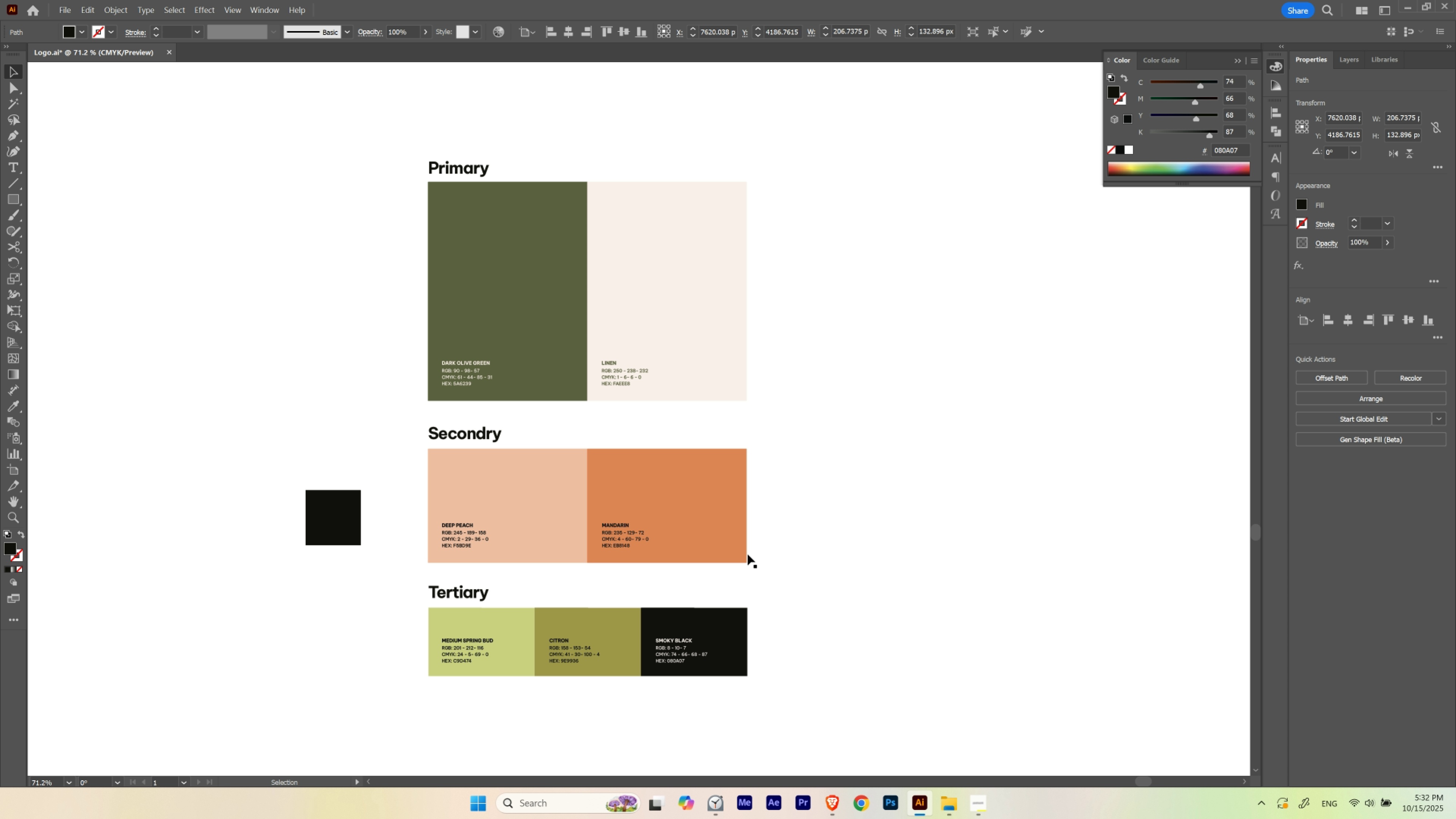 
type(vv)
 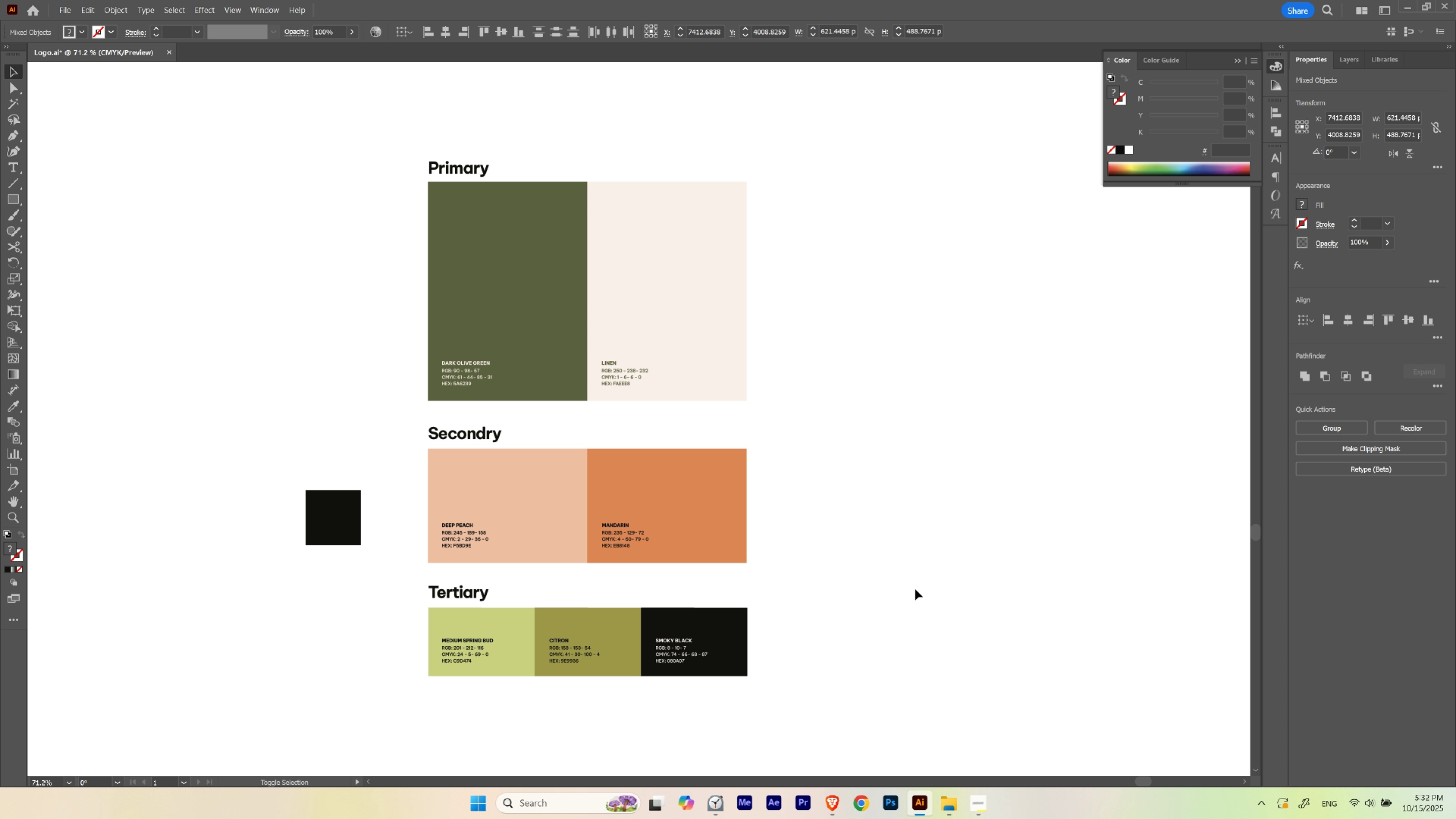 
left_click_drag(start_coordinate=[420, 697], to_coordinate=[788, 435])
 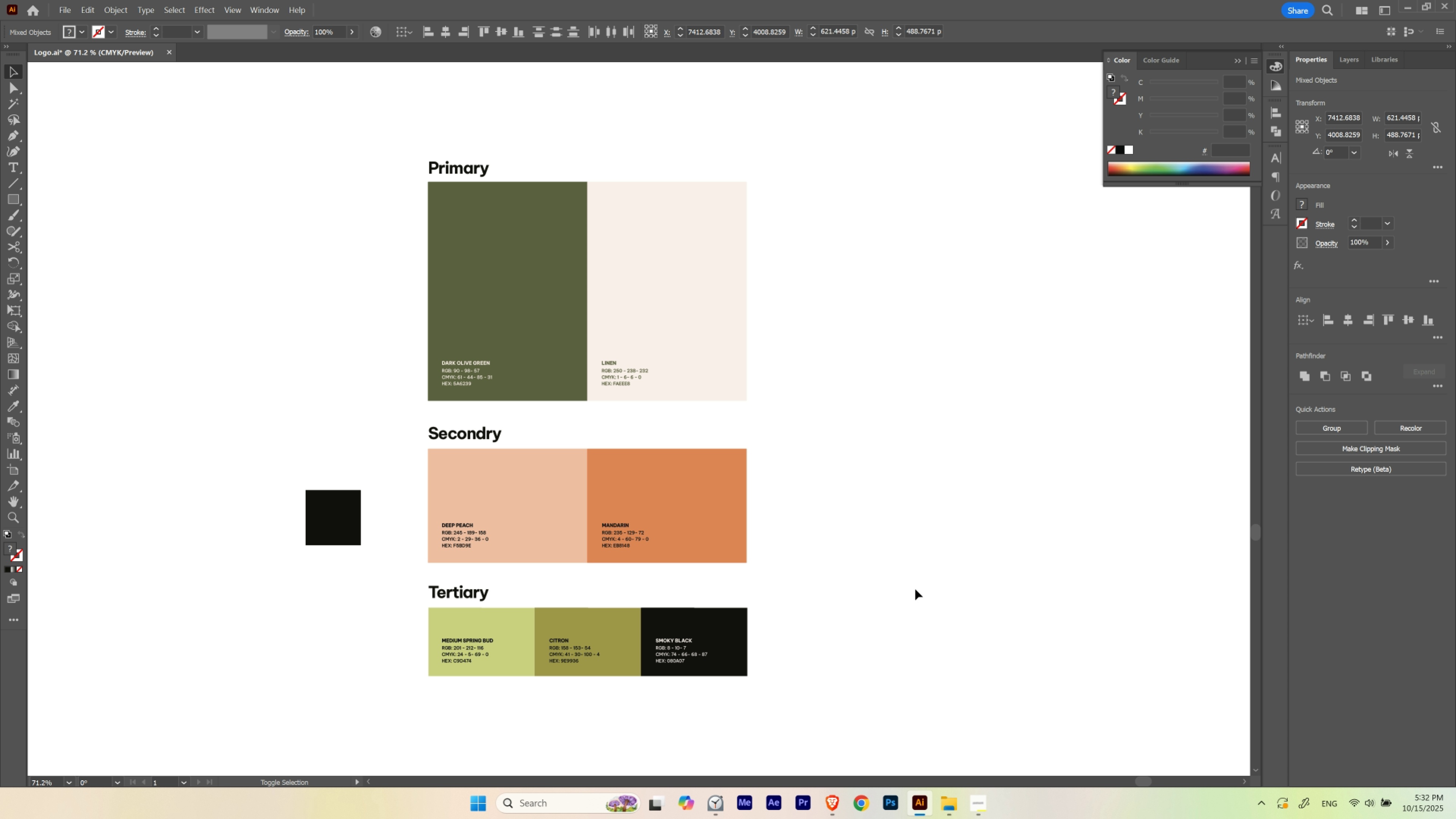 
key(Shift+ArrowUp)
 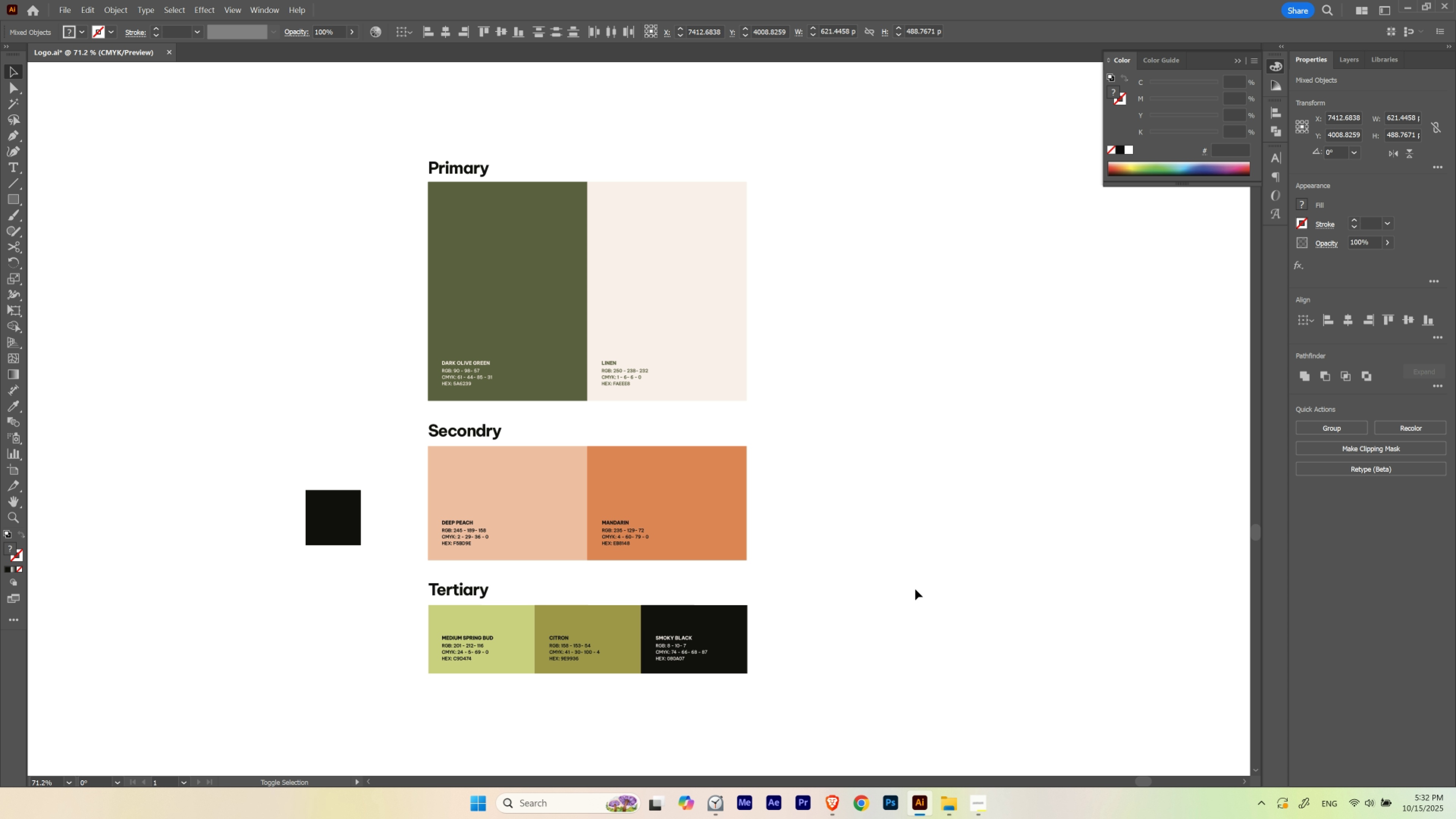 
key(Shift+ArrowUp)
 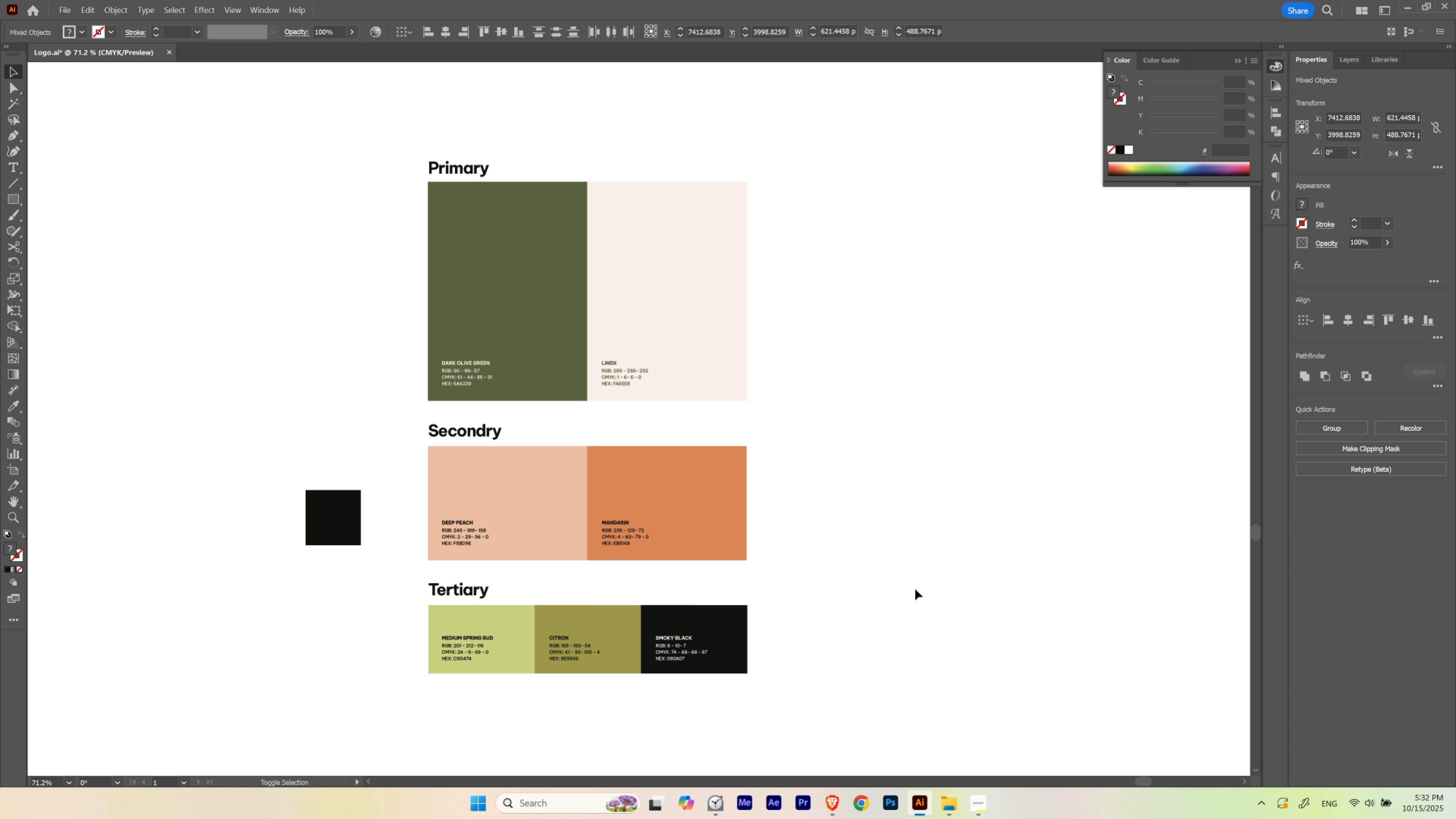 
key(Shift+ArrowUp)
 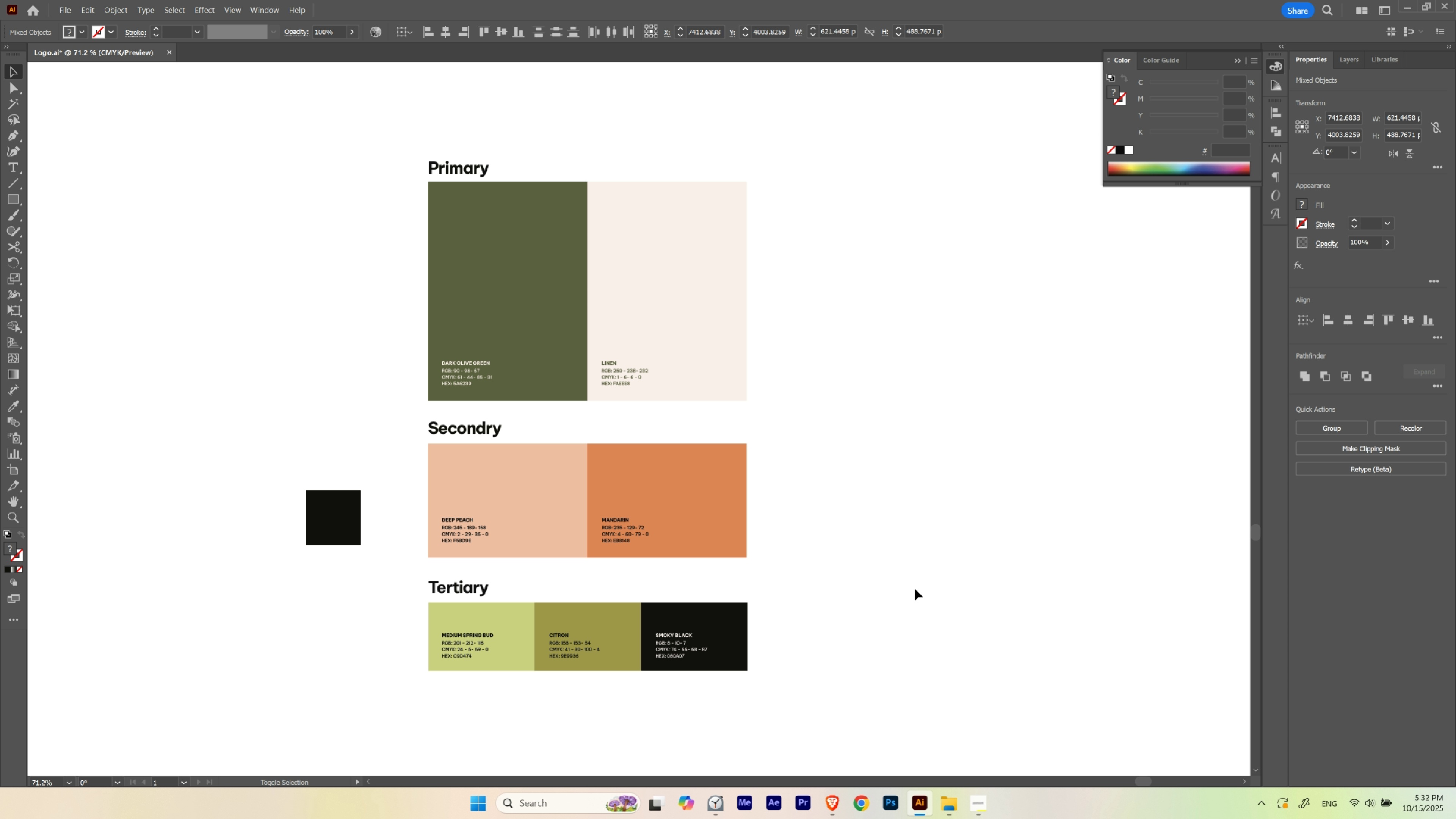 
key(Shift+ArrowUp)
 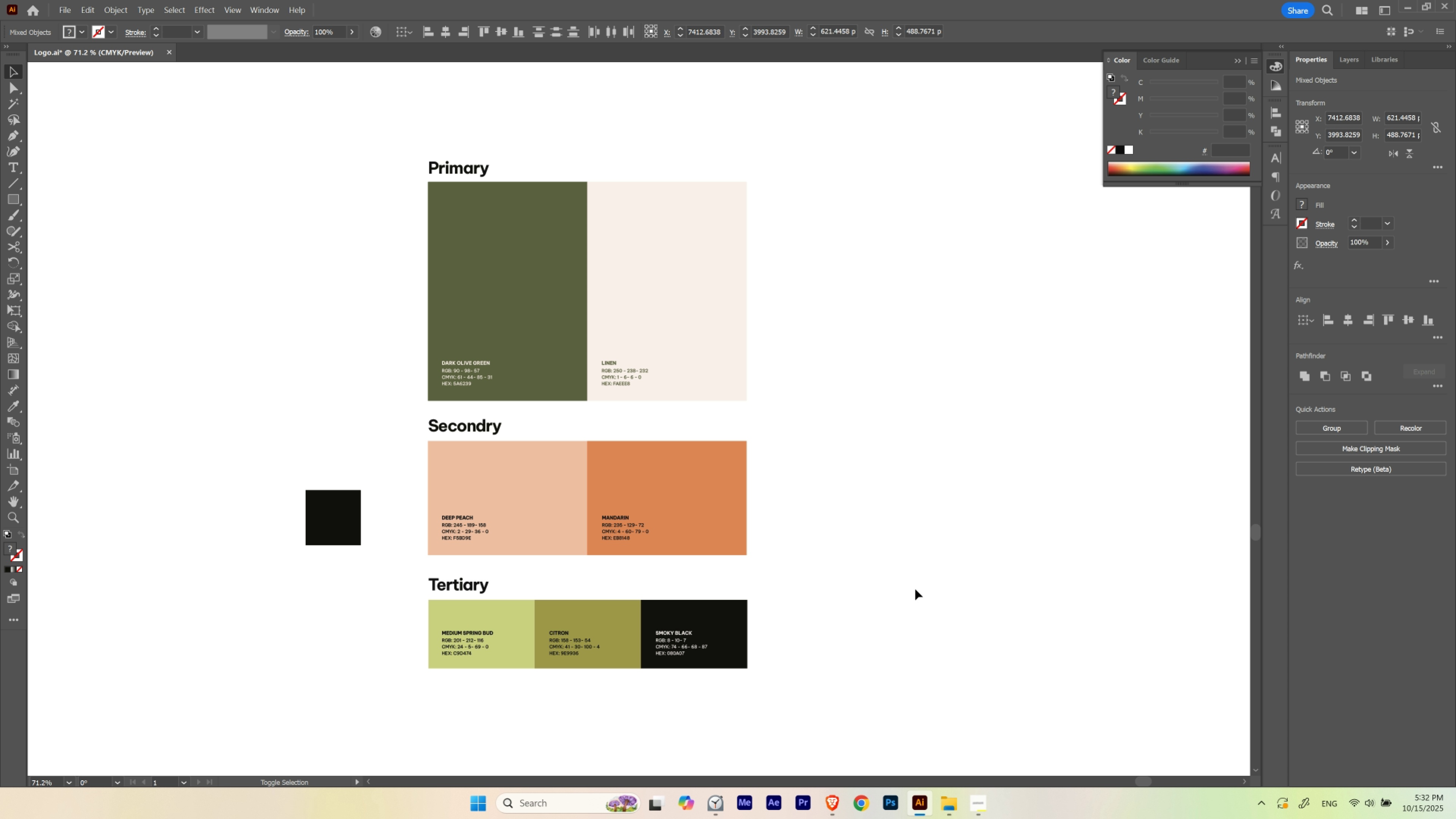 
key(Shift+ArrowDown)
 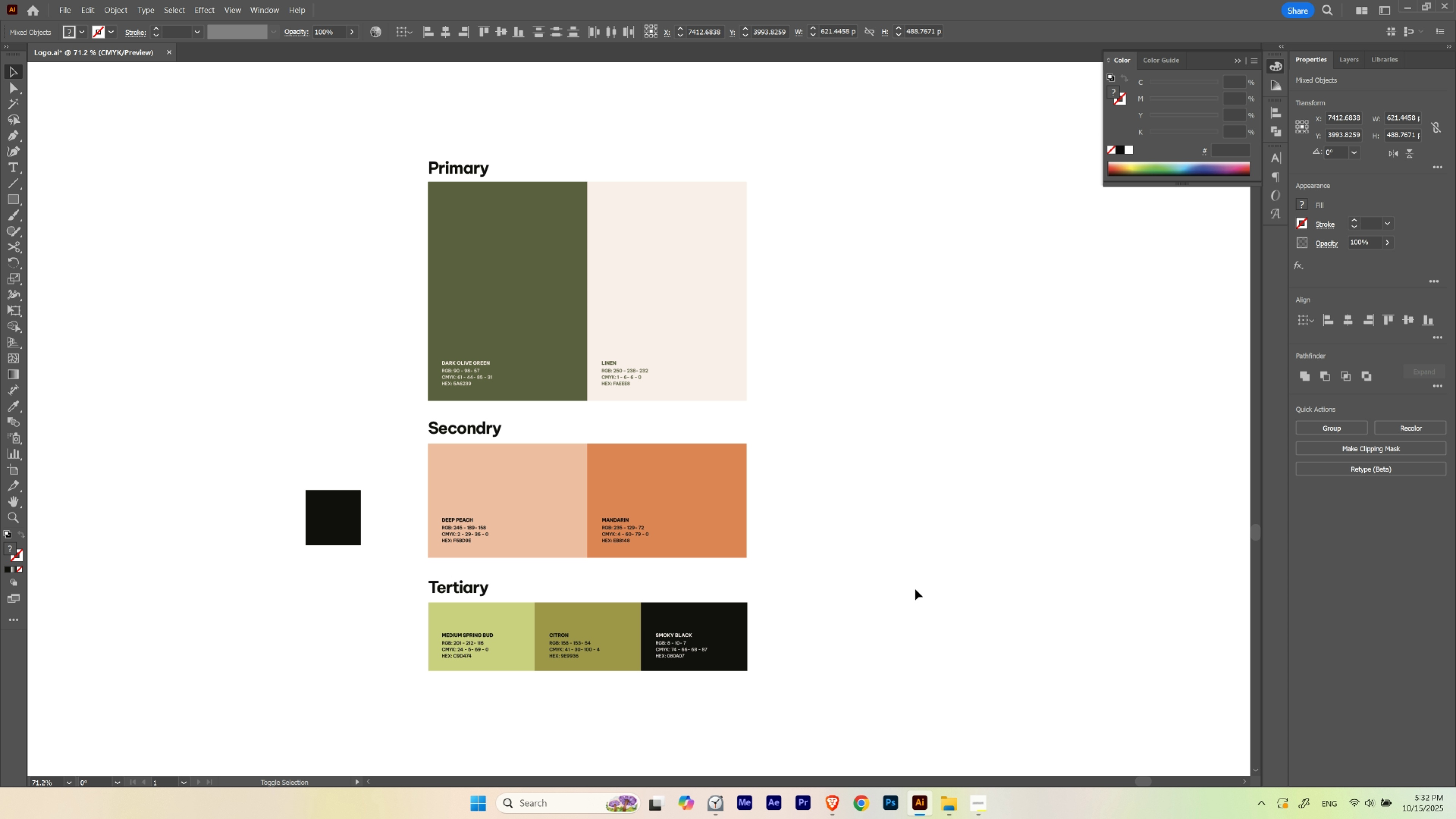 
key(Shift+ArrowUp)
 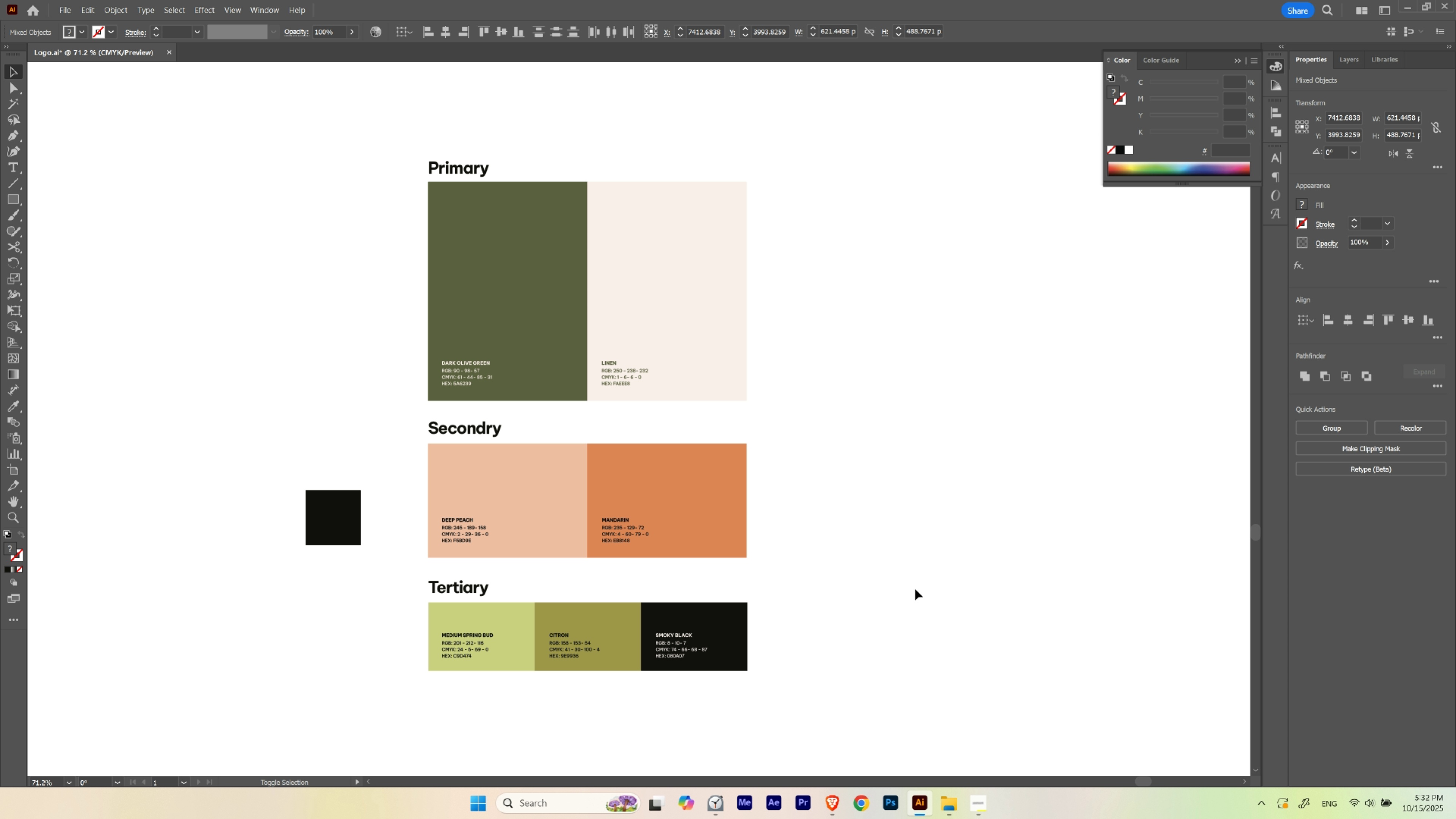 
key(Shift+ArrowDown)
 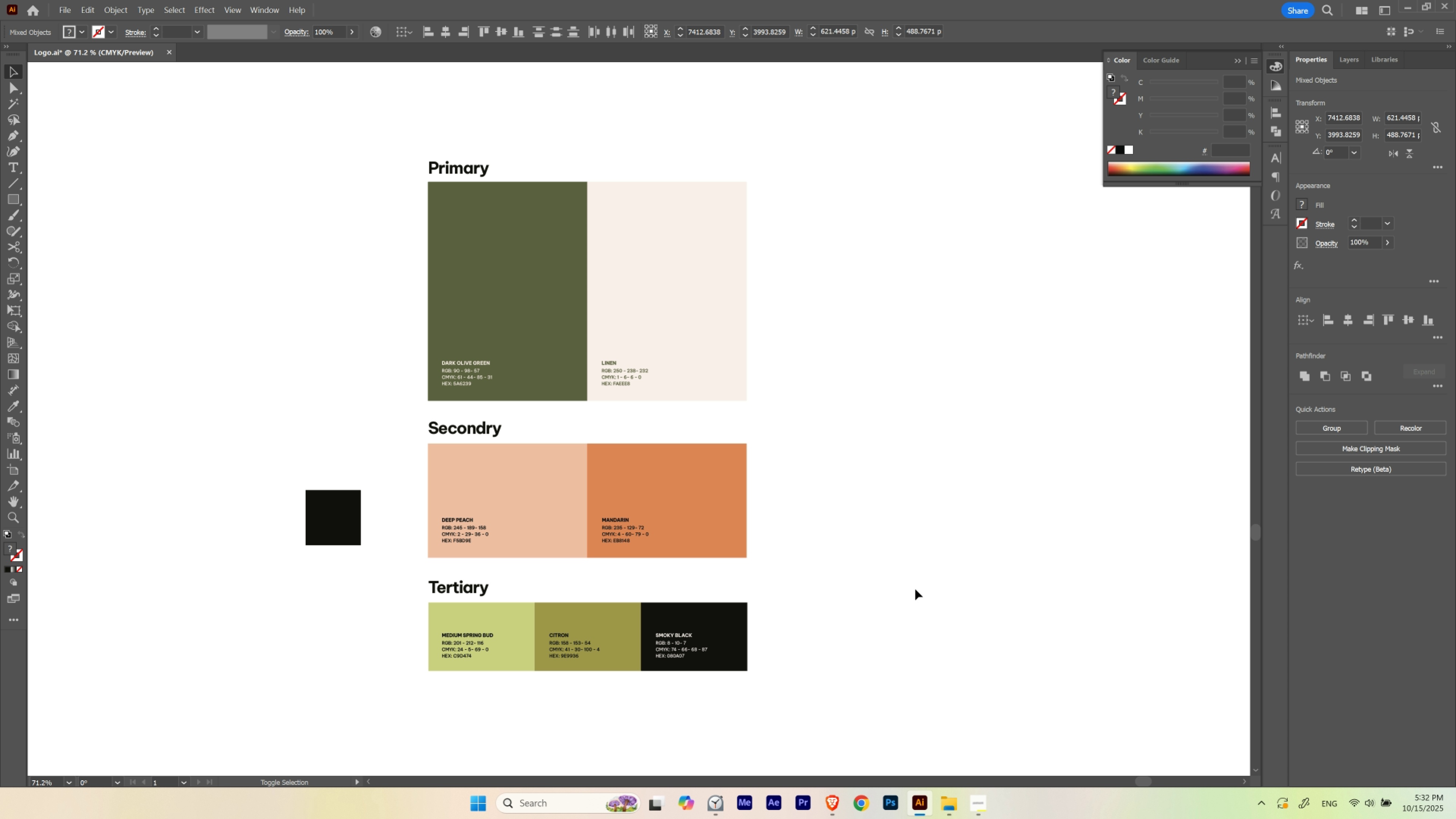 
key(Shift+ArrowUp)
 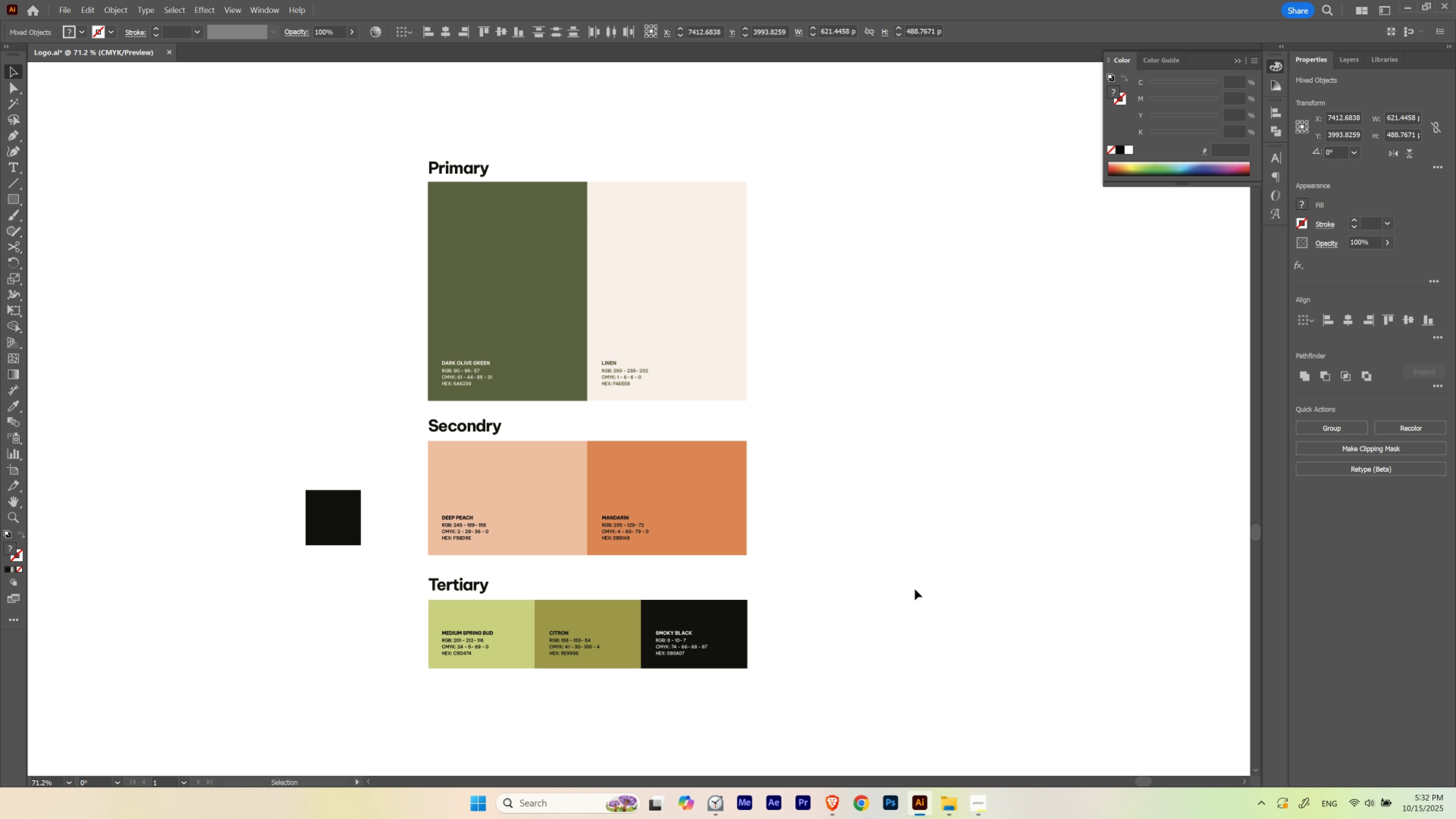 
key(V)
 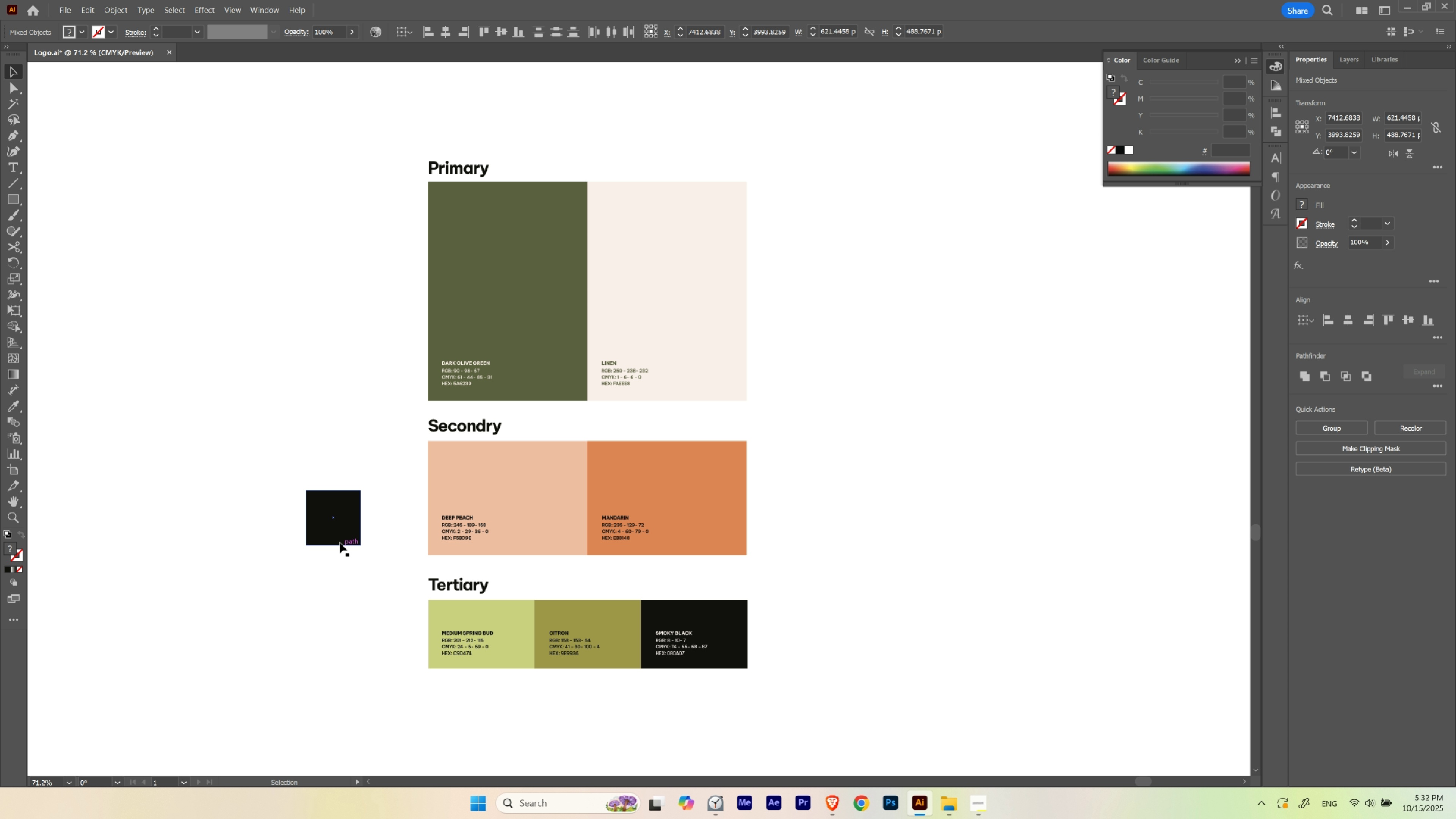 
left_click([339, 540])
 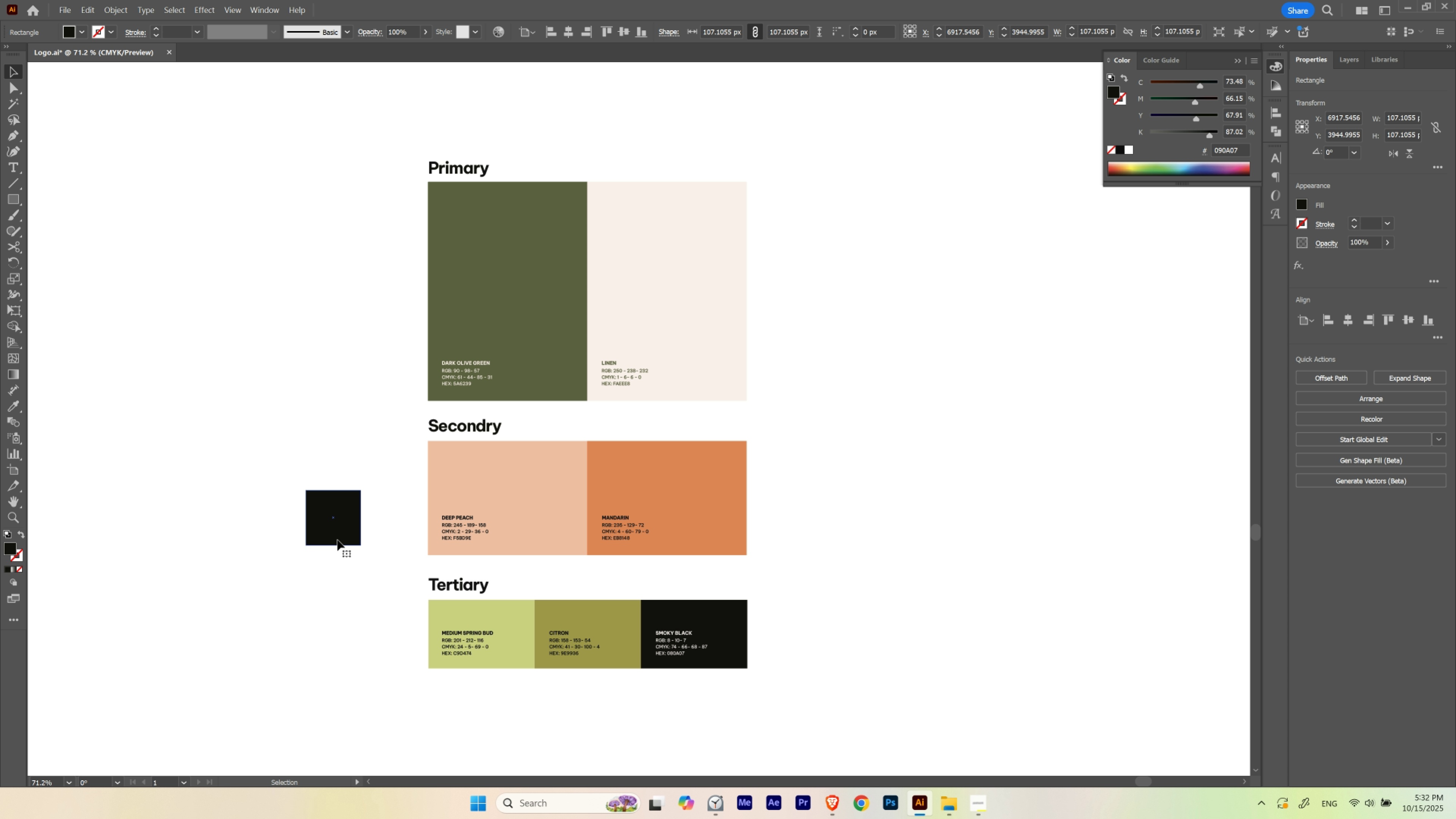 
key(Delete)
 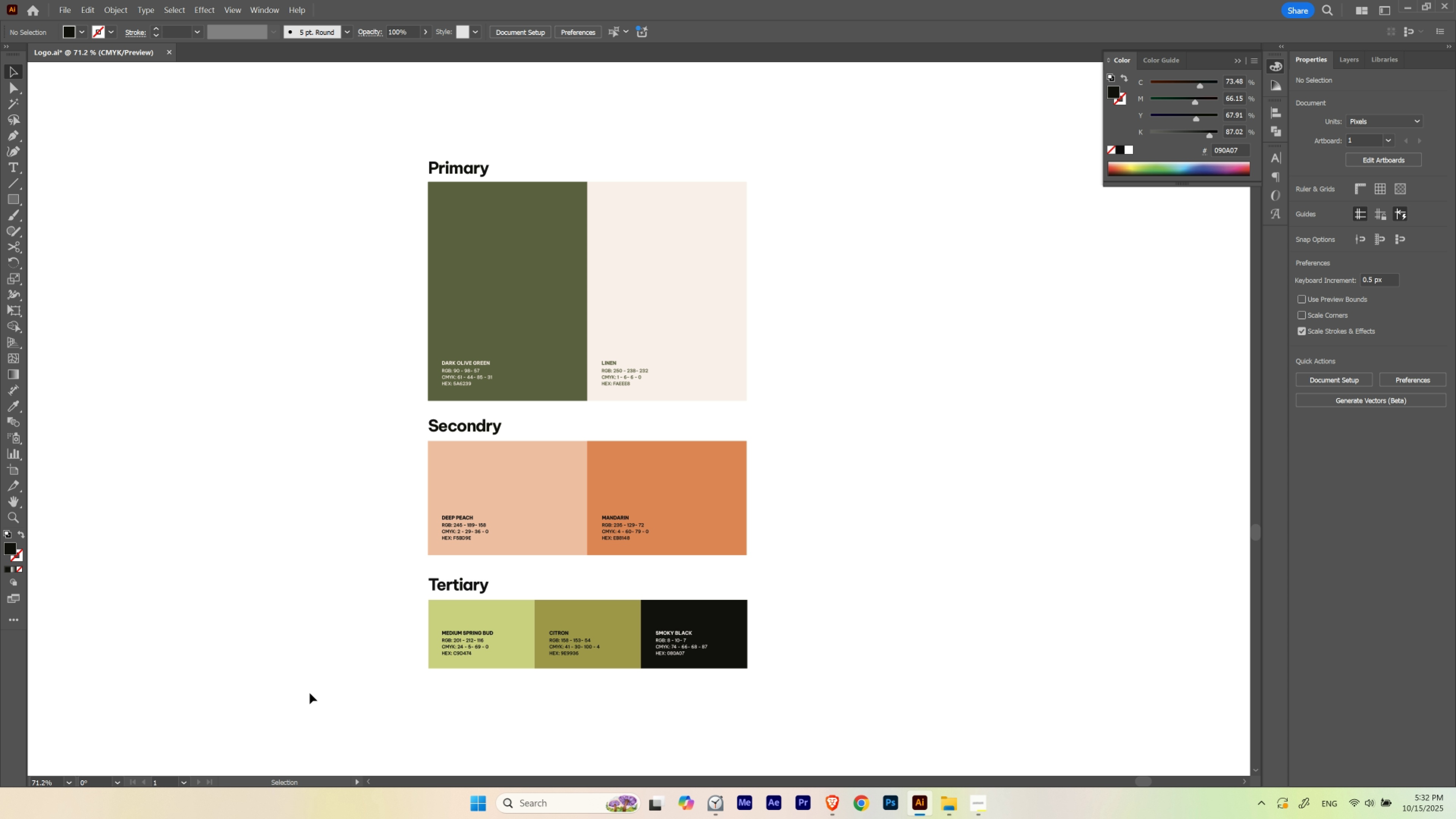 
left_click_drag(start_coordinate=[326, 697], to_coordinate=[928, 576])
 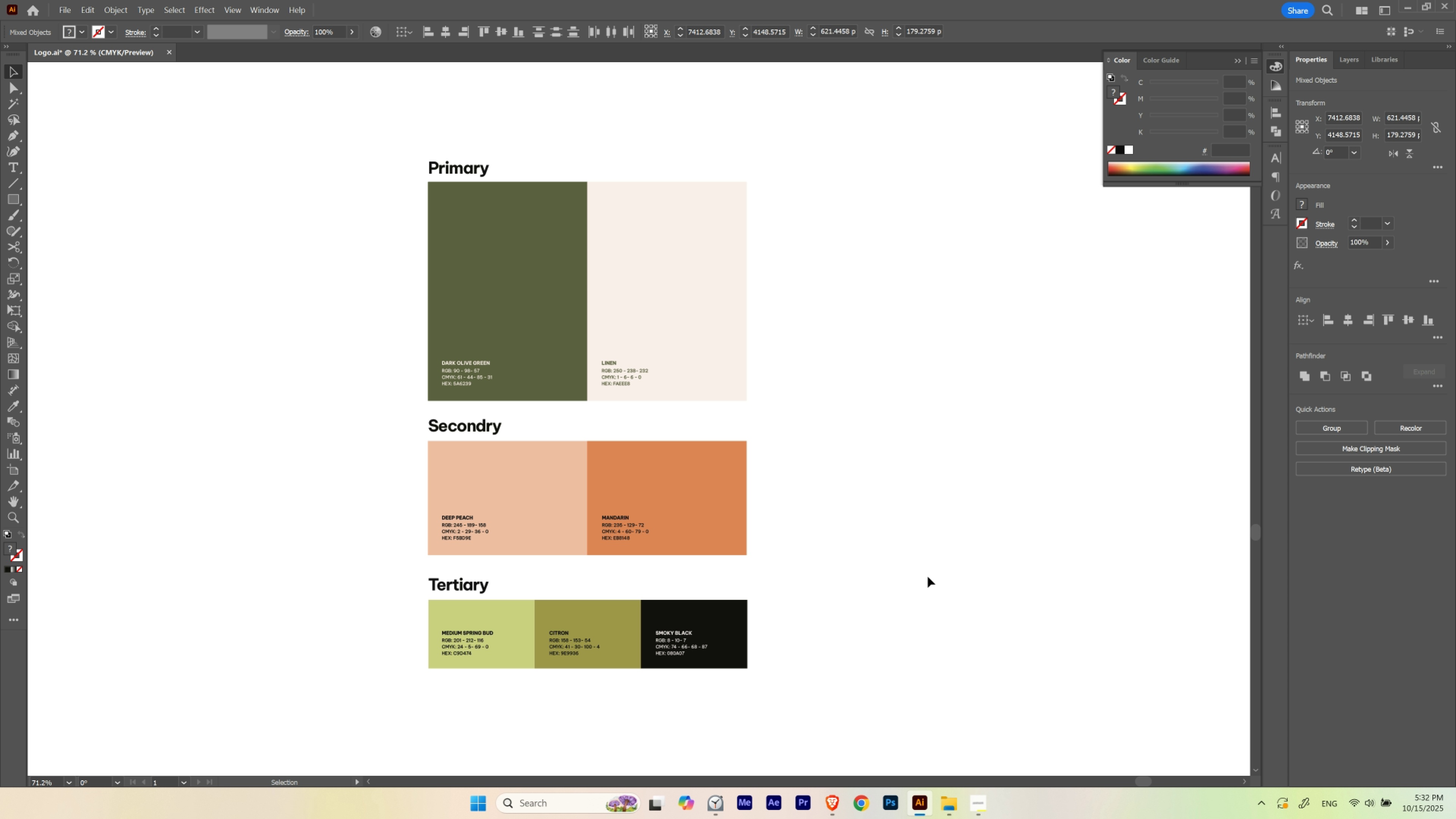 
key(V)
 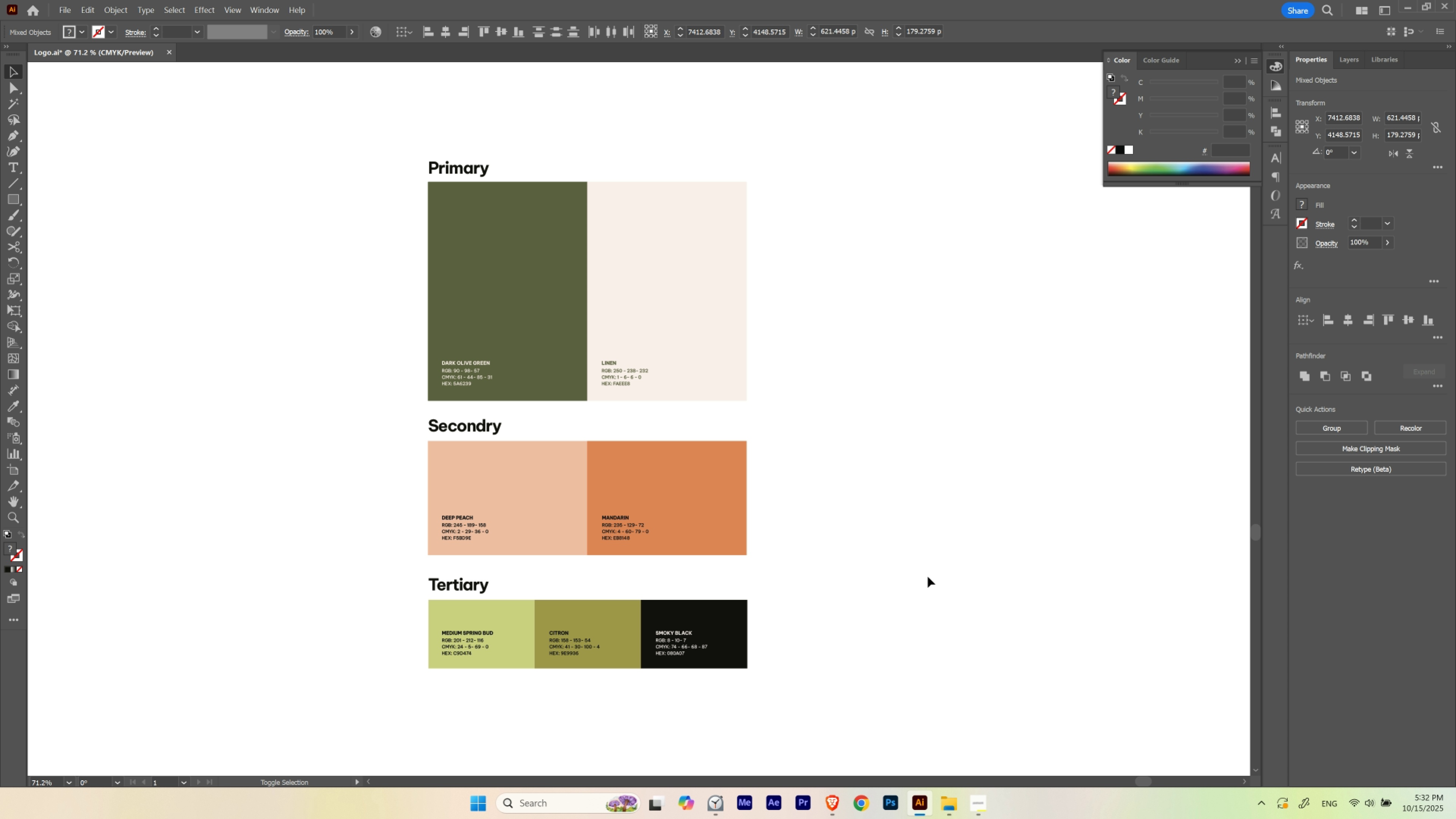 
key(Shift+ArrowUp)
 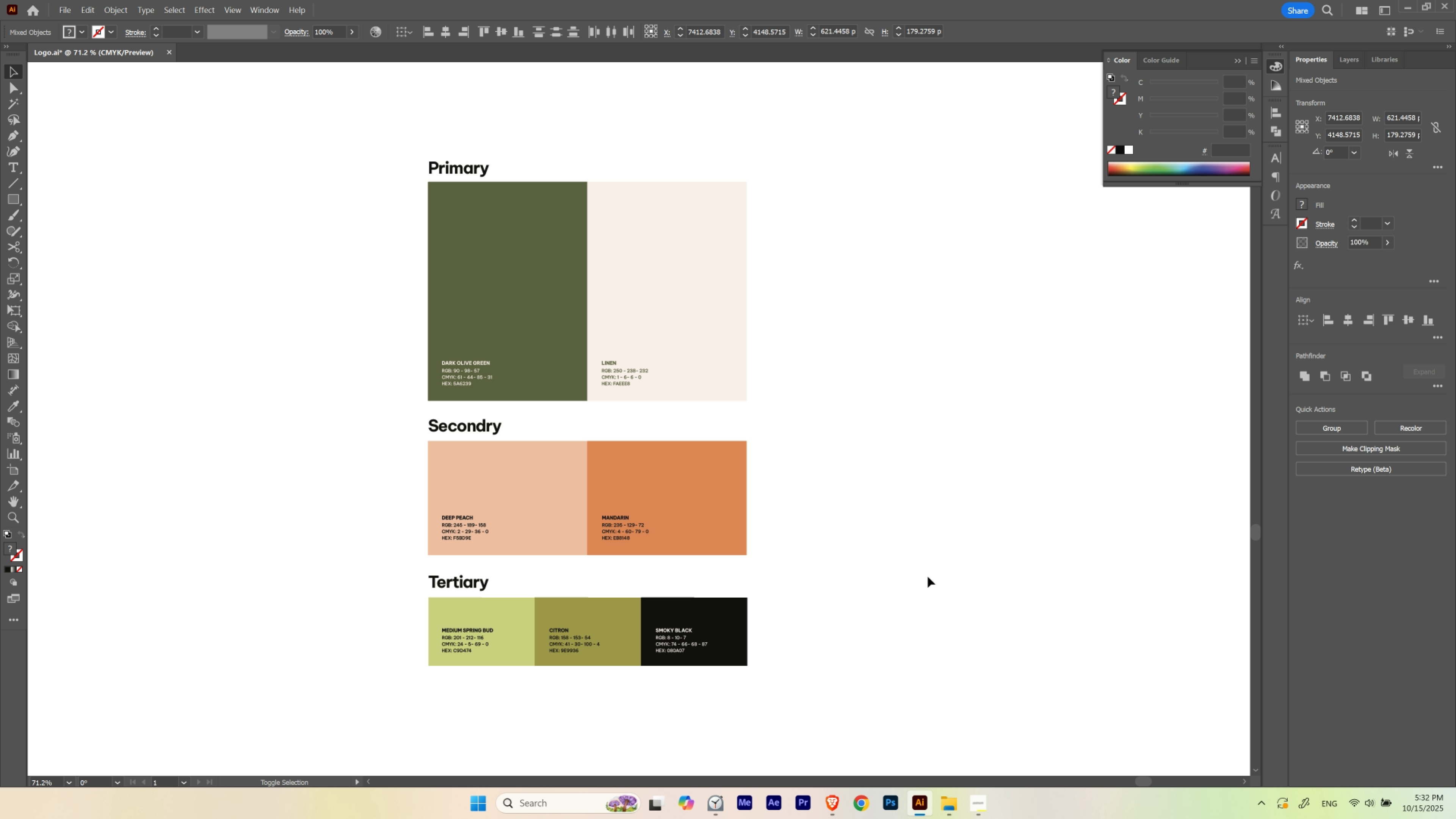 
key(Shift+ArrowUp)
 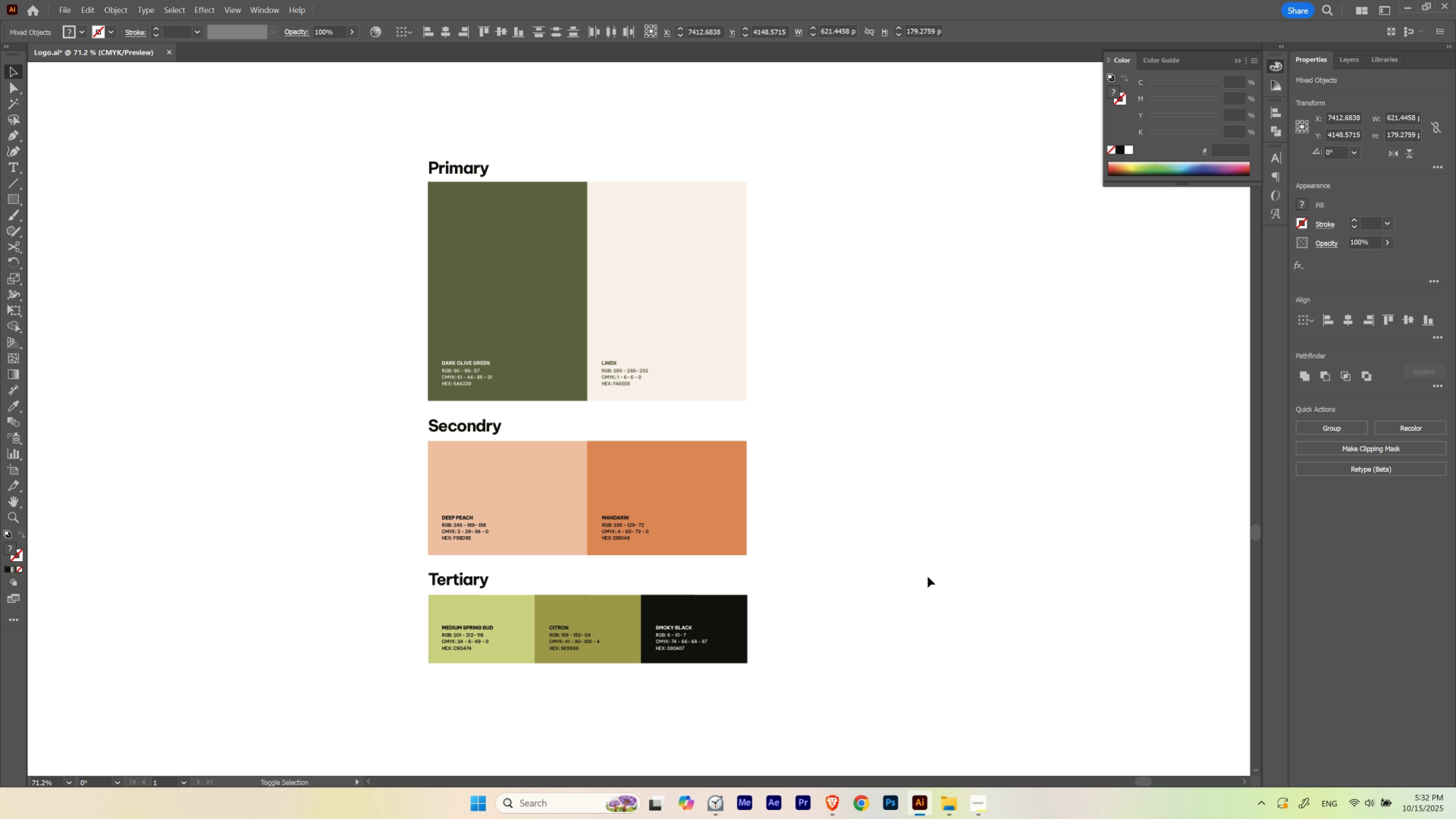 
key(Shift+ArrowDown)
 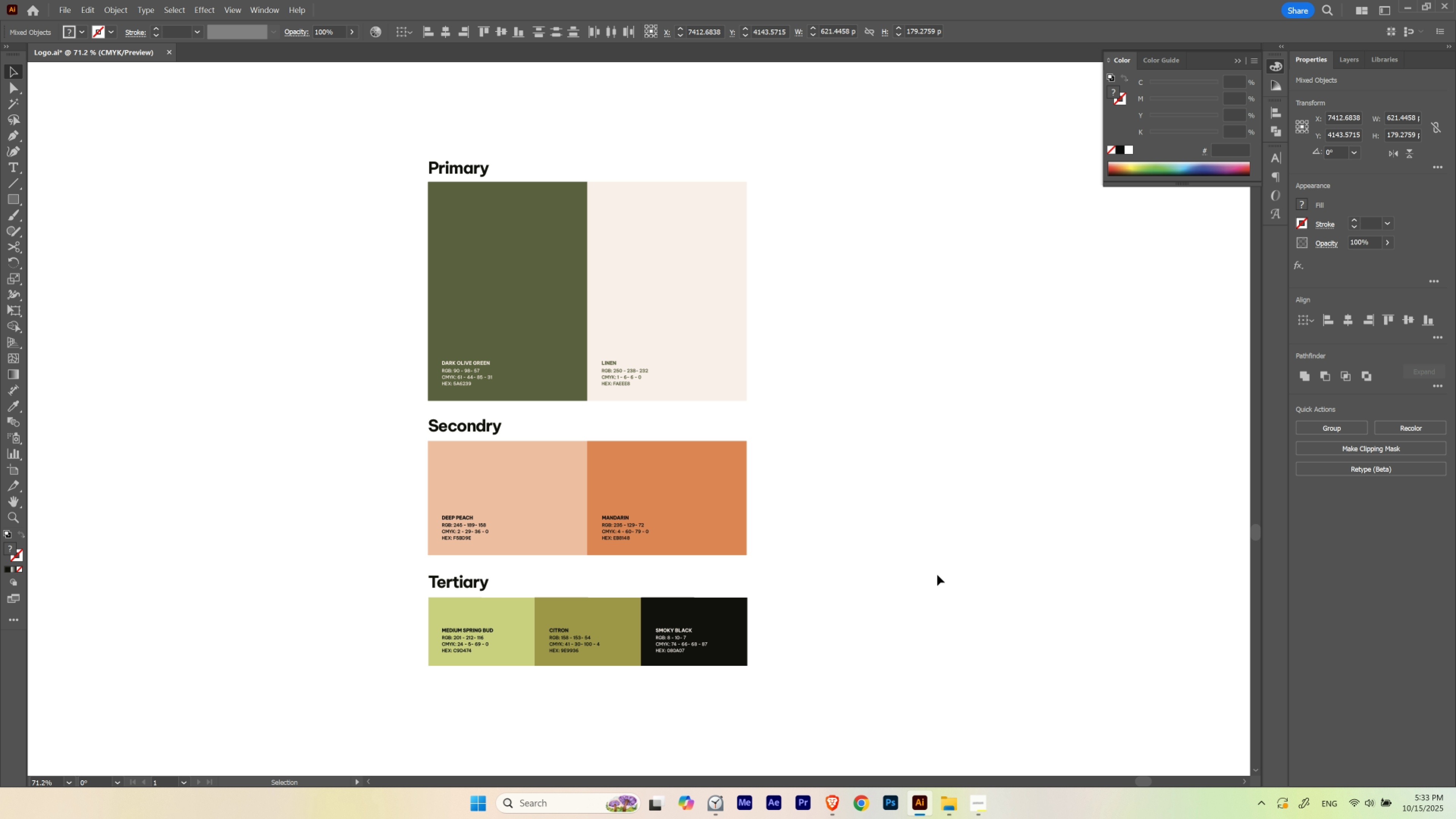 
hold_key(key=Space, duration=3.14)
 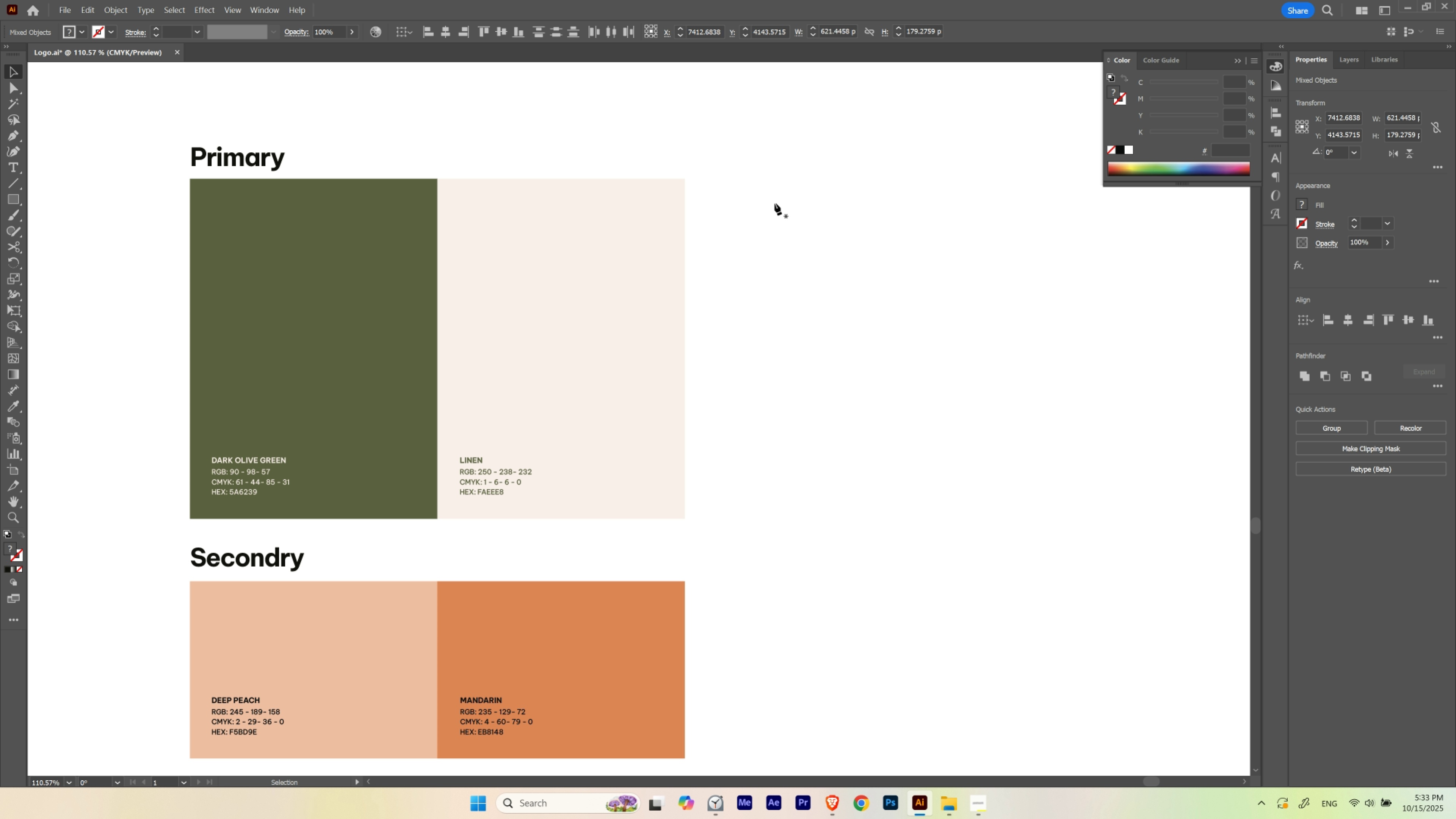 
left_click_drag(start_coordinate=[900, 440], to_coordinate=[800, 424])
 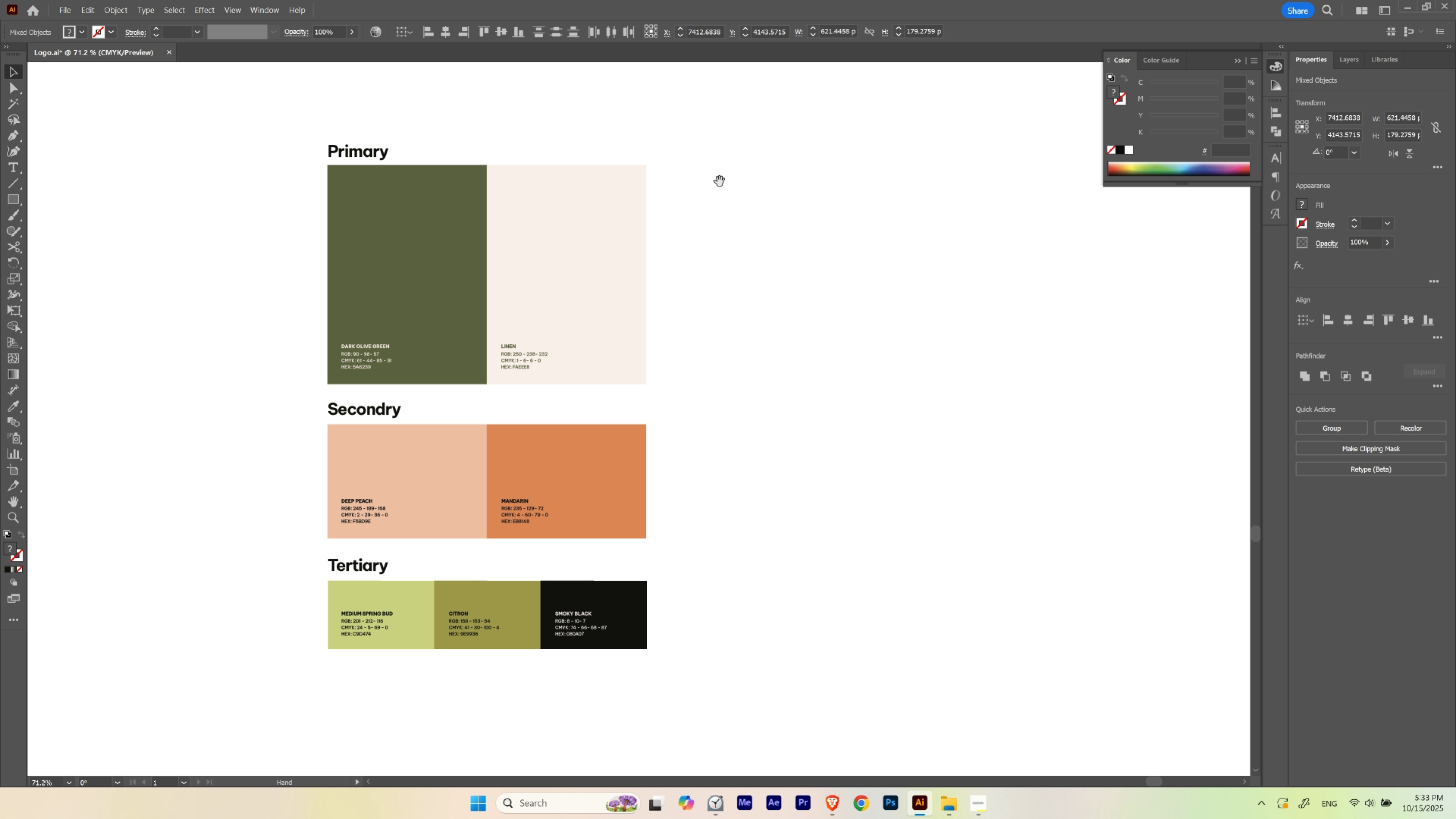 
hold_key(key=ControlLeft, duration=1.08)
left_click_drag(start_coordinate=[667, 167], to_coordinate=[717, 185])
 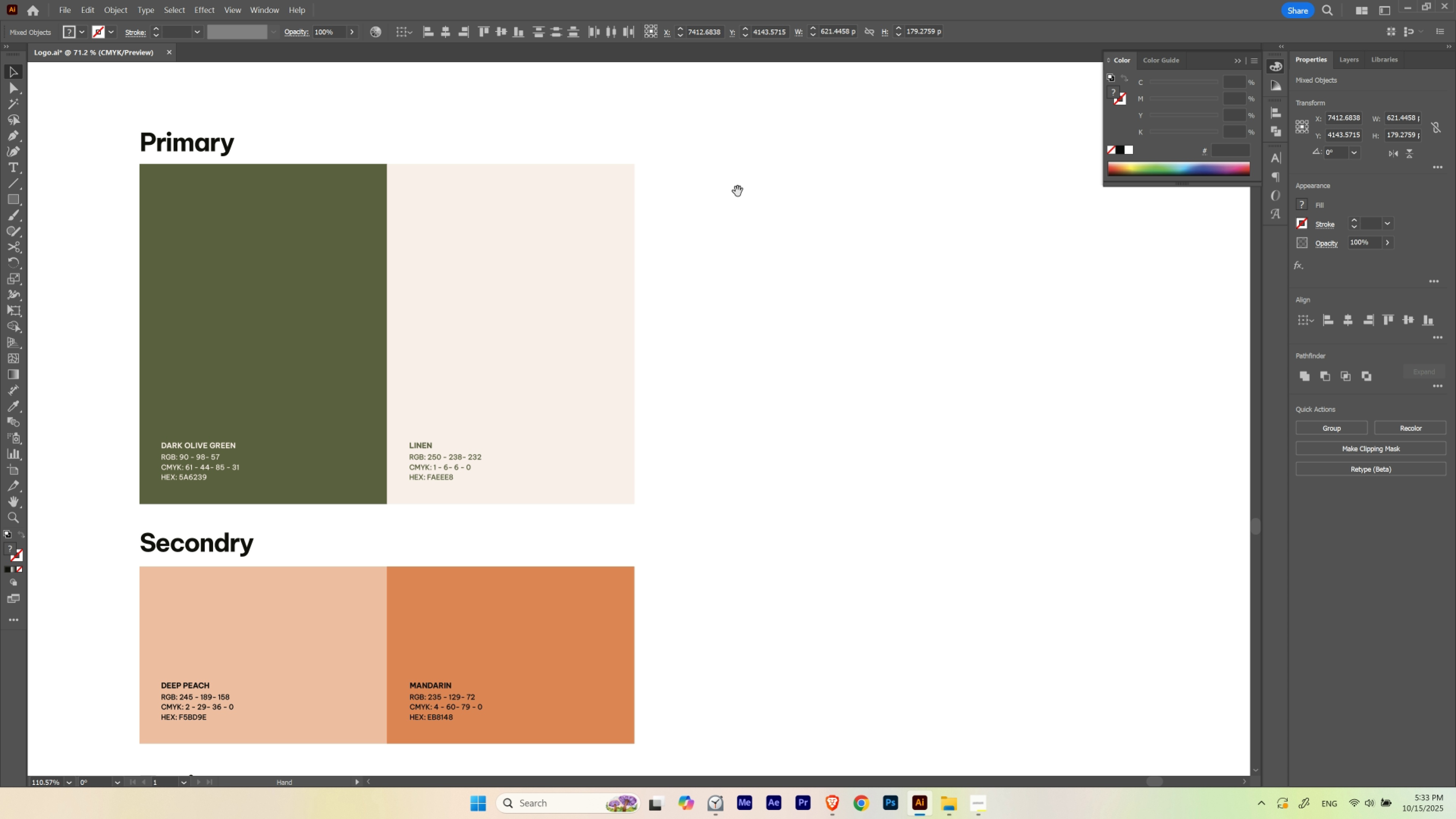 
left_click_drag(start_coordinate=[721, 188], to_coordinate=[771, 203])
 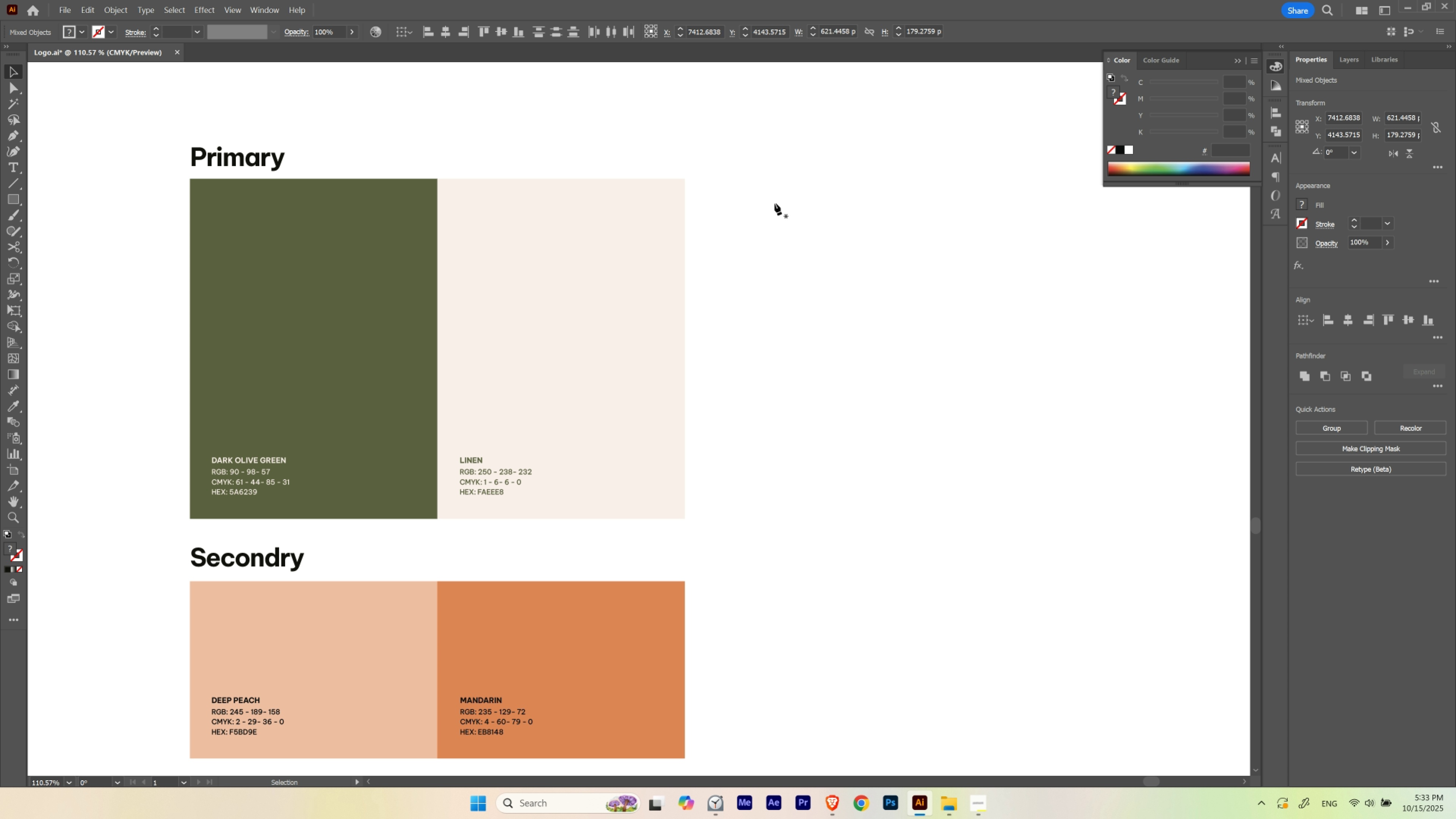 
key(P)
 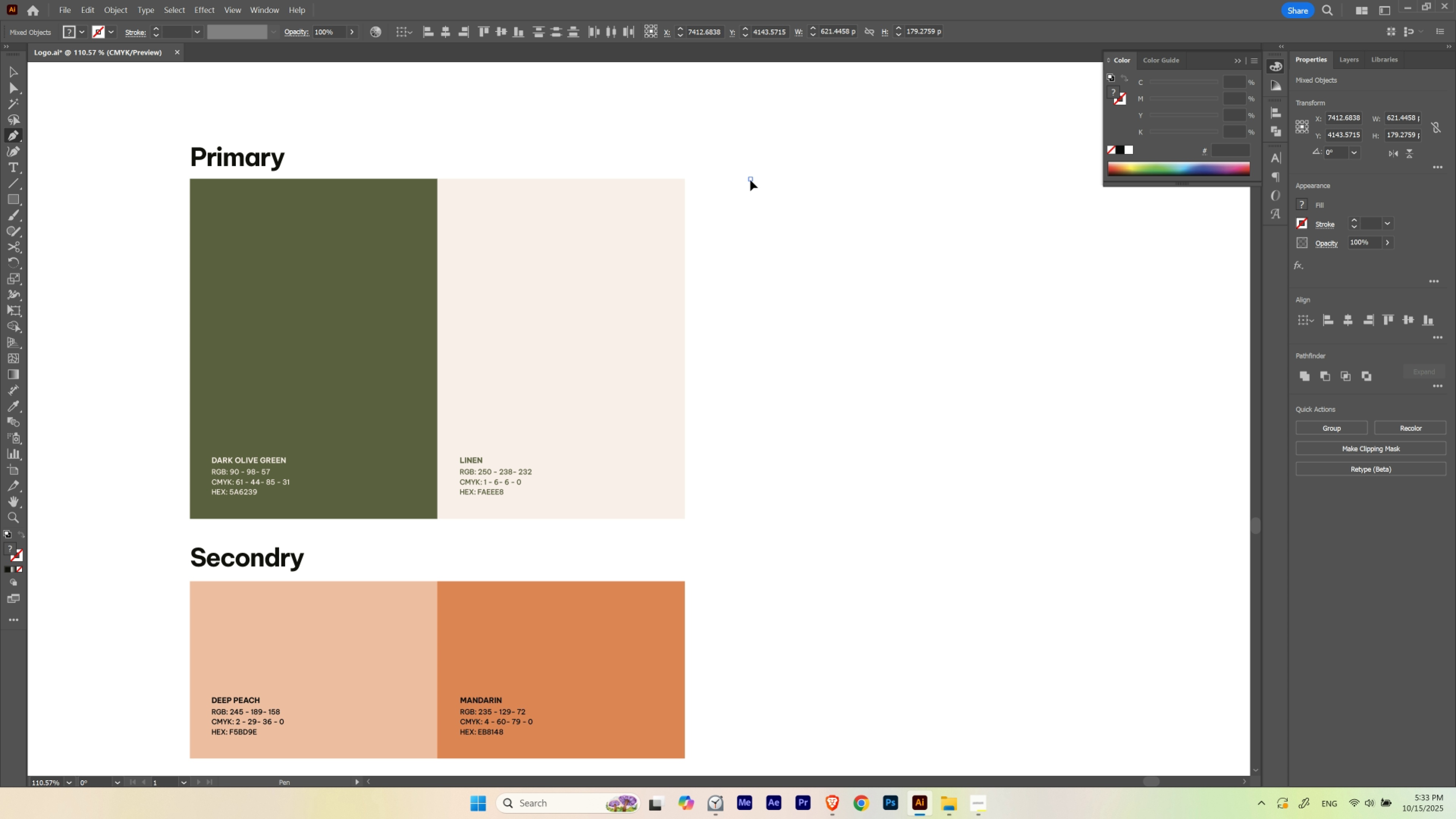 
left_click([750, 180])
 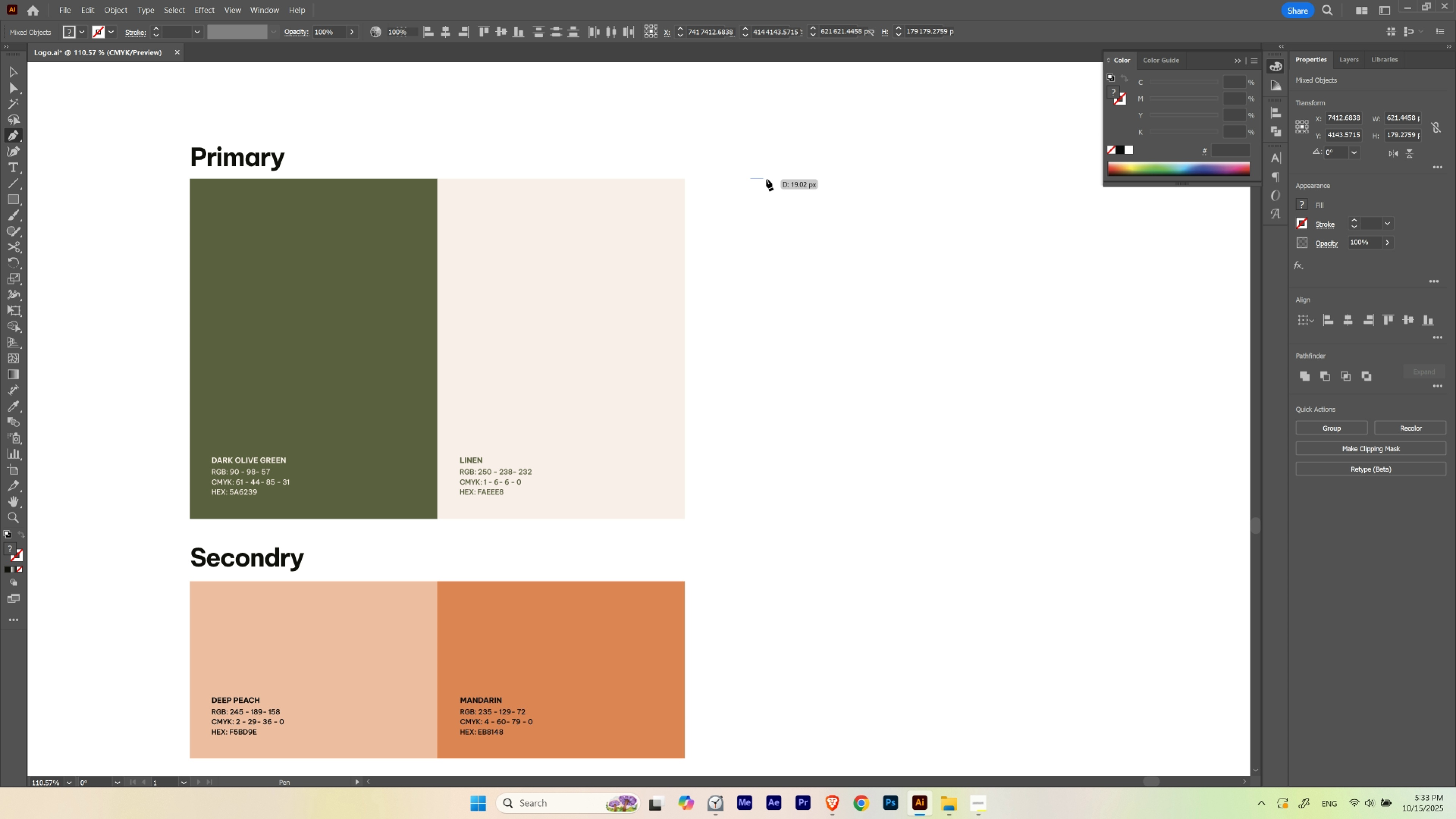 
hold_key(key=ShiftLeft, duration=1.5)
left_click([766, 178])
 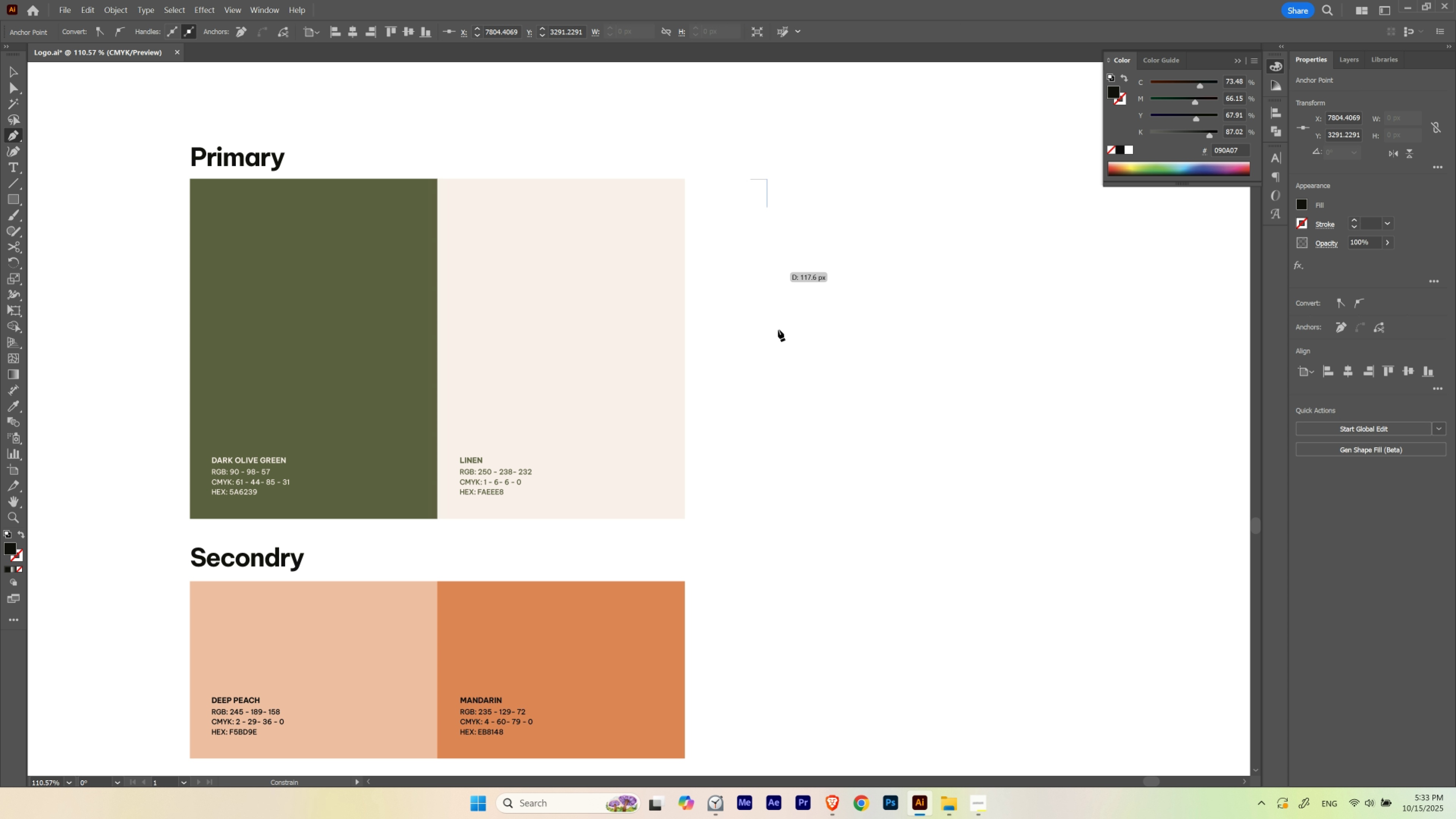 
hold_key(key=ShiftLeft, duration=1.51)
left_click([762, 520])
 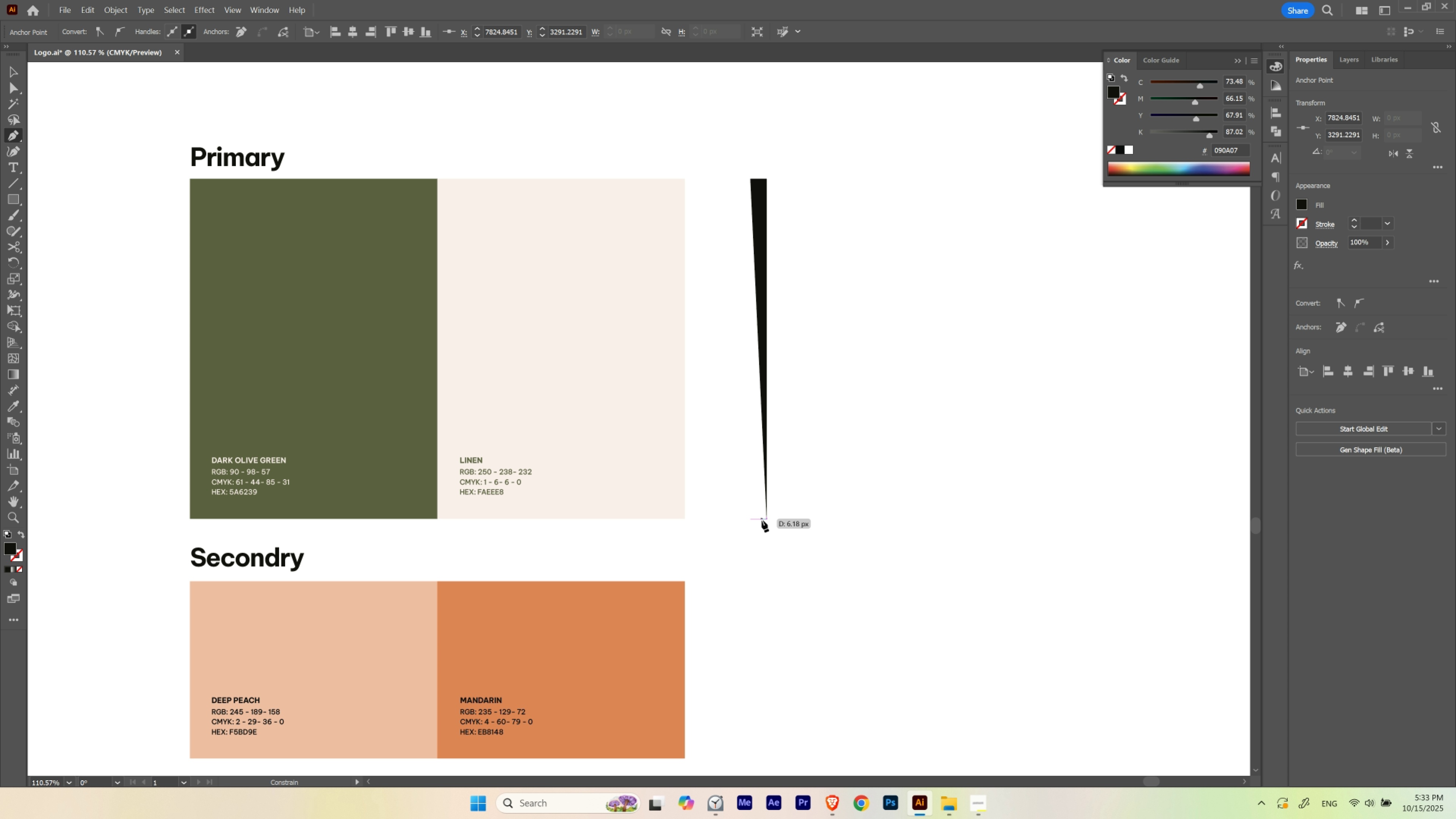 
hold_key(key=ShiftLeft, duration=1.51)
 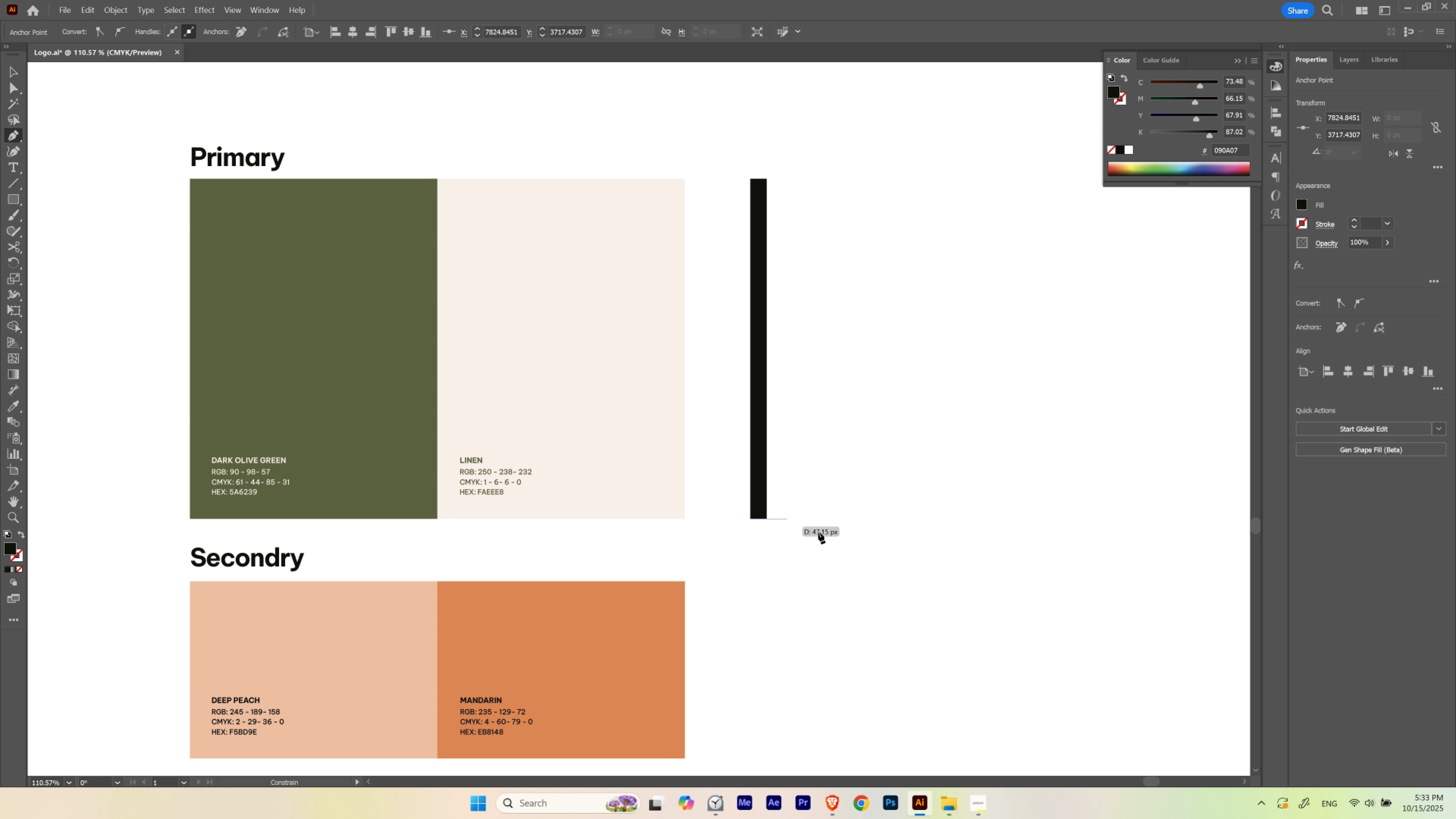 
left_click([749, 520])
 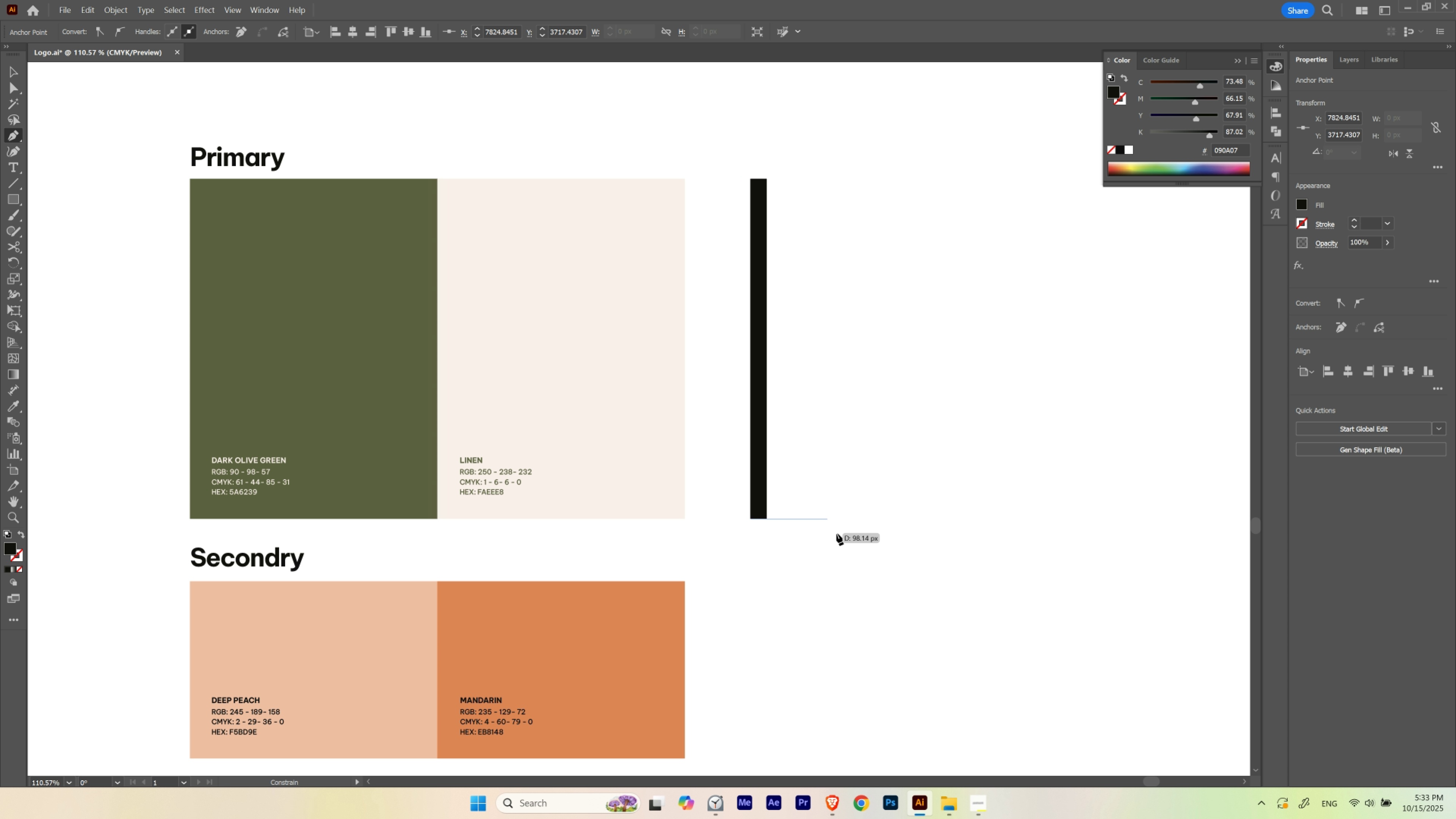 
type(Xv)
 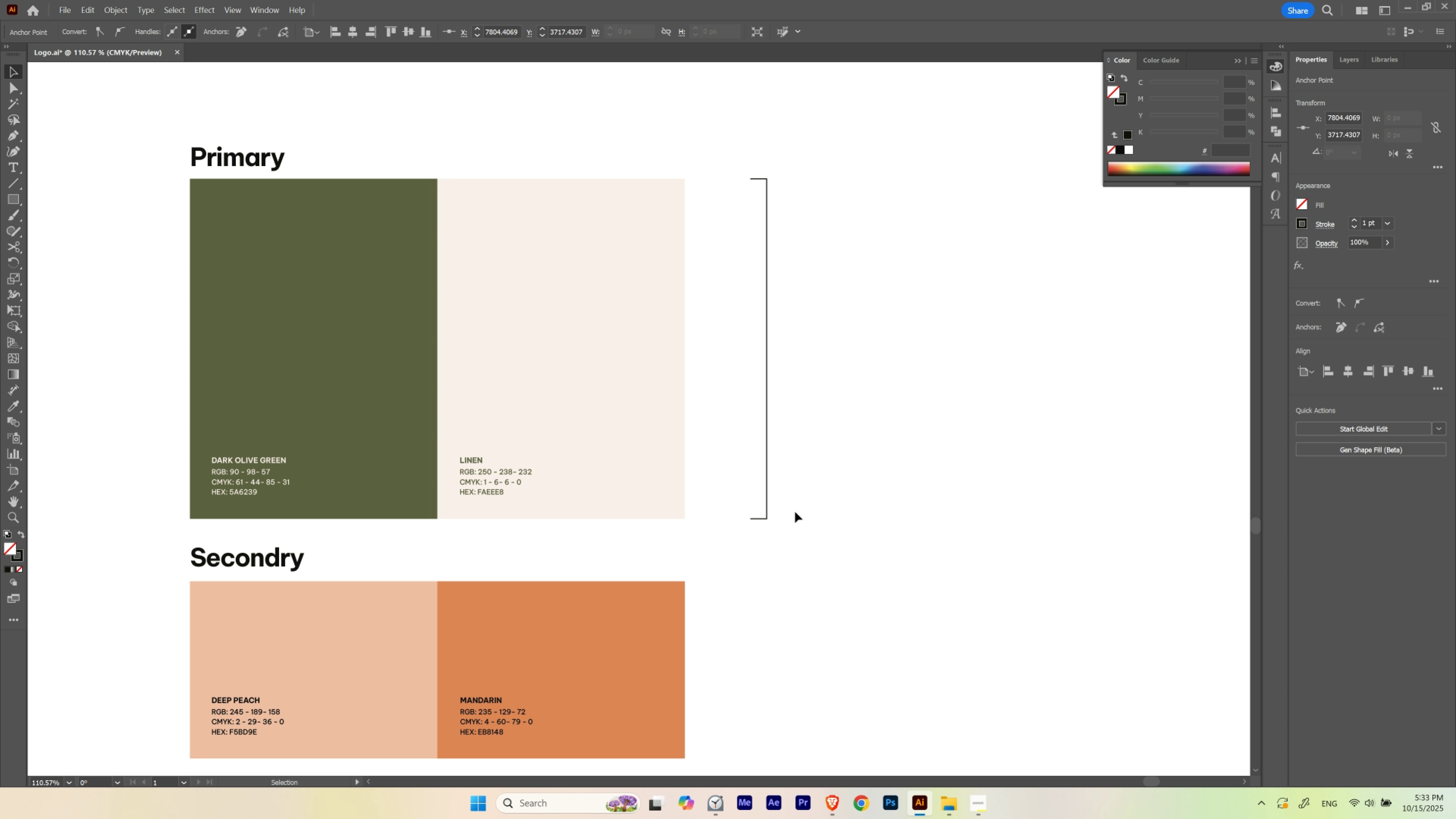 
left_click([795, 512])
 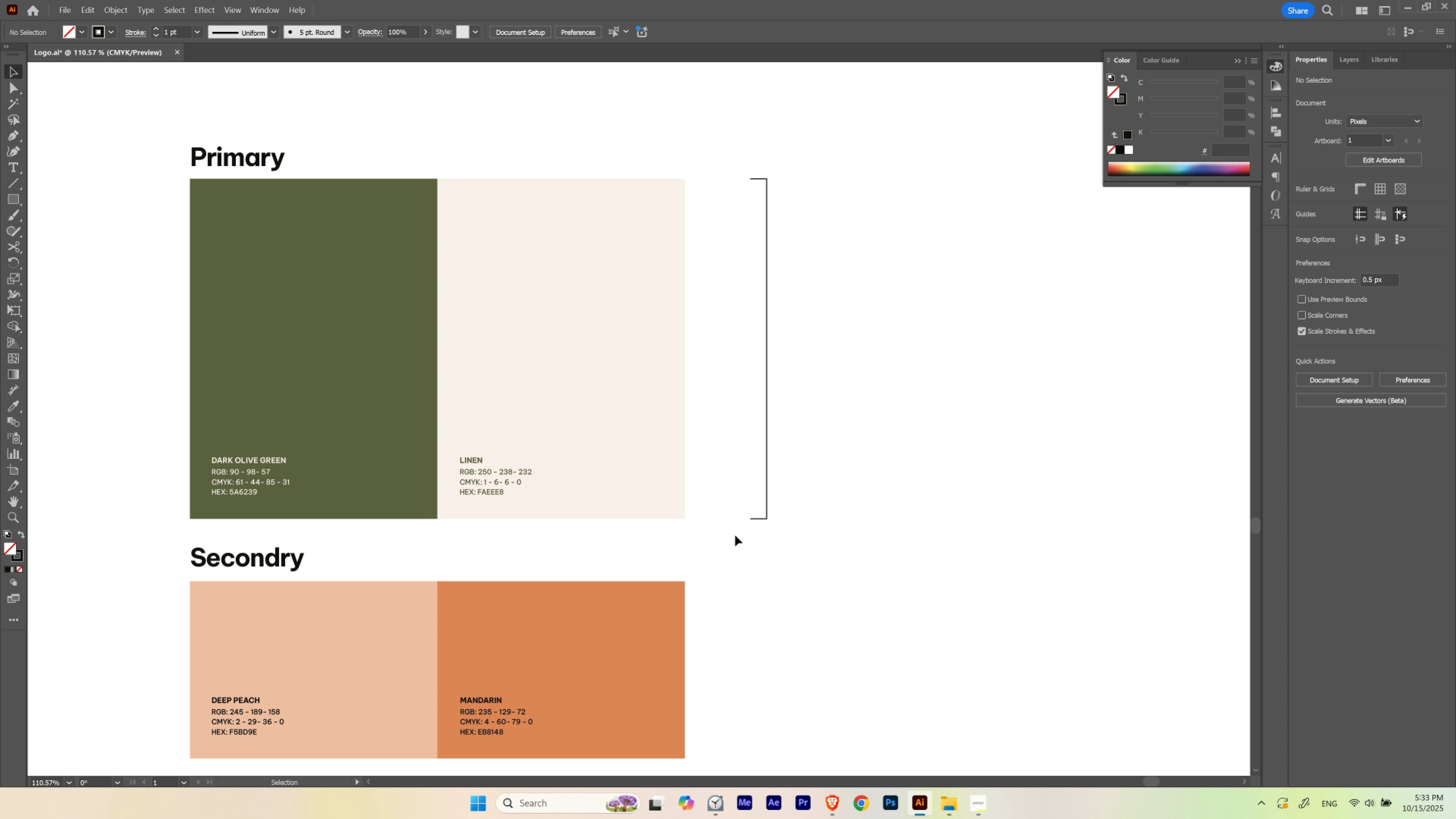 
left_click_drag(start_coordinate=[723, 540], to_coordinate=[844, 450])
 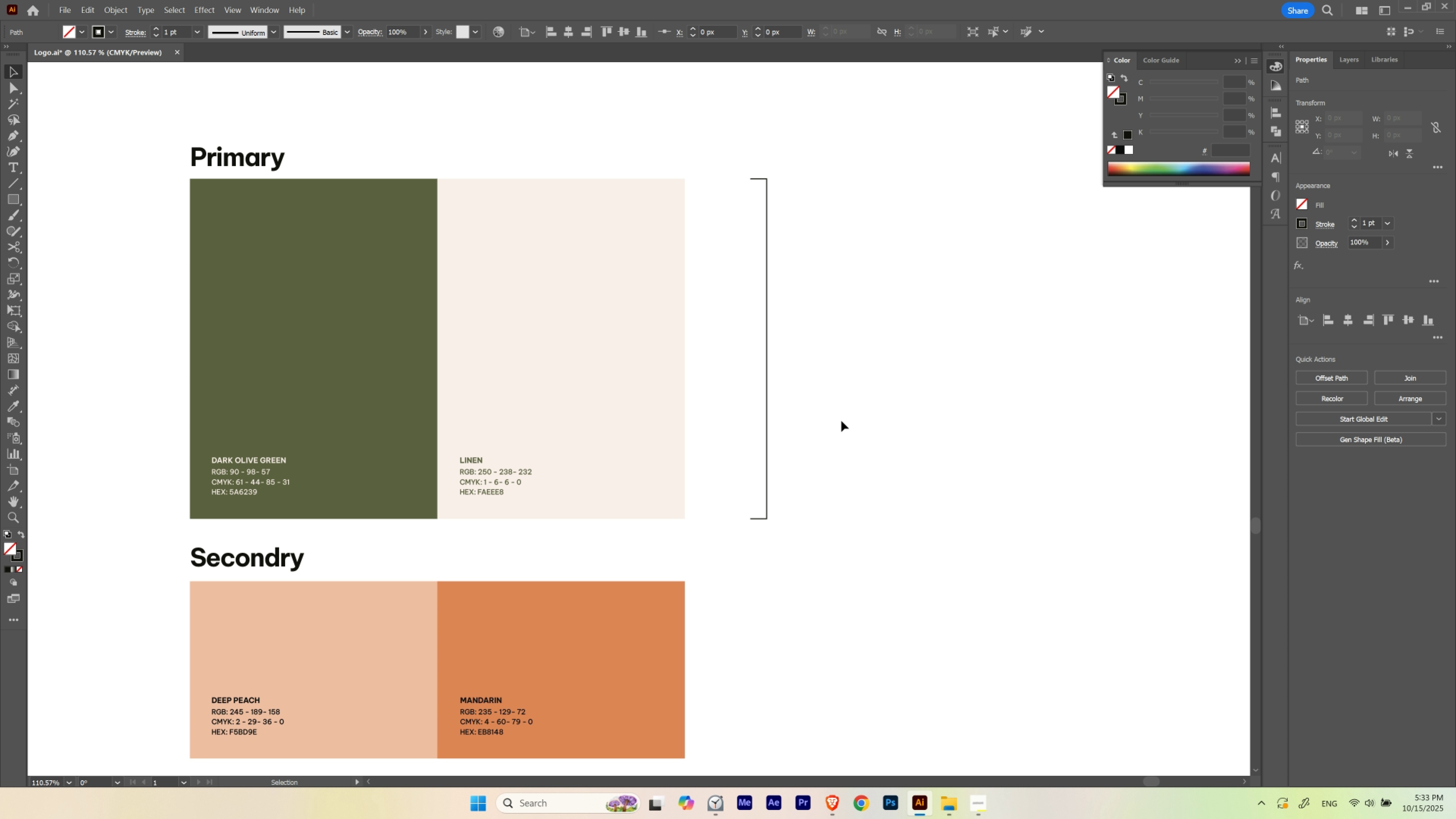 
hold_key(key=Space, duration=1.63)
 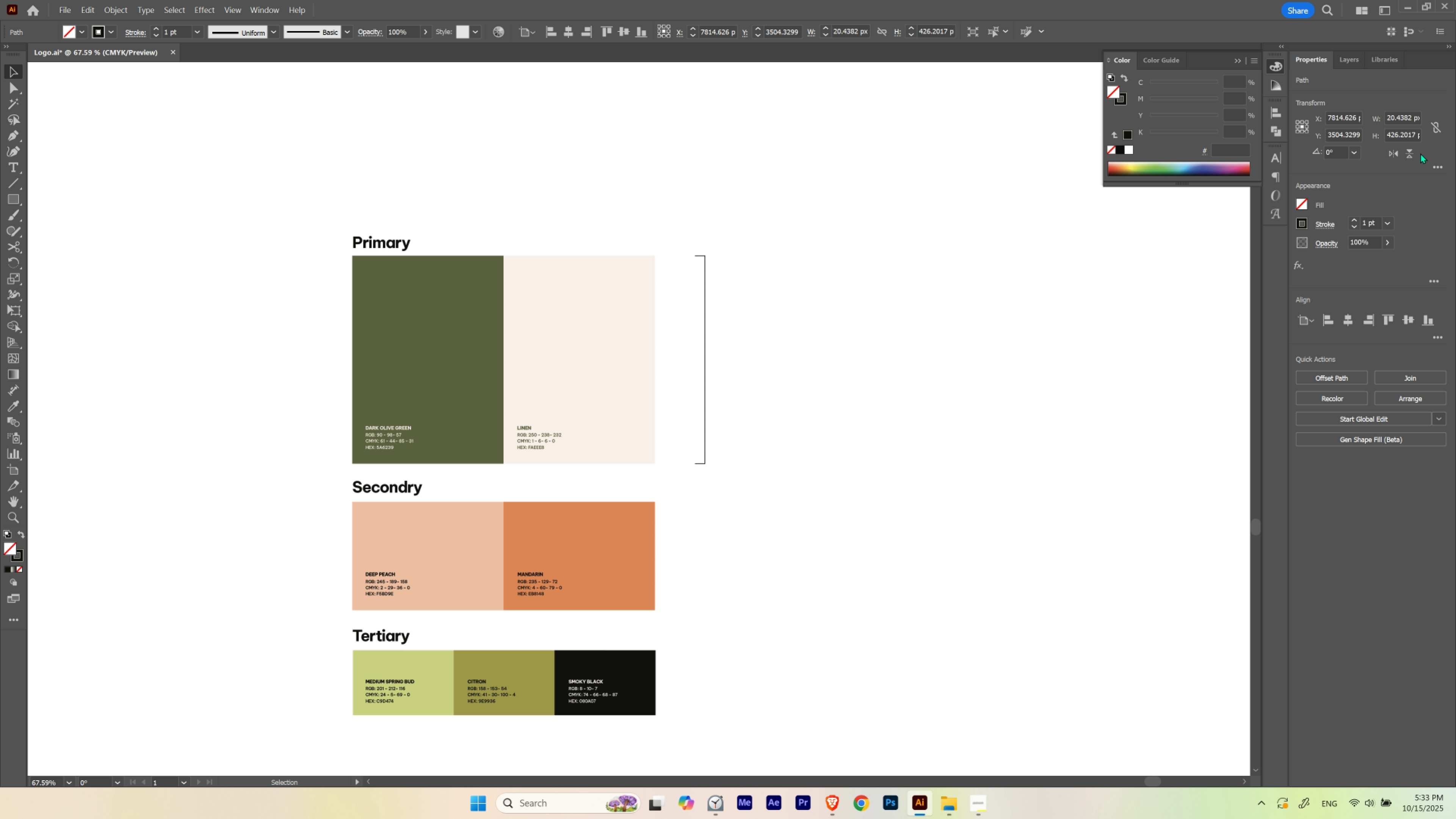 
hold_key(key=ControlLeft, duration=0.48)
left_click_drag(start_coordinate=[841, 418], to_coordinate=[787, 440])
 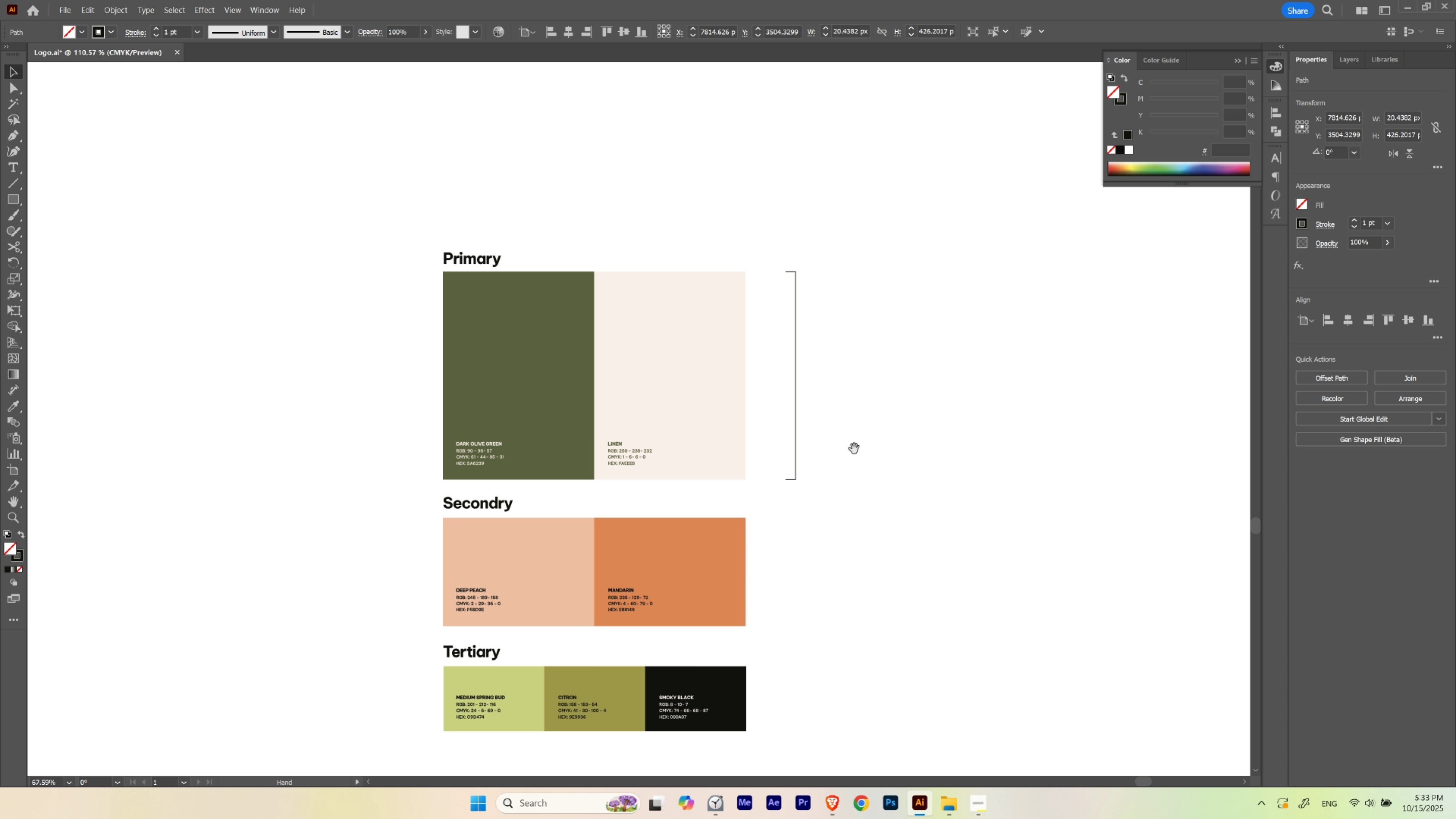 
left_click_drag(start_coordinate=[854, 449], to_coordinate=[763, 432])
 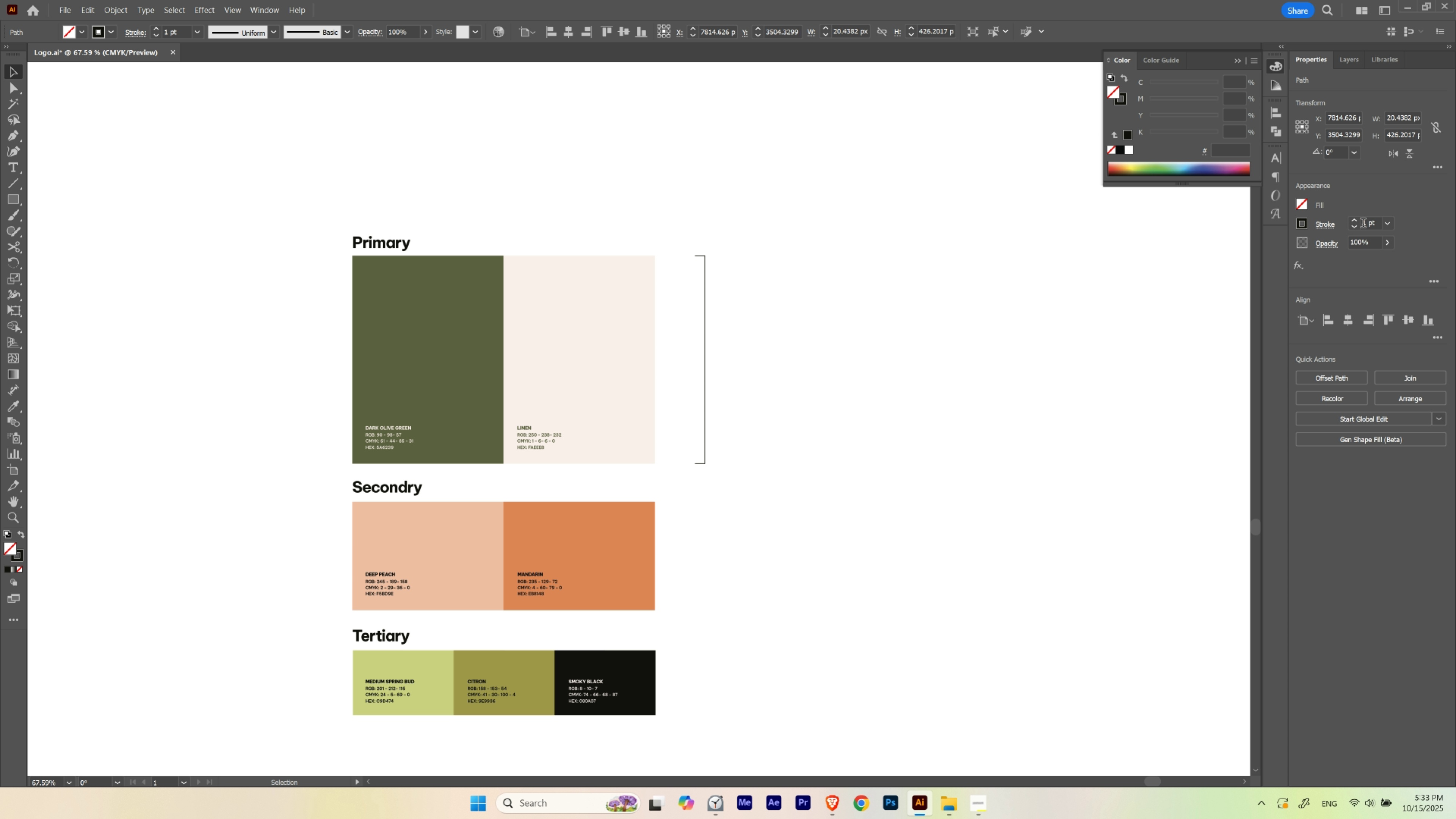 
scroll: coordinate [1363, 224], scroll_direction: up, amount: 1.0
 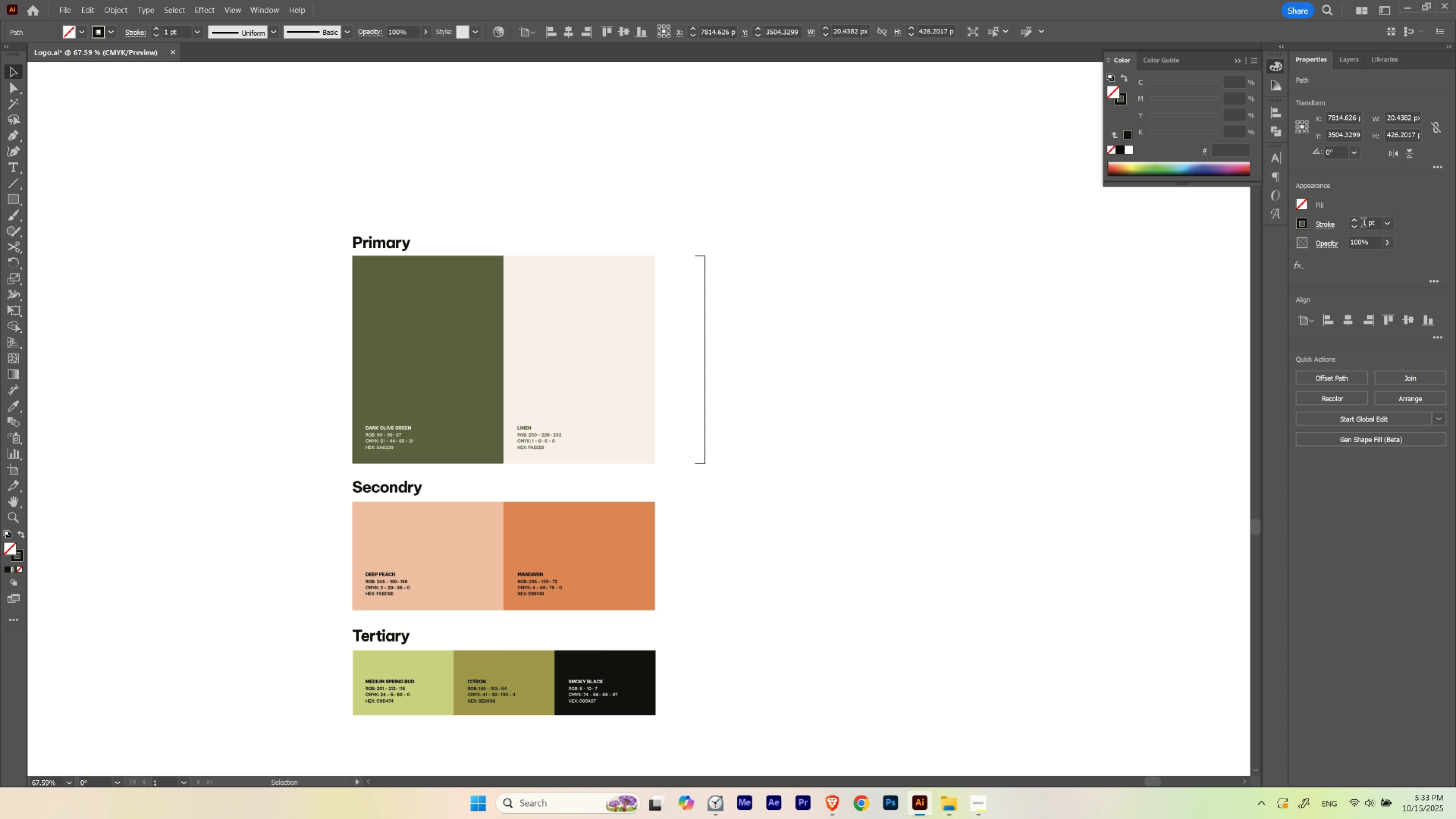 
scroll: coordinate [1365, 223], scroll_direction: none, amount: 0.0
 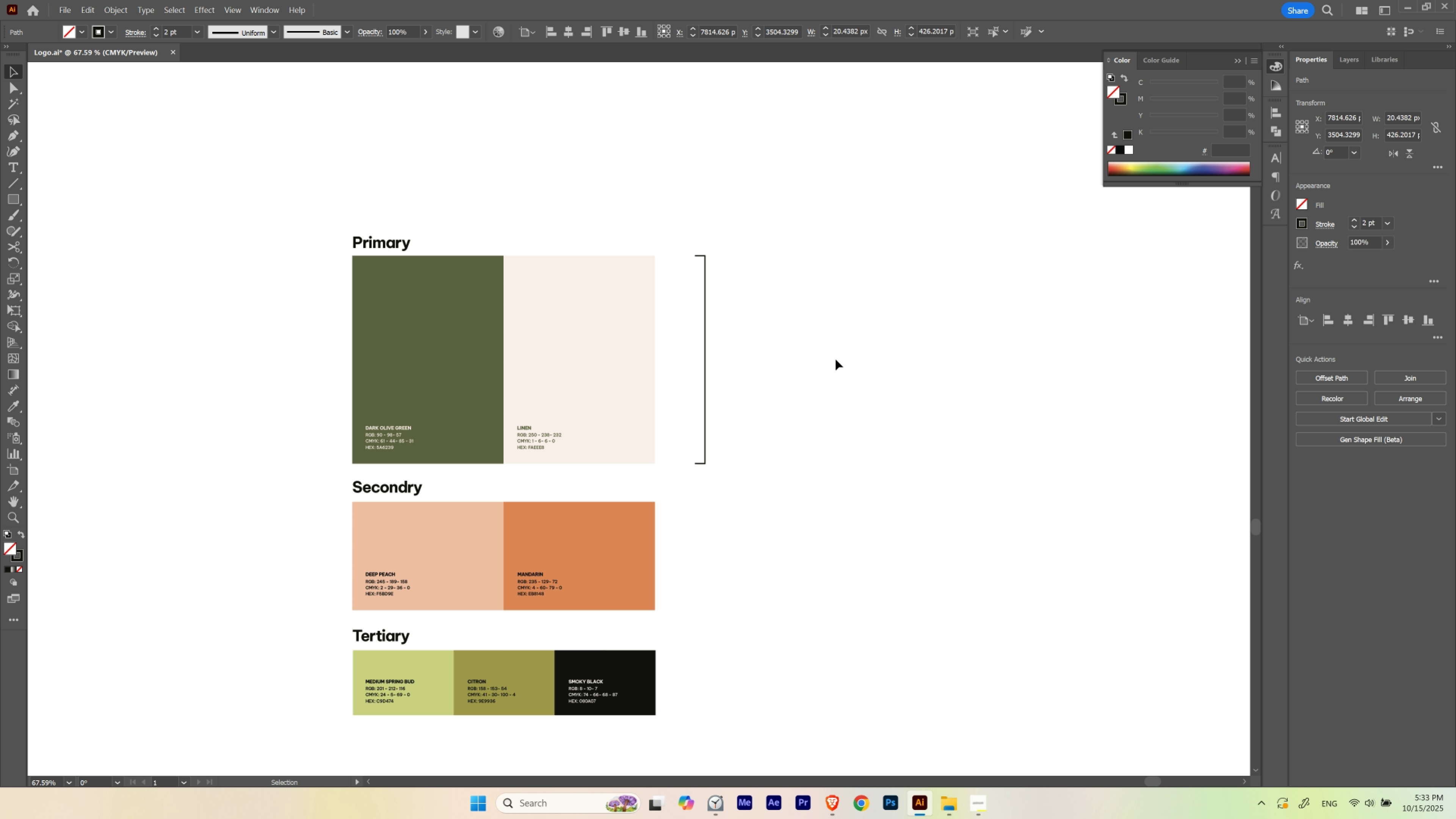 
left_click([835, 359])
 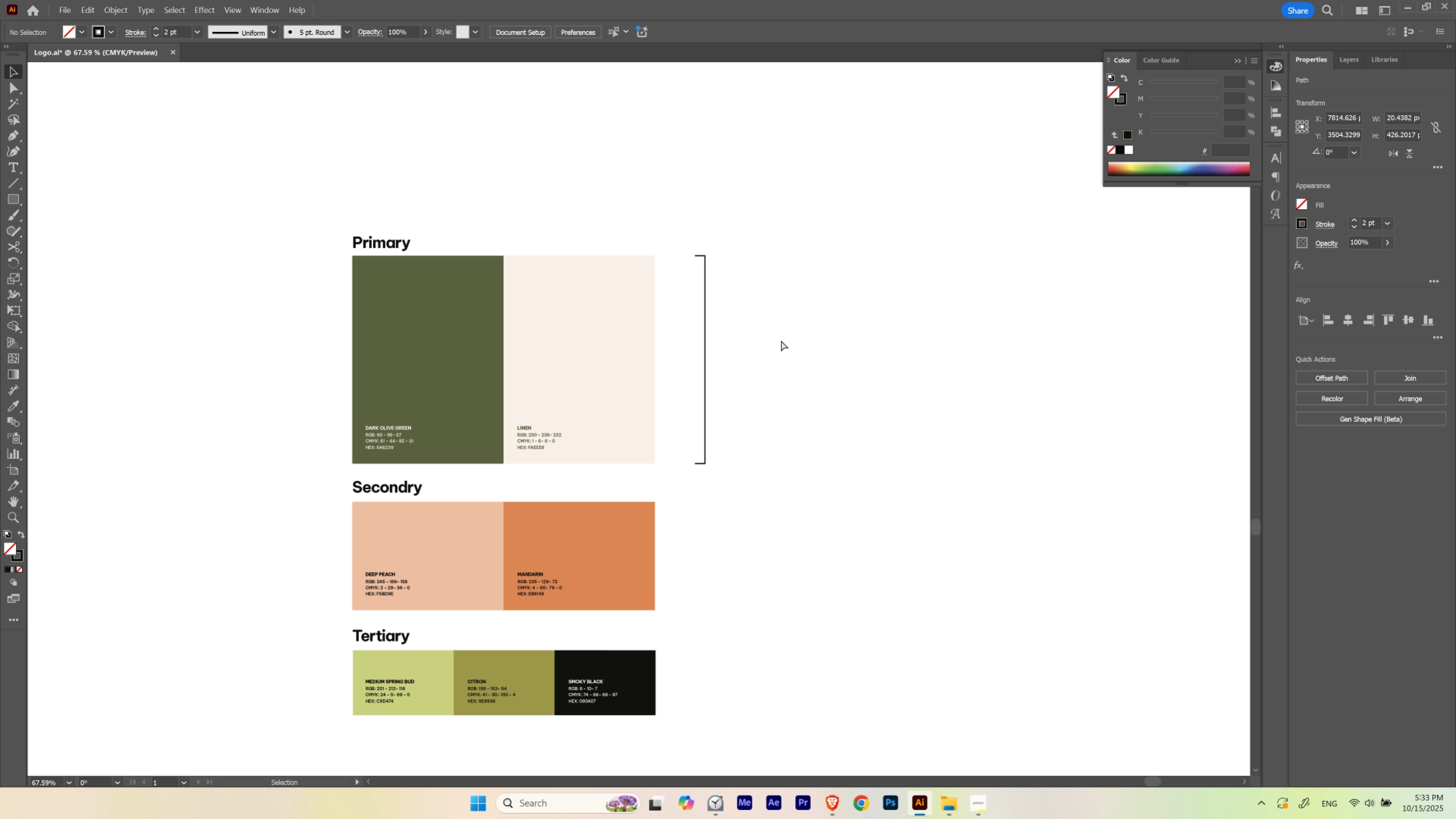 
hold_key(key=ControlLeft, duration=0.85)
 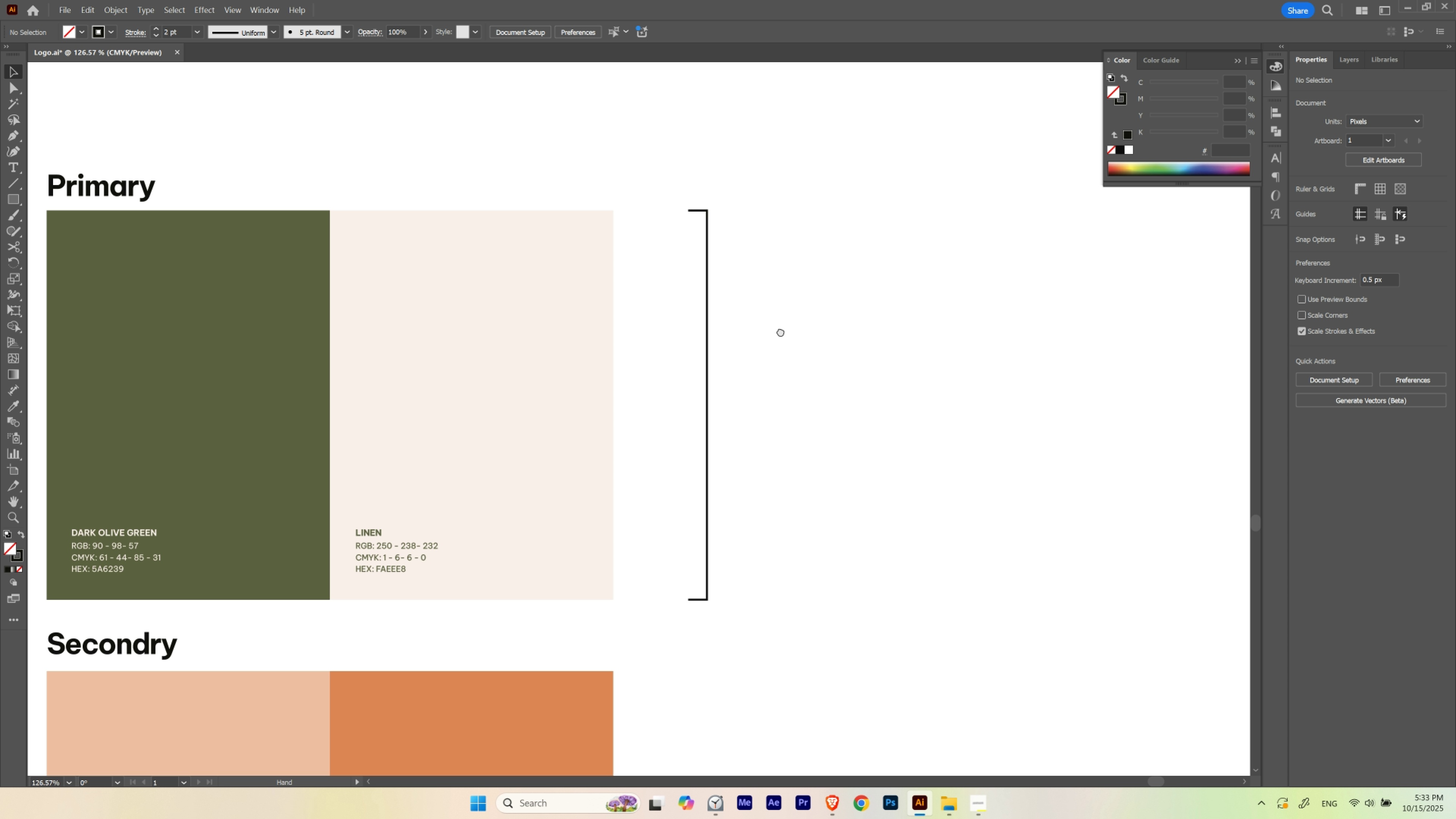 
hold_key(key=Space, duration=1.52)
 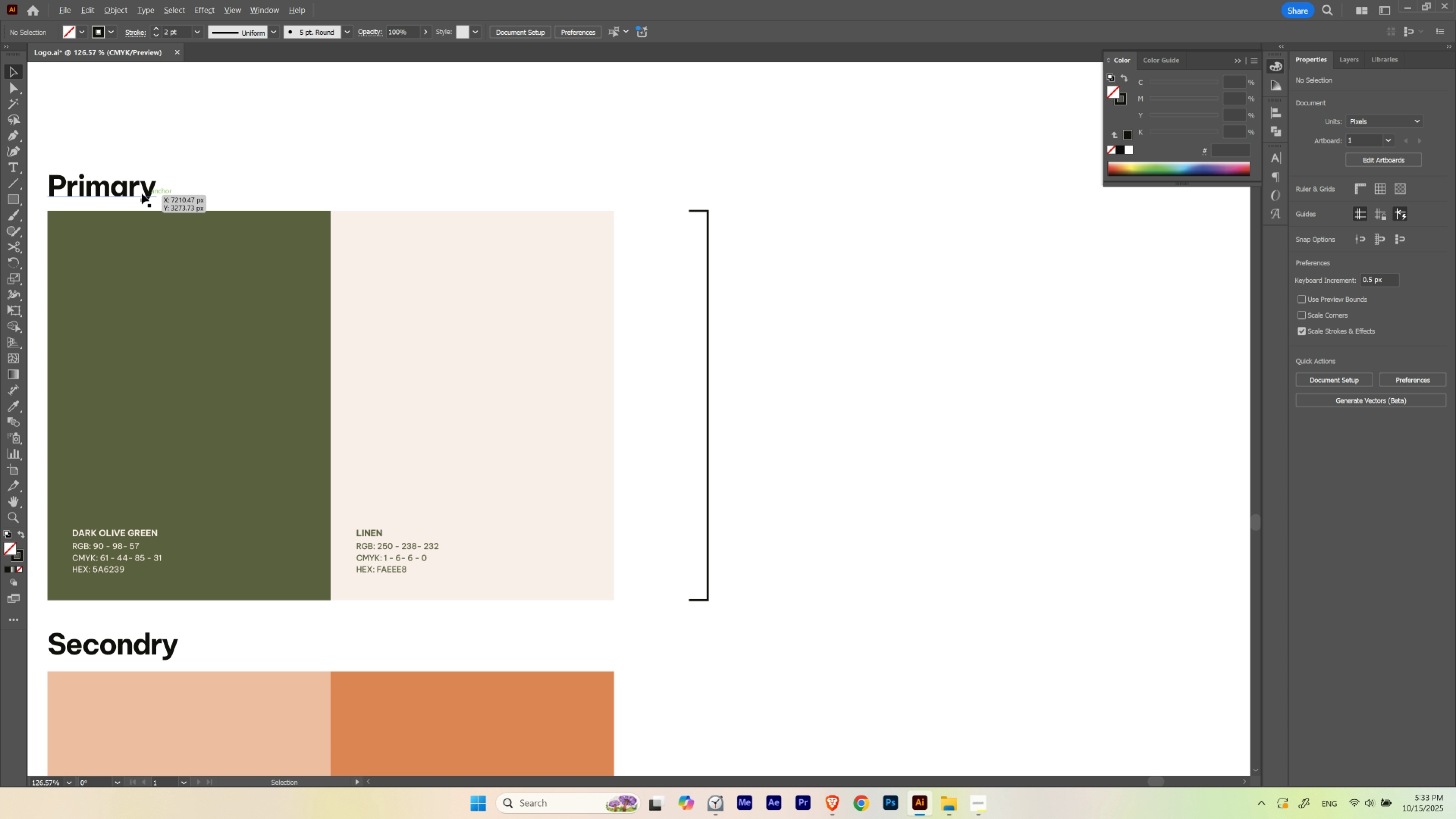 
left_click_drag(start_coordinate=[708, 312], to_coordinate=[777, 323])
 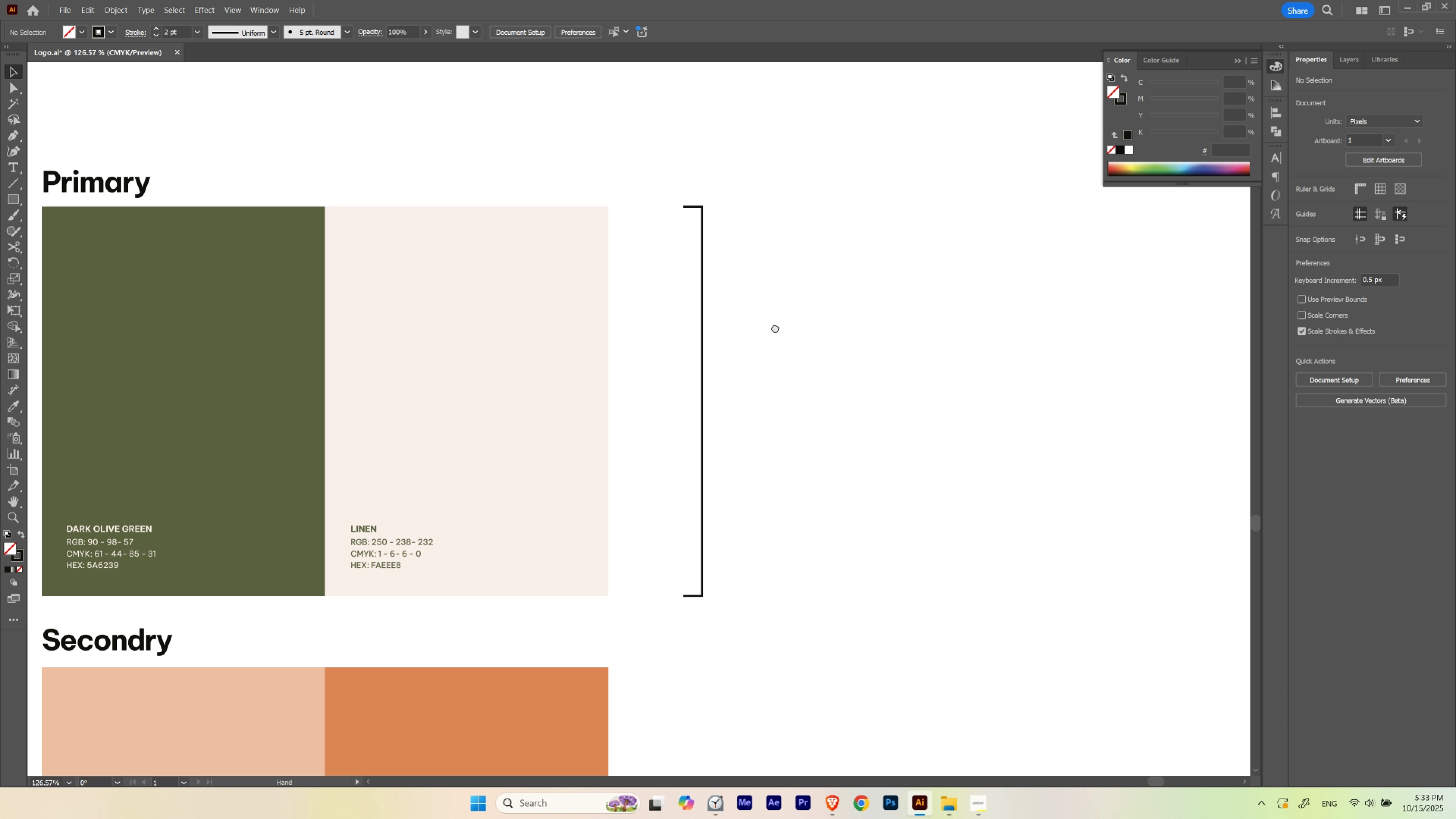 
left_click_drag(start_coordinate=[775, 327], to_coordinate=[781, 332])
 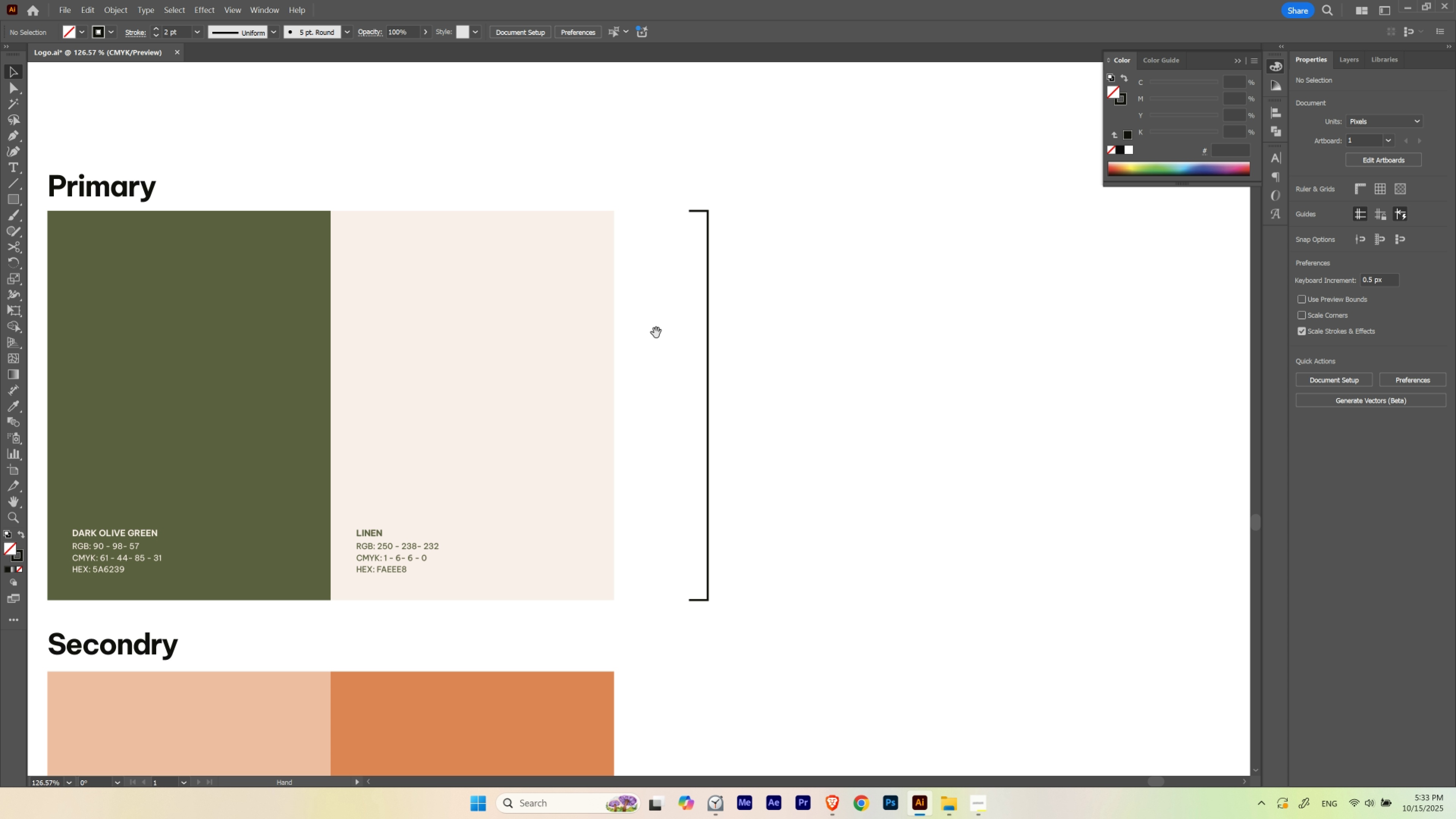 
key(Space)
 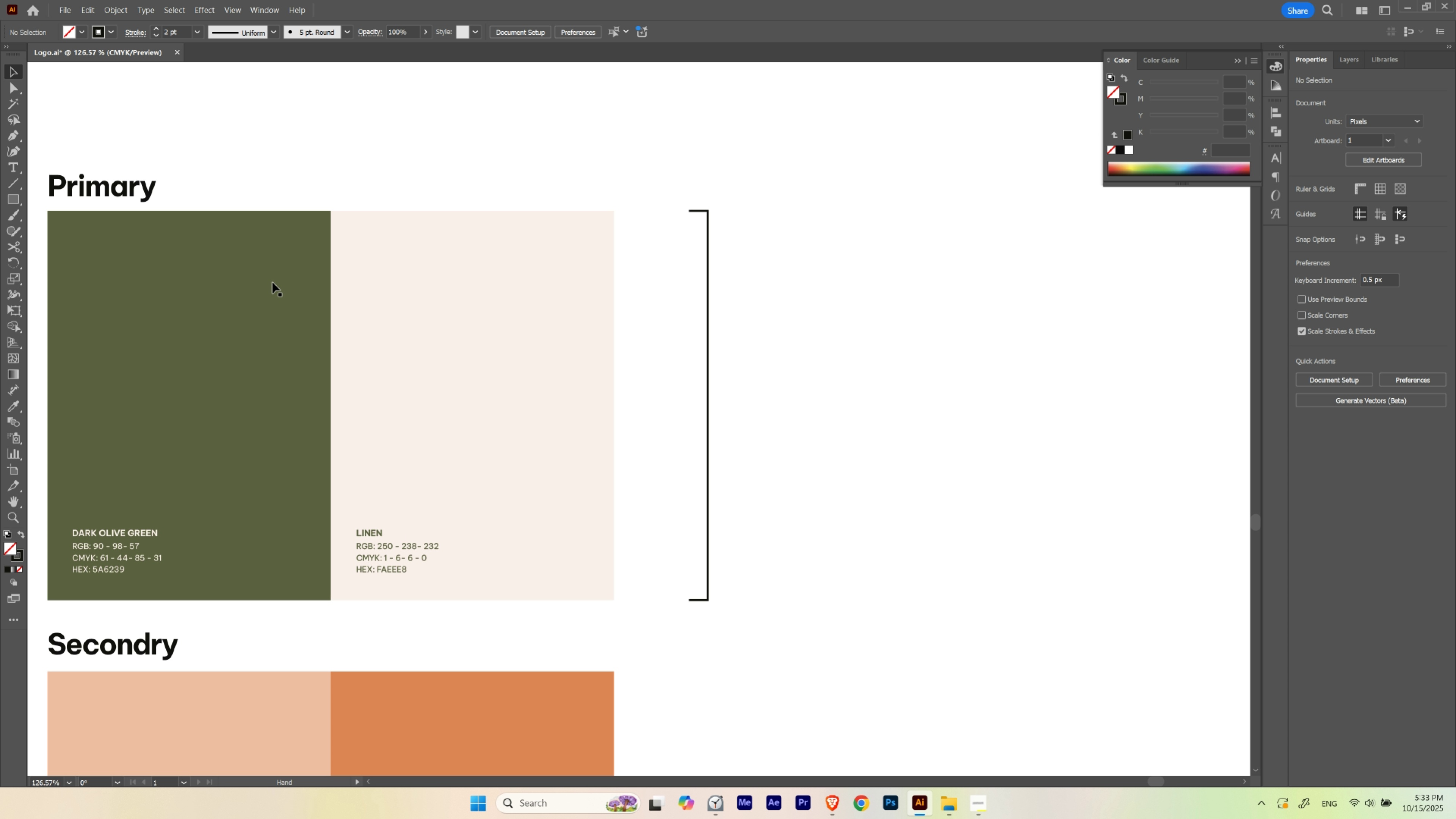 
key(Space)
 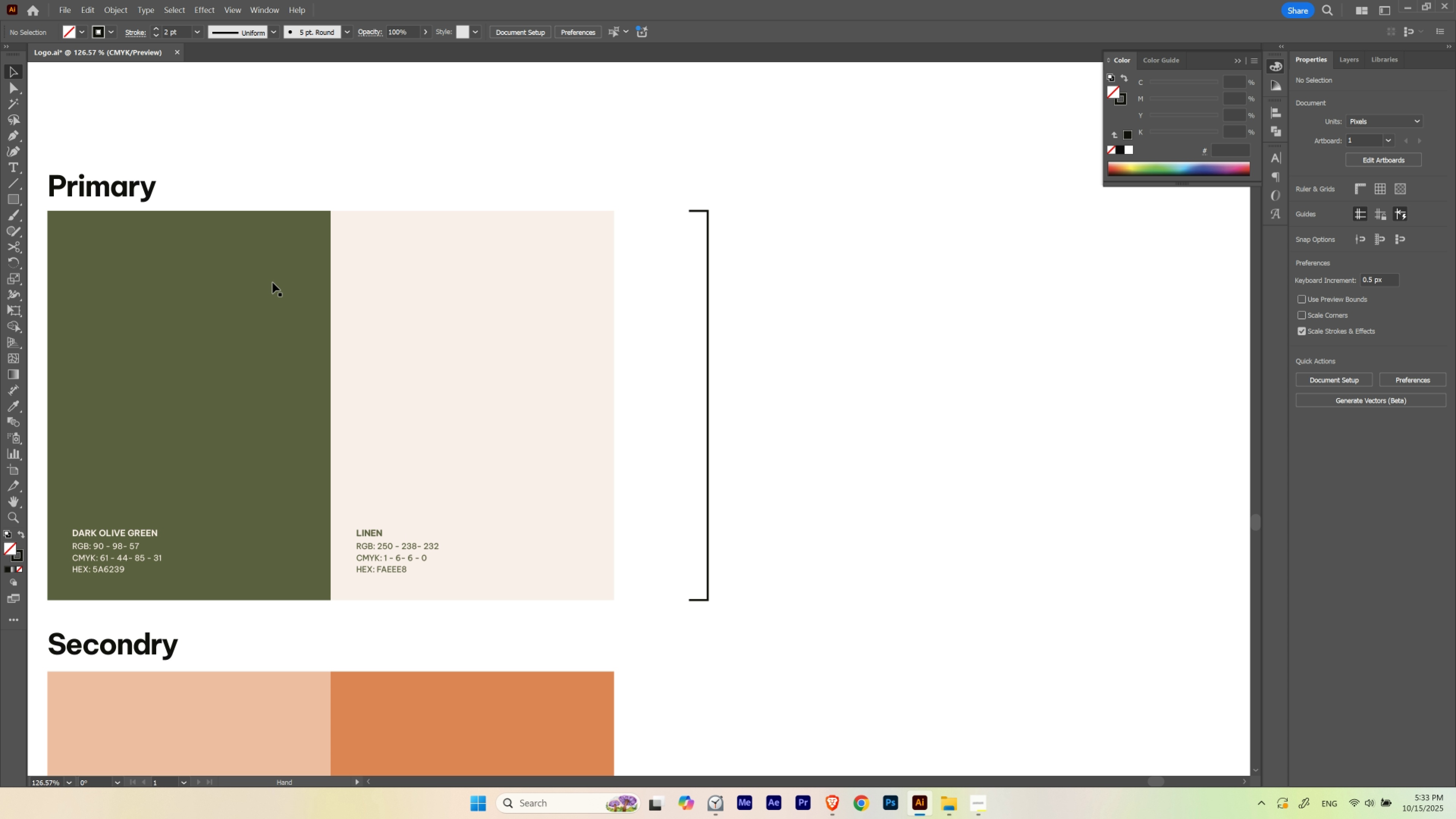 
key(Space)
 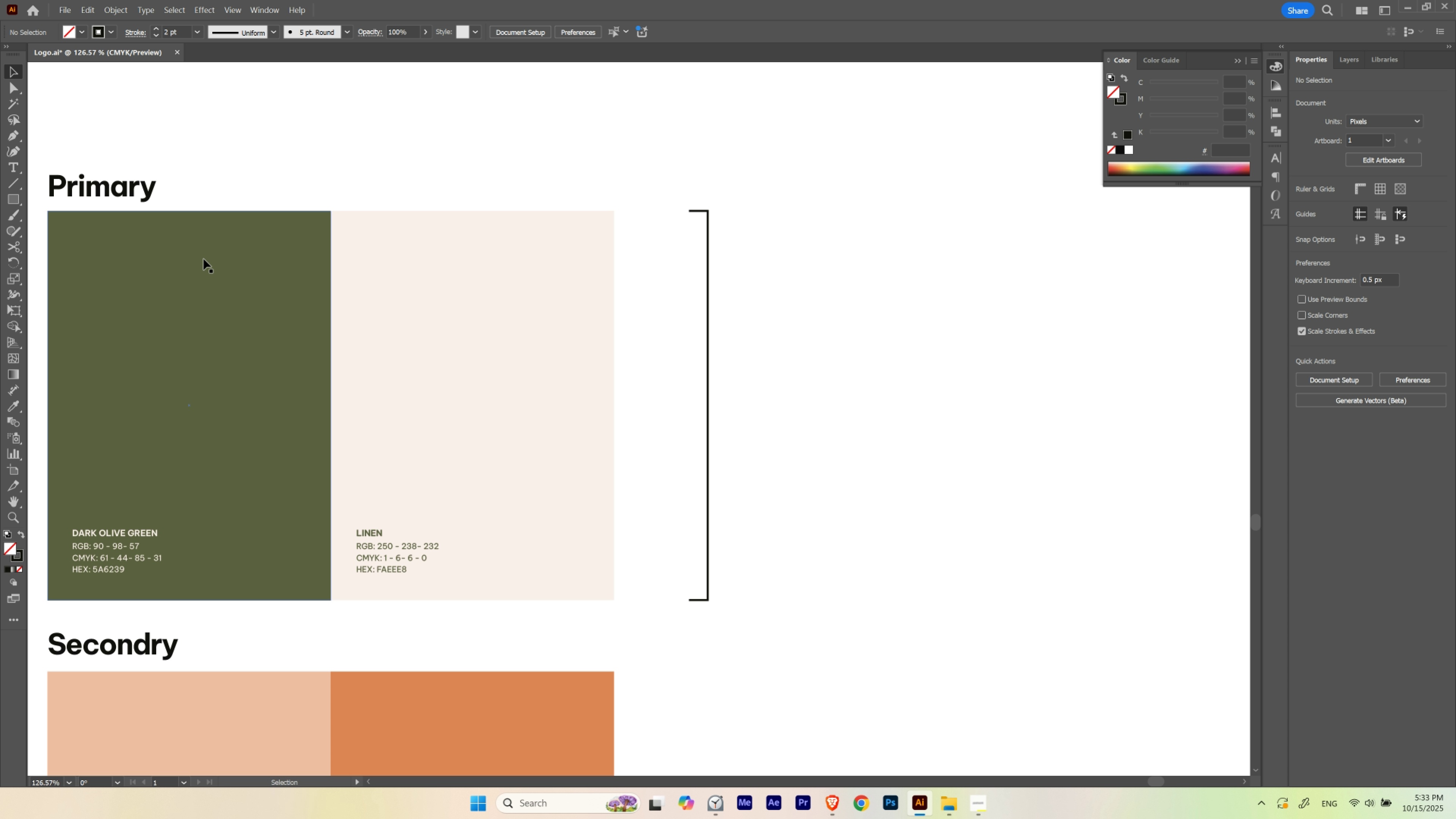 
key(Space)
 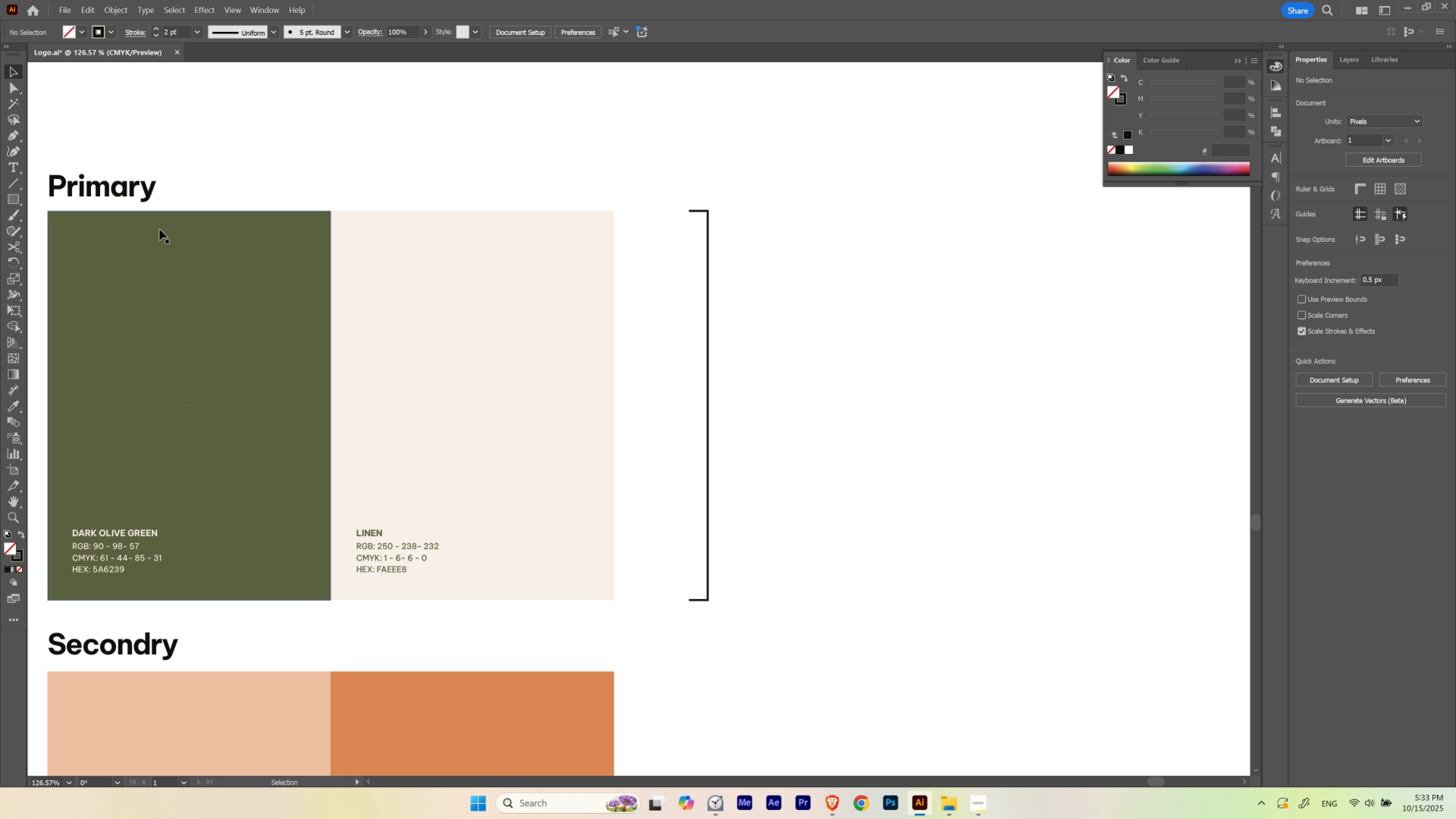 
hold_key(key=AltLeft, duration=1.54)
left_click_drag(start_coordinate=[135, 189], to_coordinate=[822, 405])
 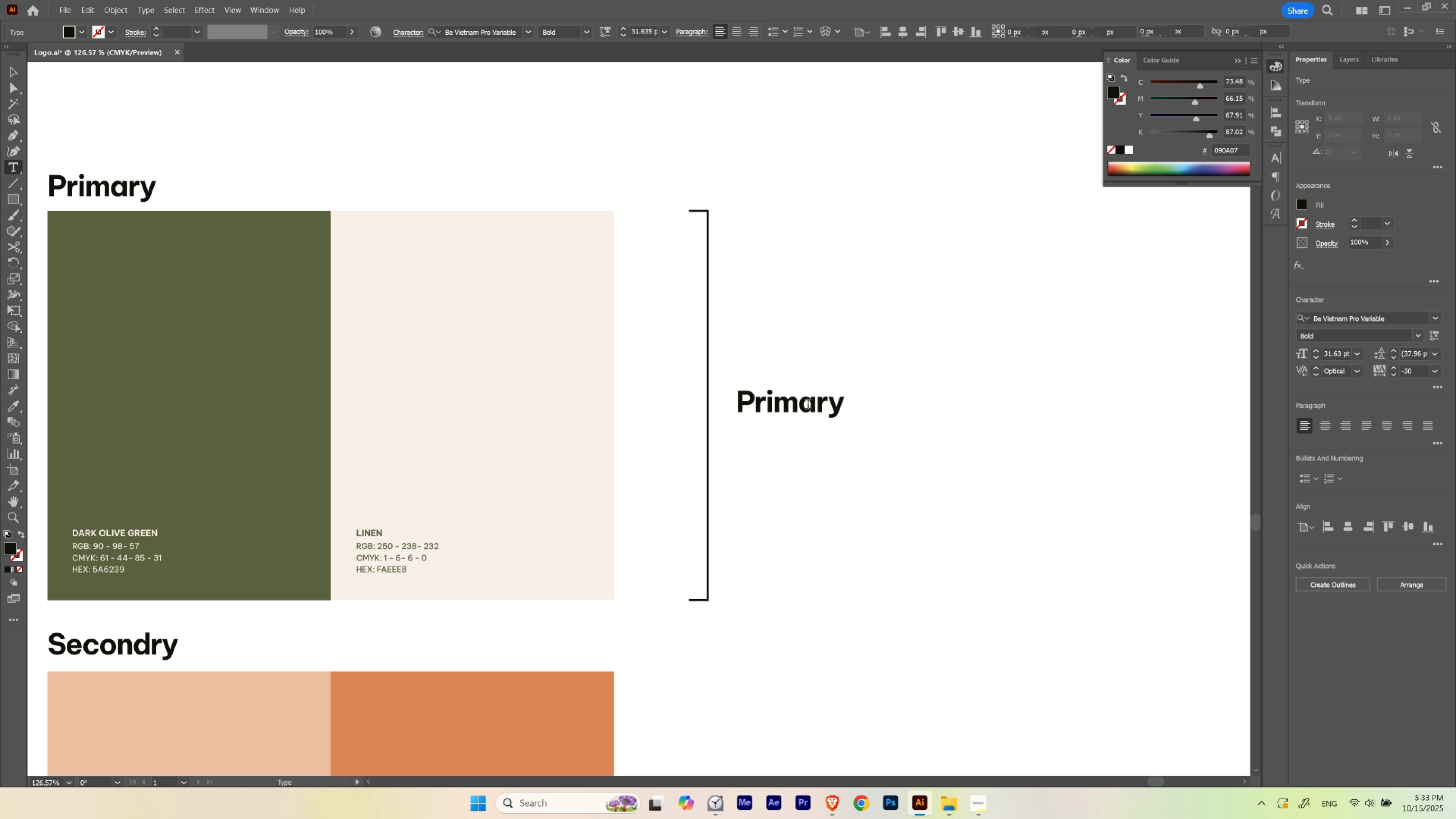 
hold_key(key=AltLeft, duration=0.96)
 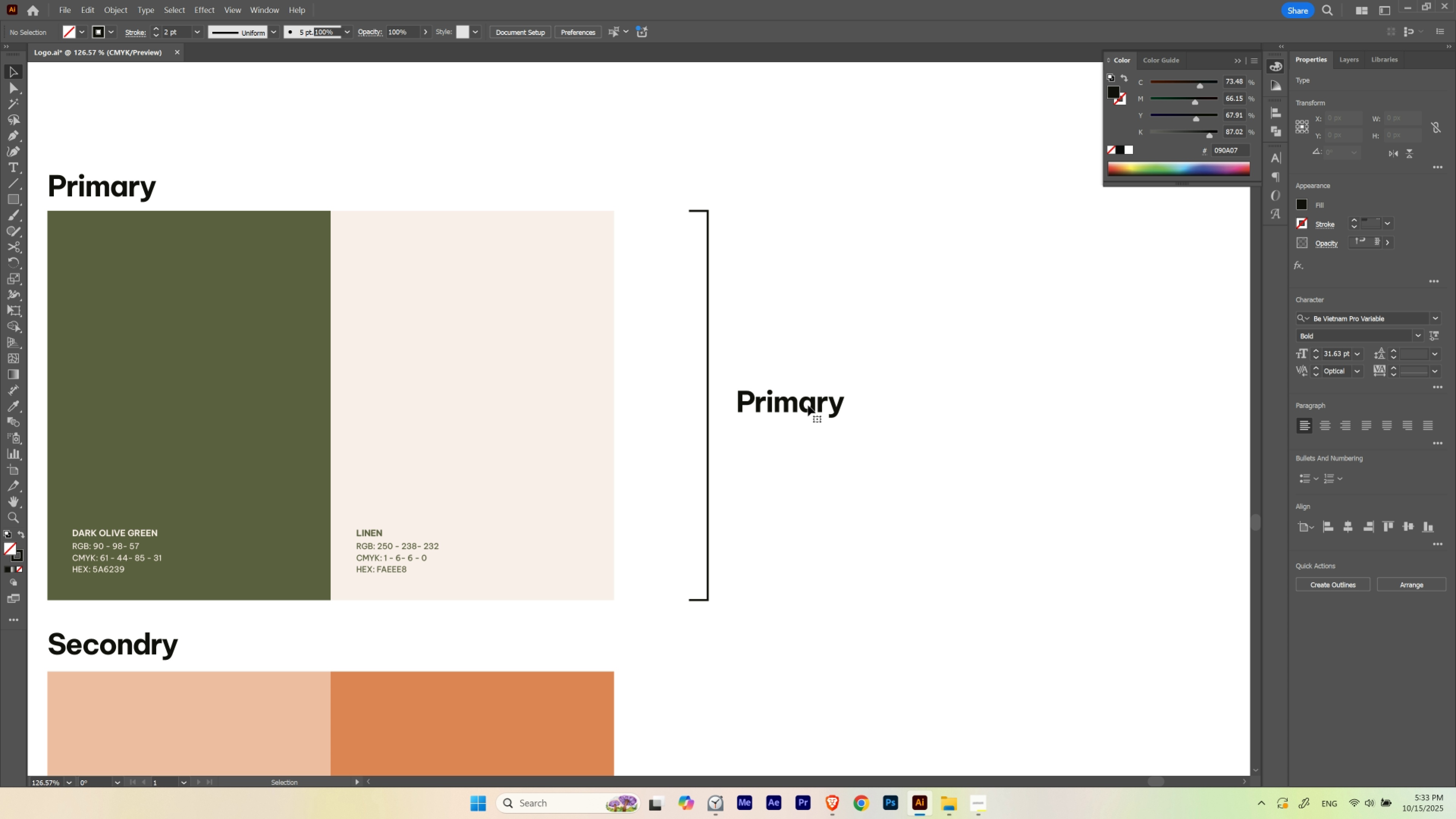 
double_click([808, 405])
 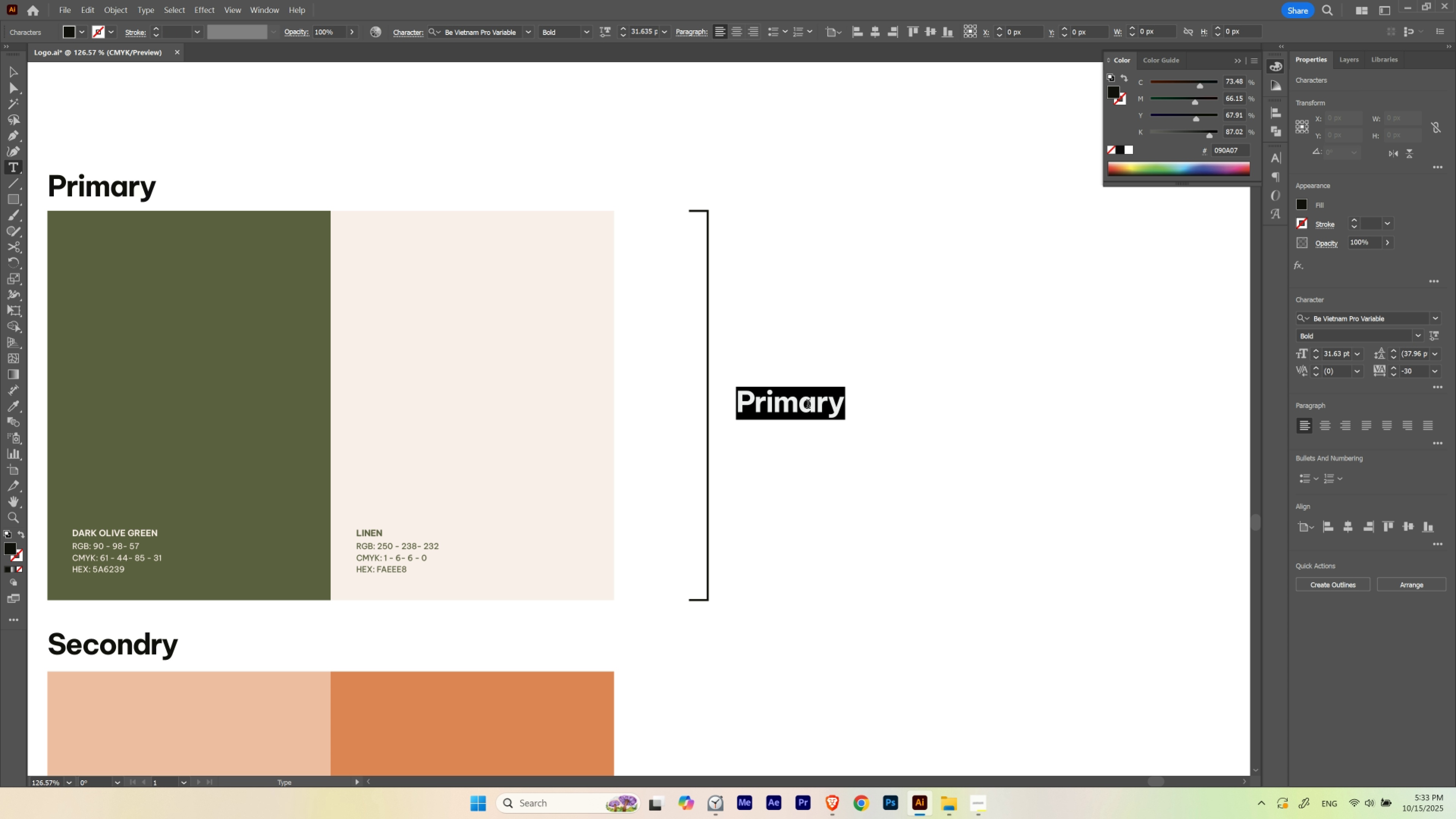 
triple_click([808, 405])
 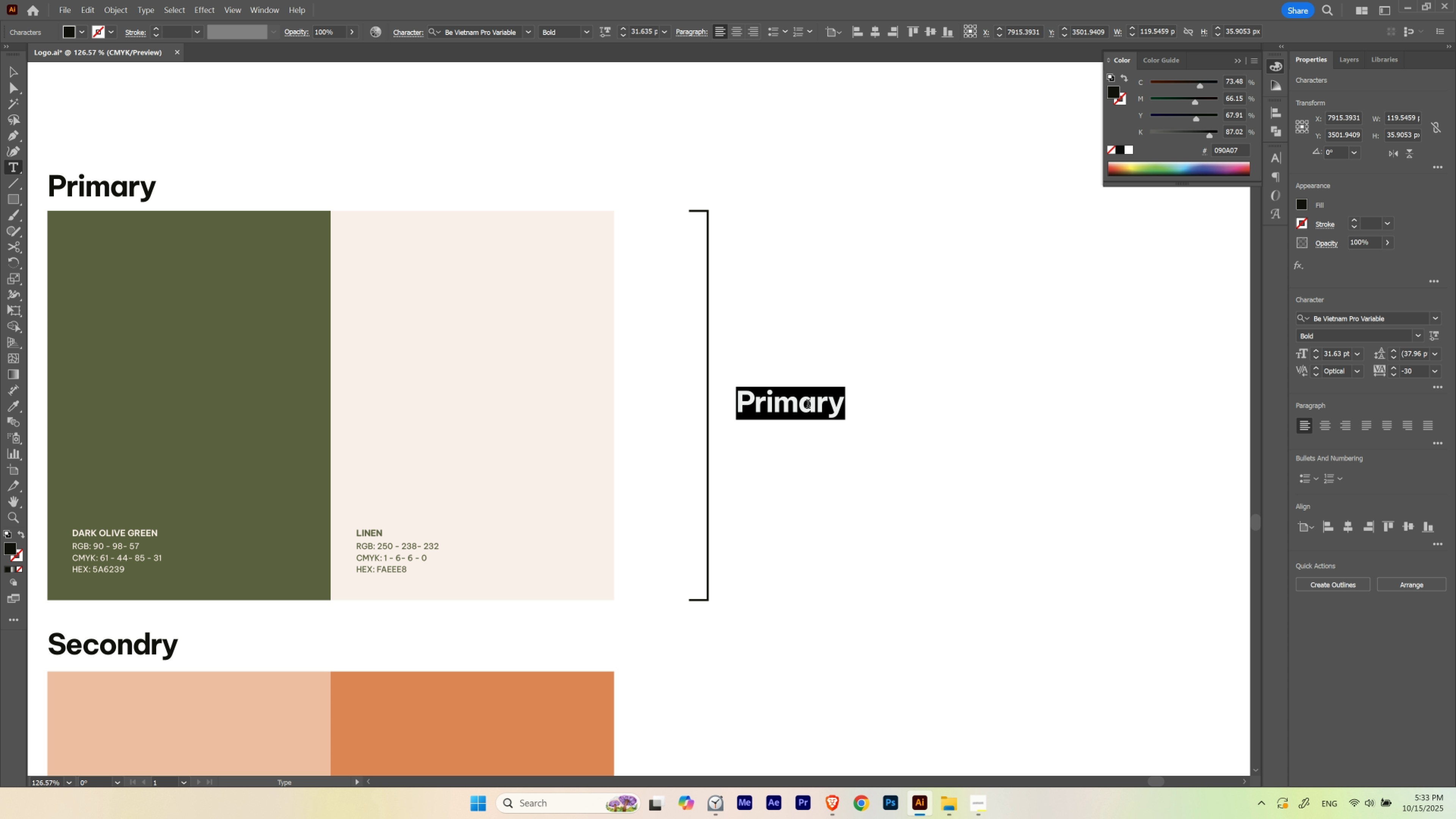 
wait(12.13)
 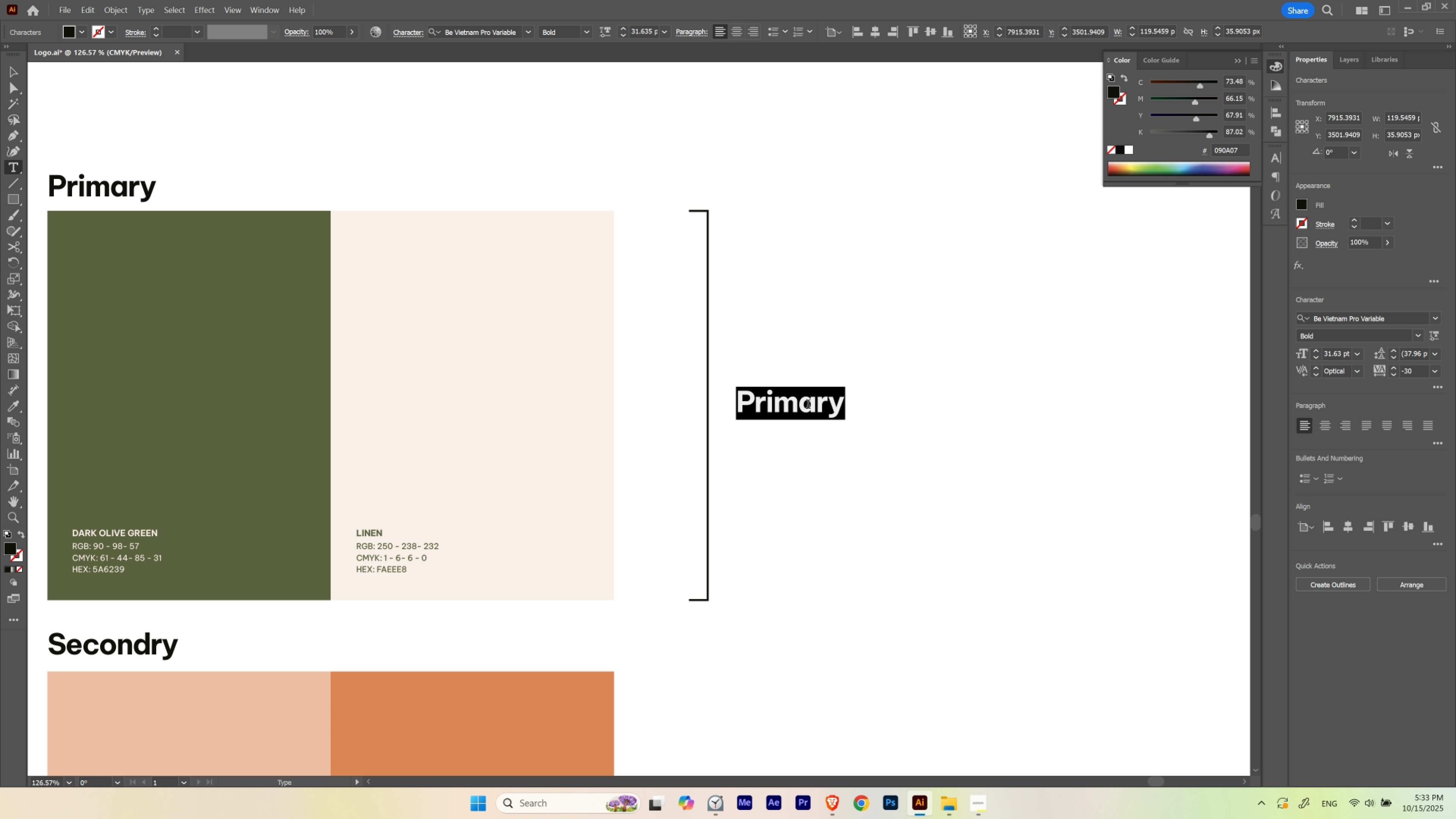 
key(Numpad6)
 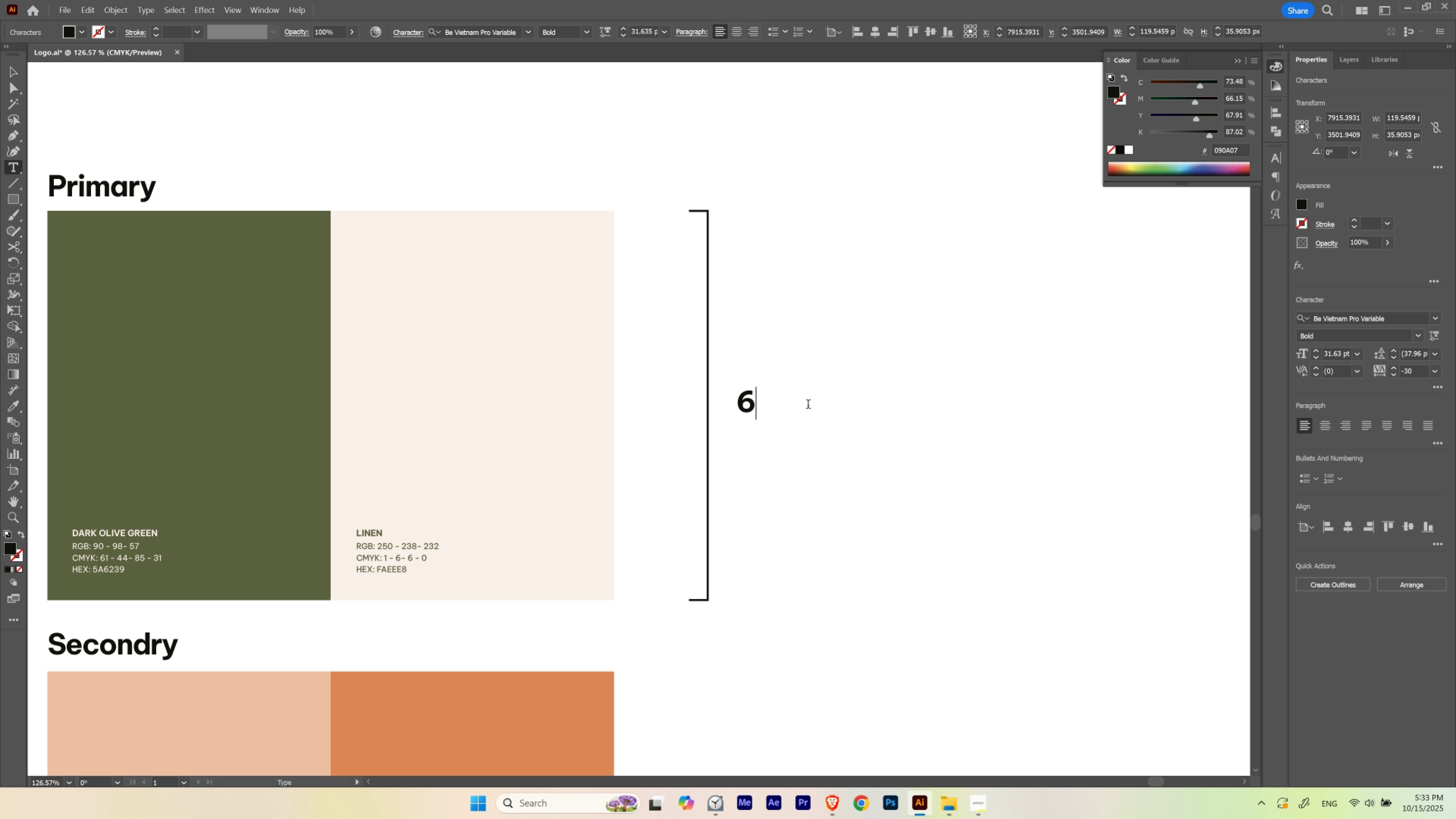 
key(Numpad0)
 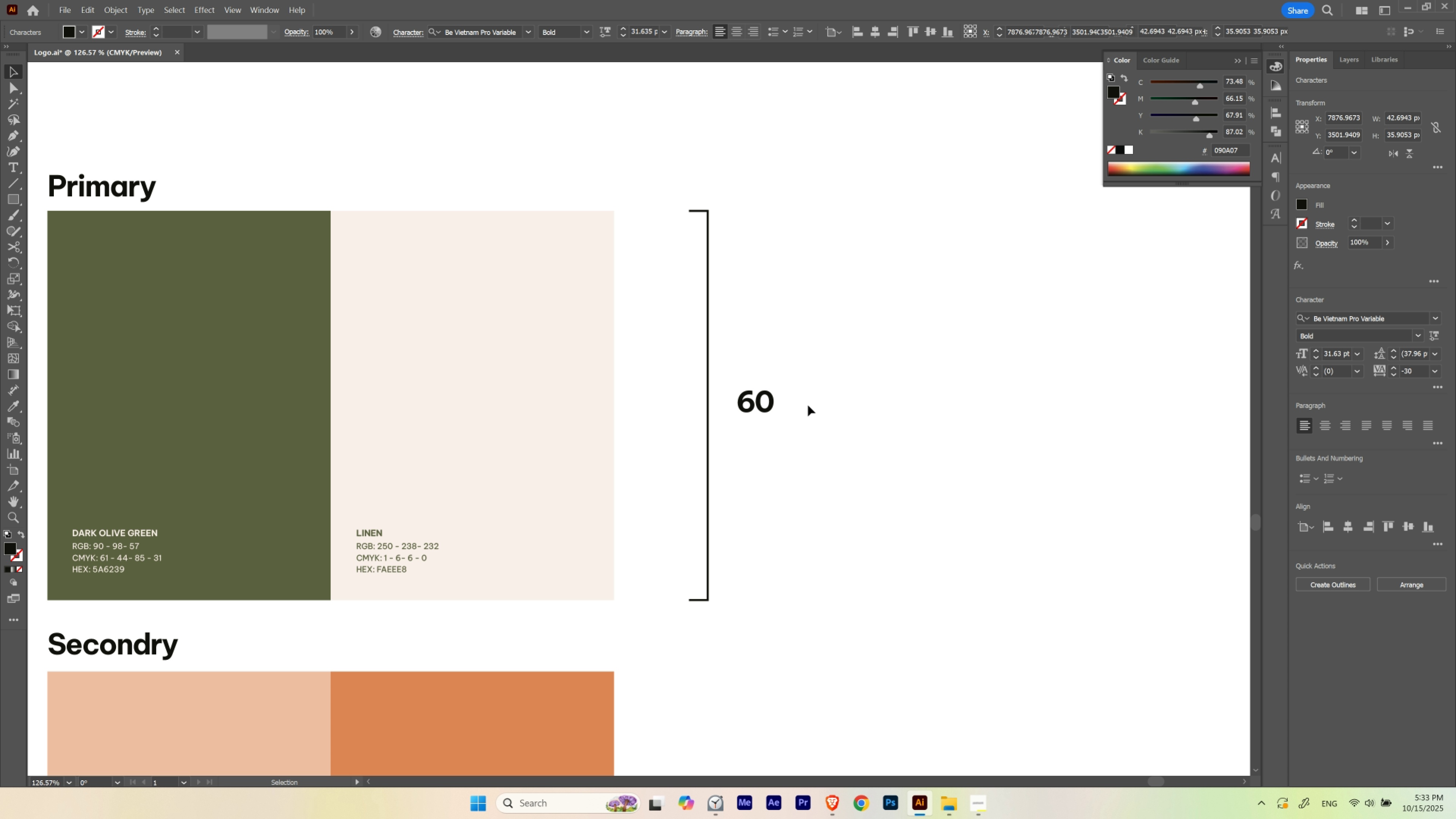 
key(Escape)
 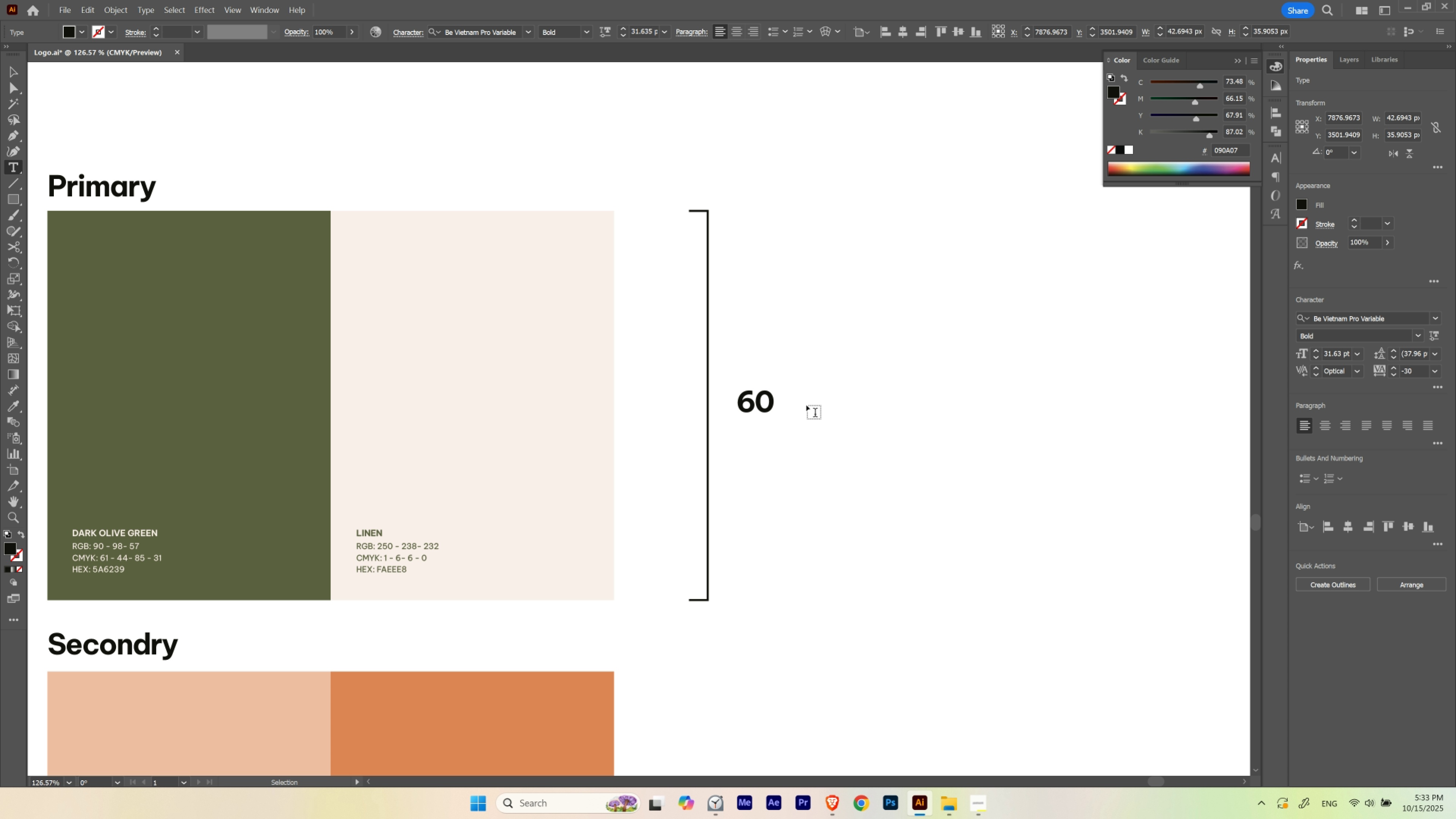 
key(T)
 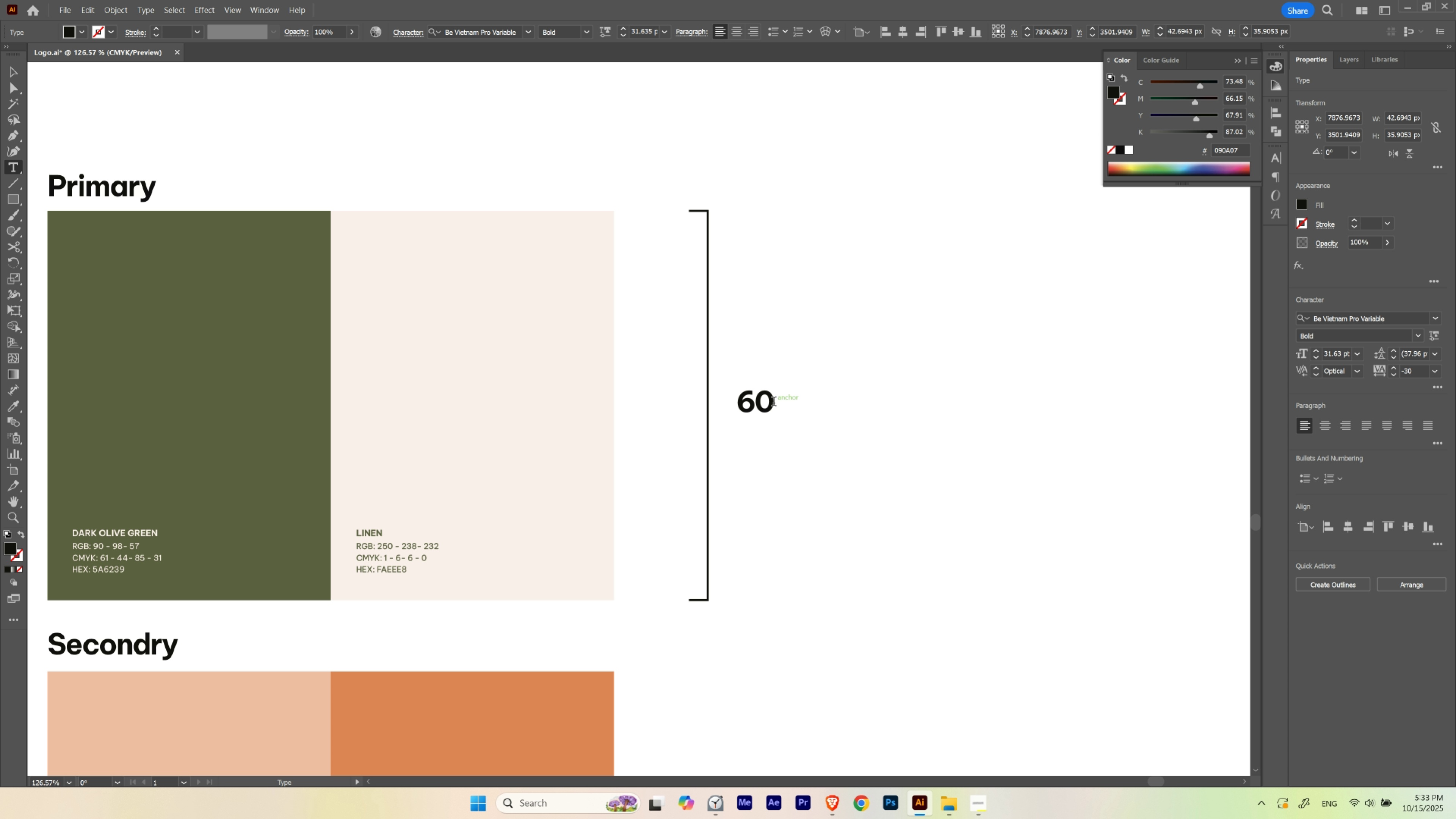 
left_click([774, 402])
 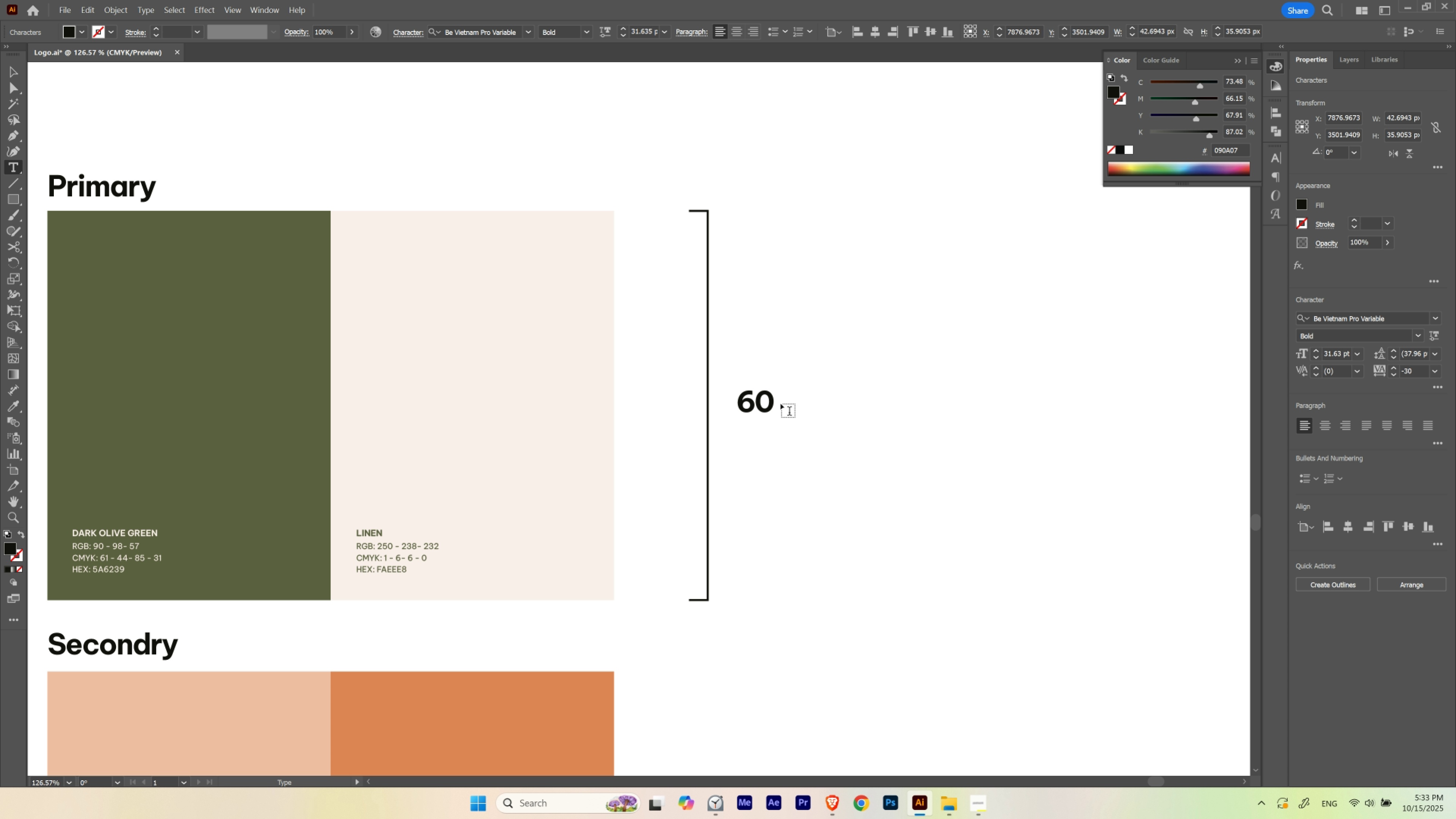 
key(Shift+5)
 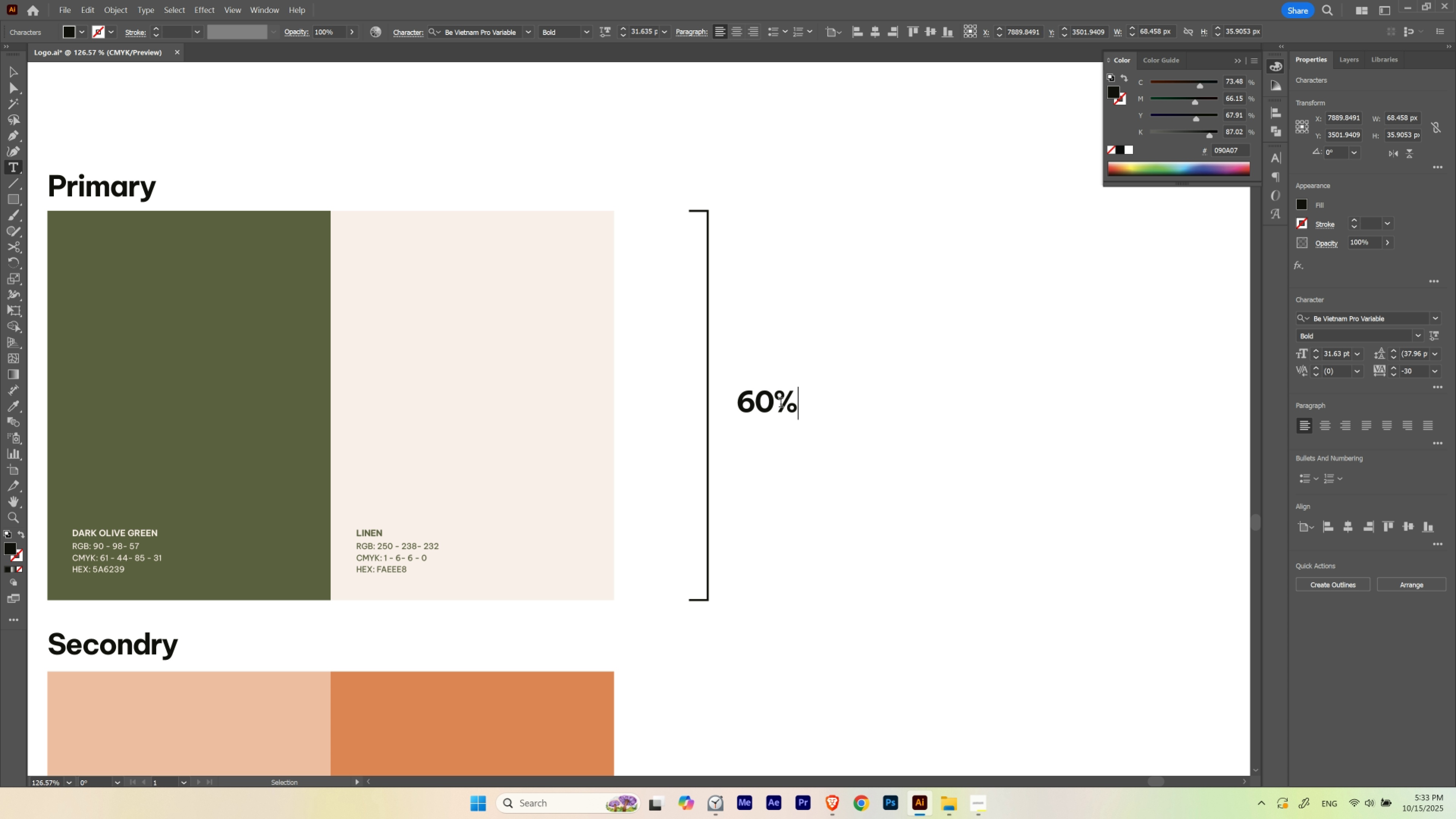 
key(Escape)
 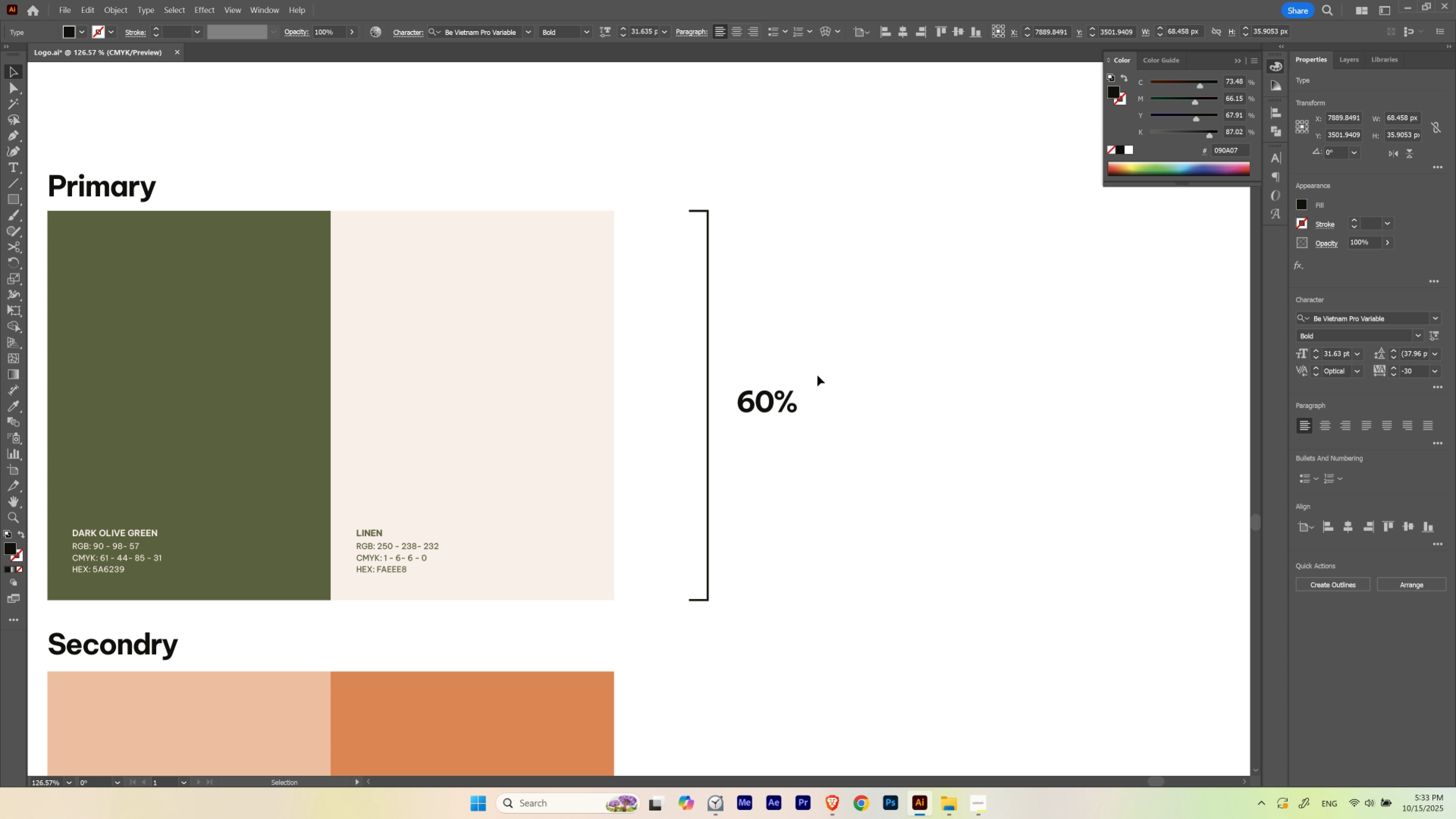 
left_click([817, 375])
 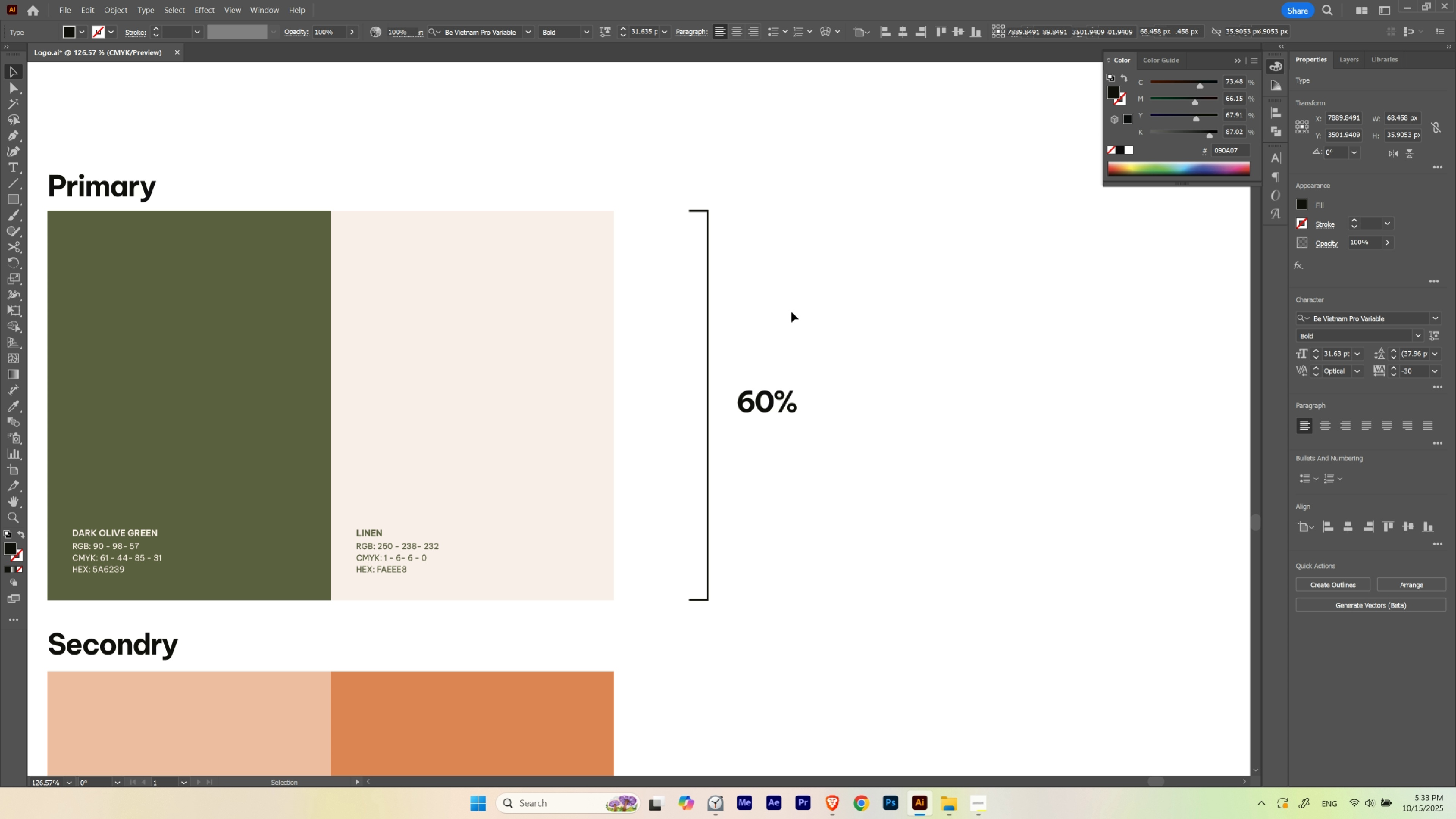 
hold_key(key=ControlLeft, duration=0.49)
 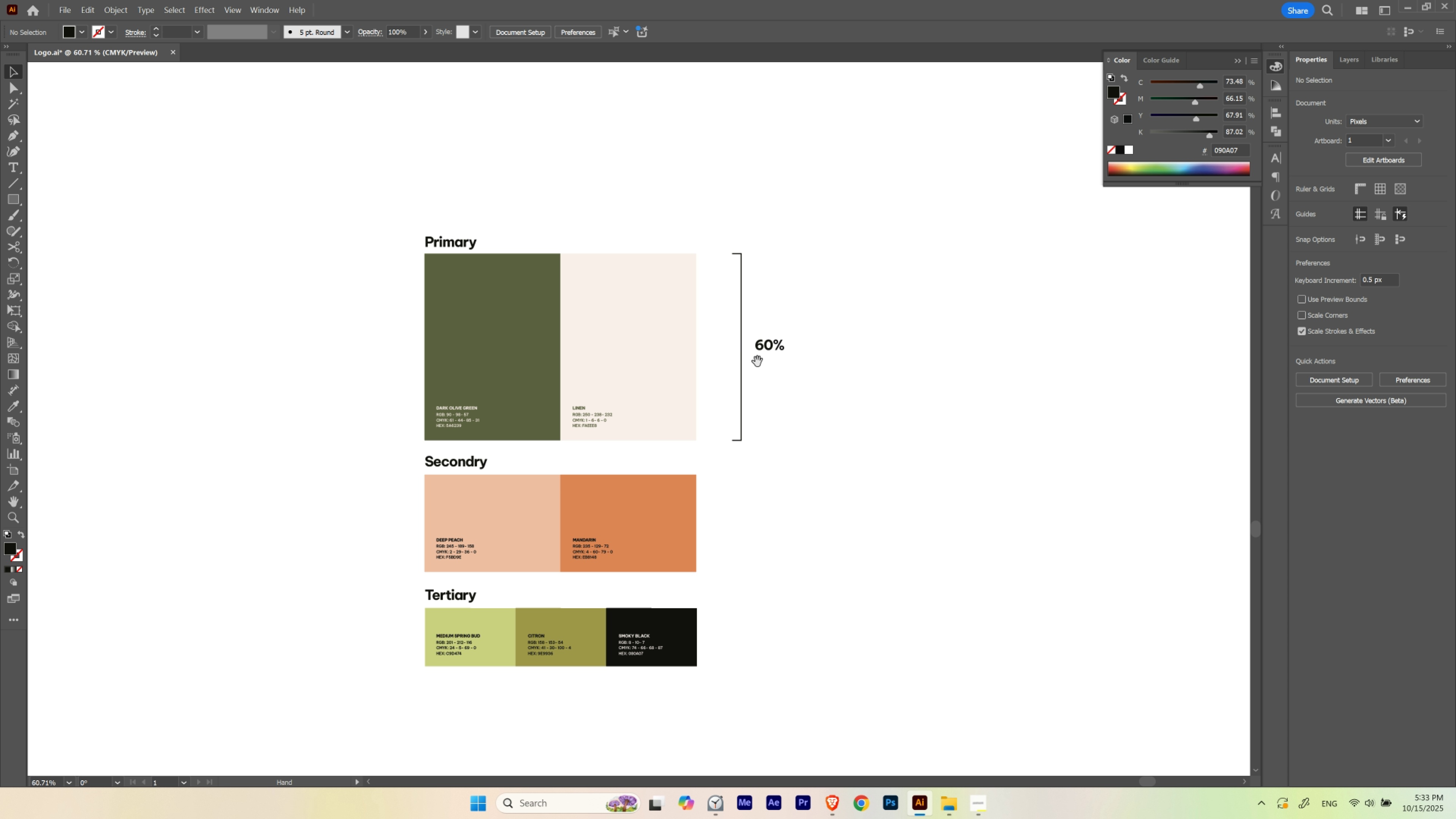 
hold_key(key=Space, duration=1.12)
 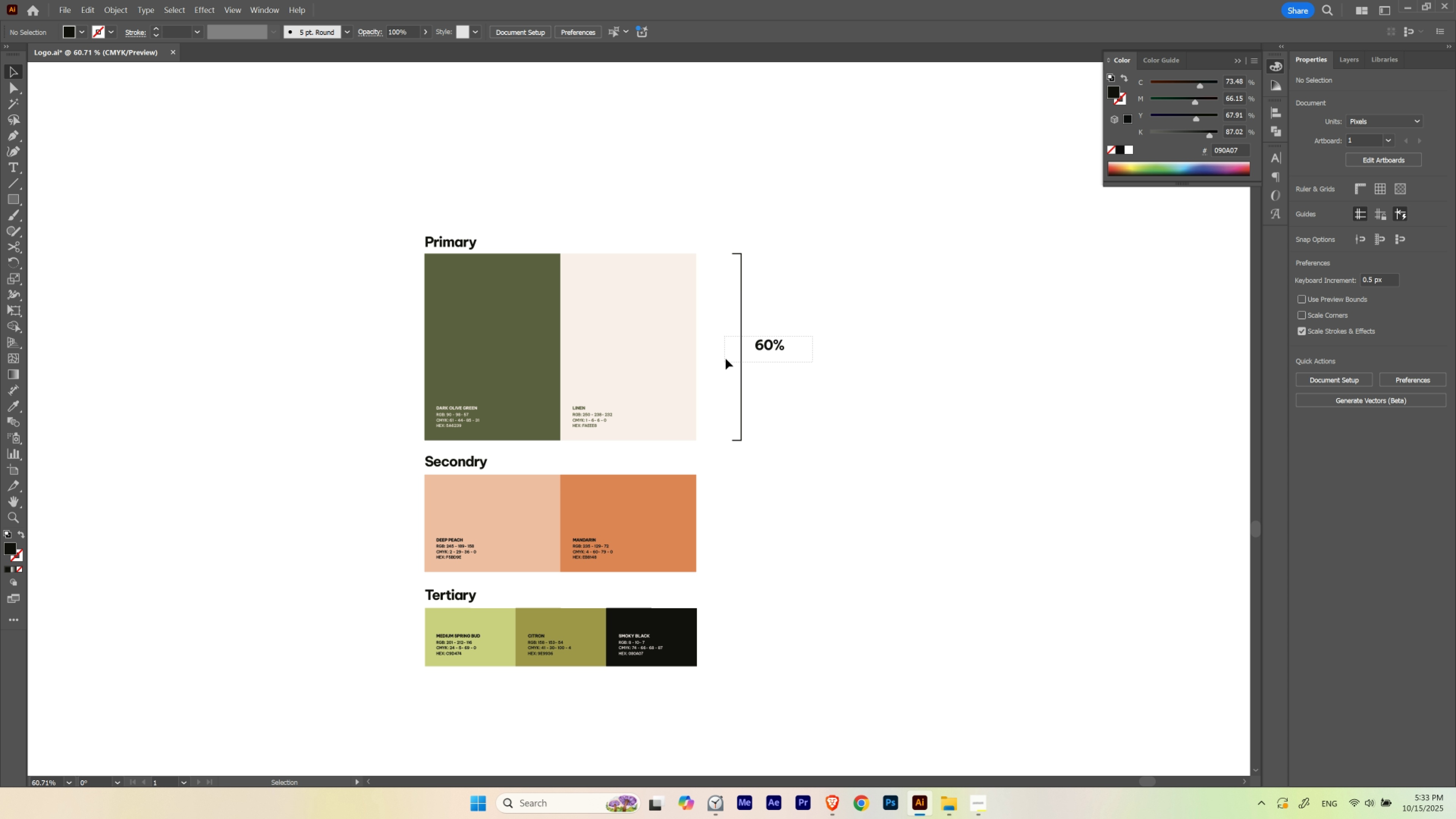 
left_click_drag(start_coordinate=[791, 312], to_coordinate=[710, 360])
 